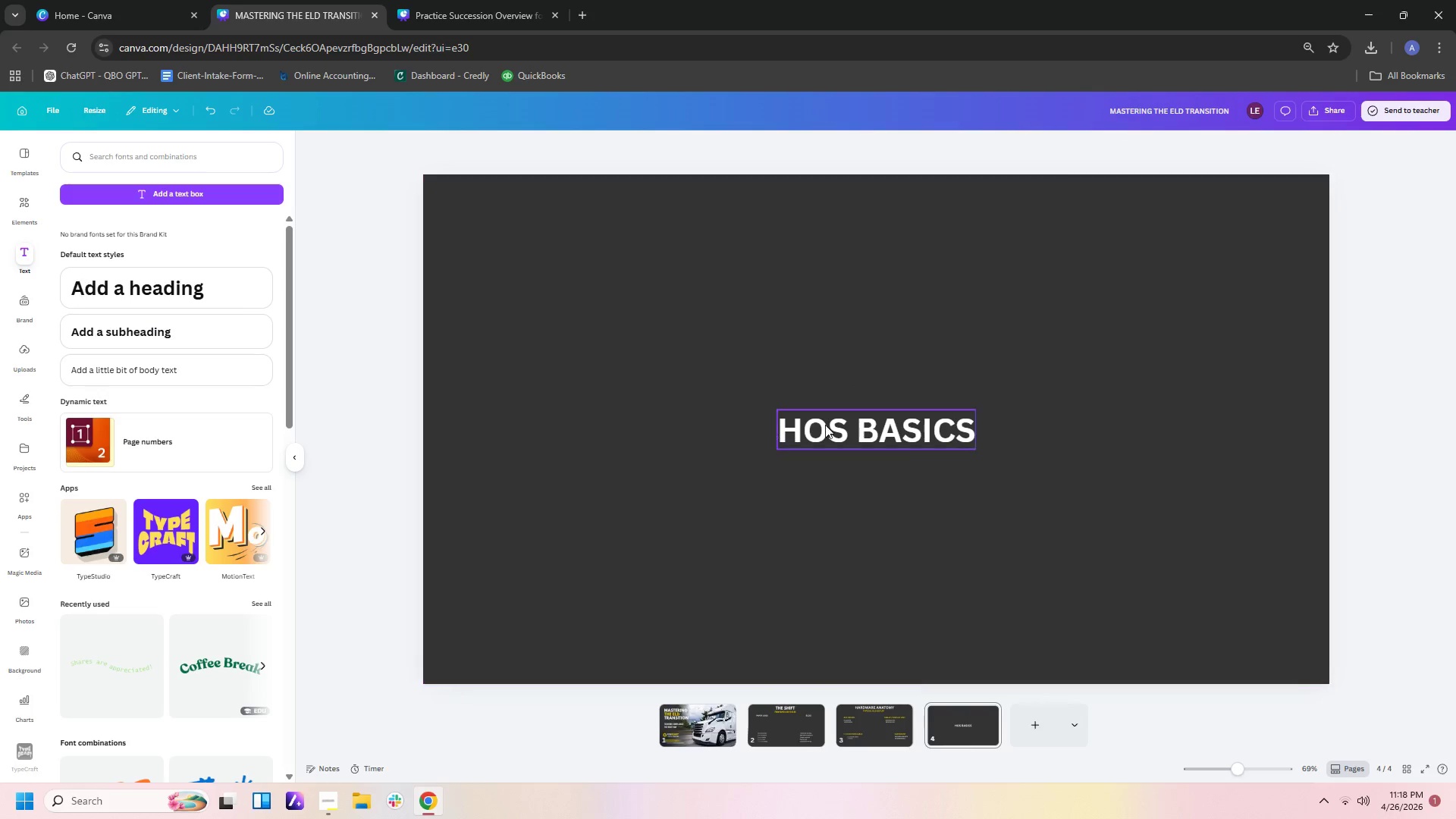 
left_click_drag(start_coordinate=[825, 425], to_coordinate=[823, 199])
 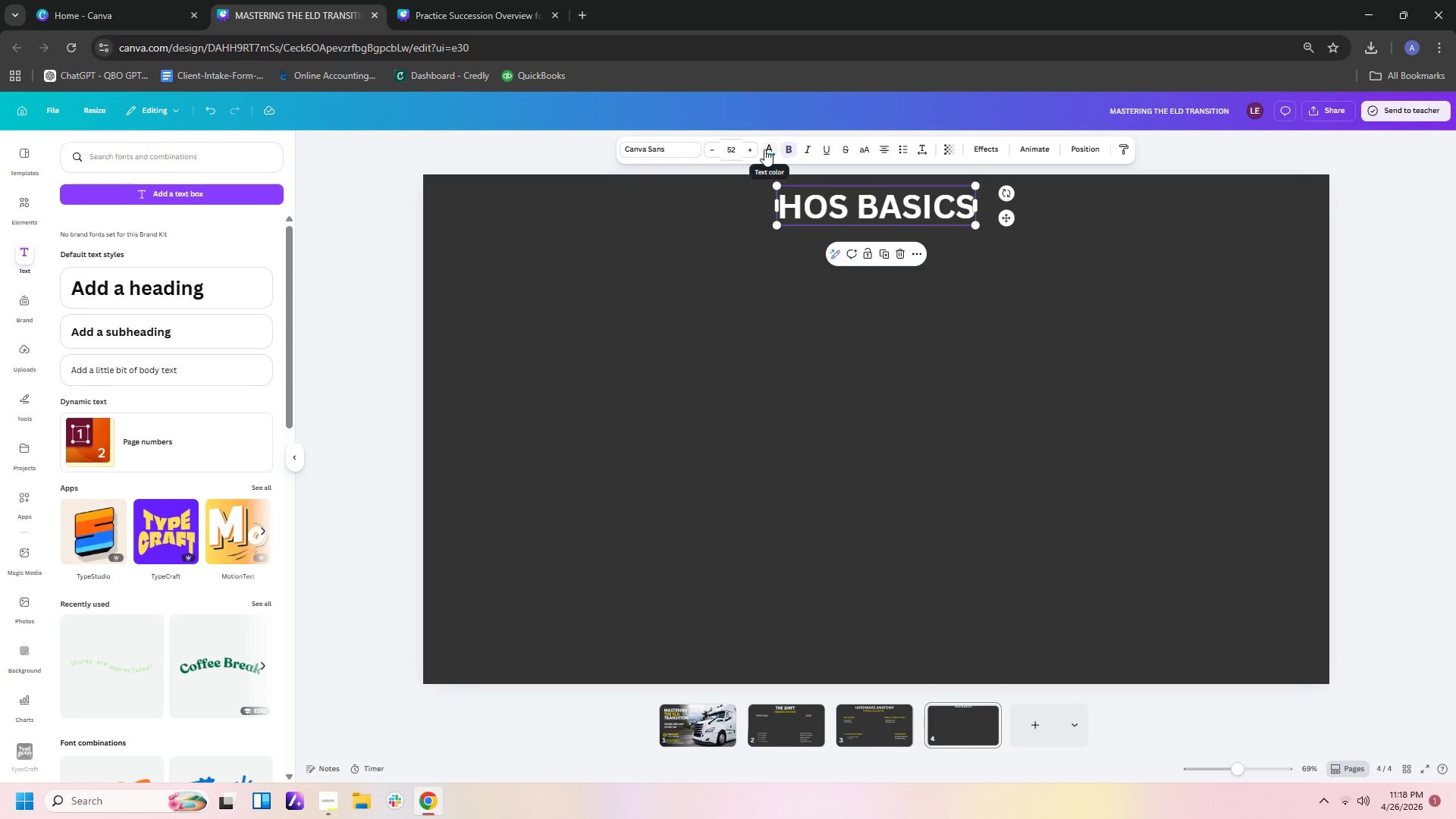 
left_click([764, 149])
 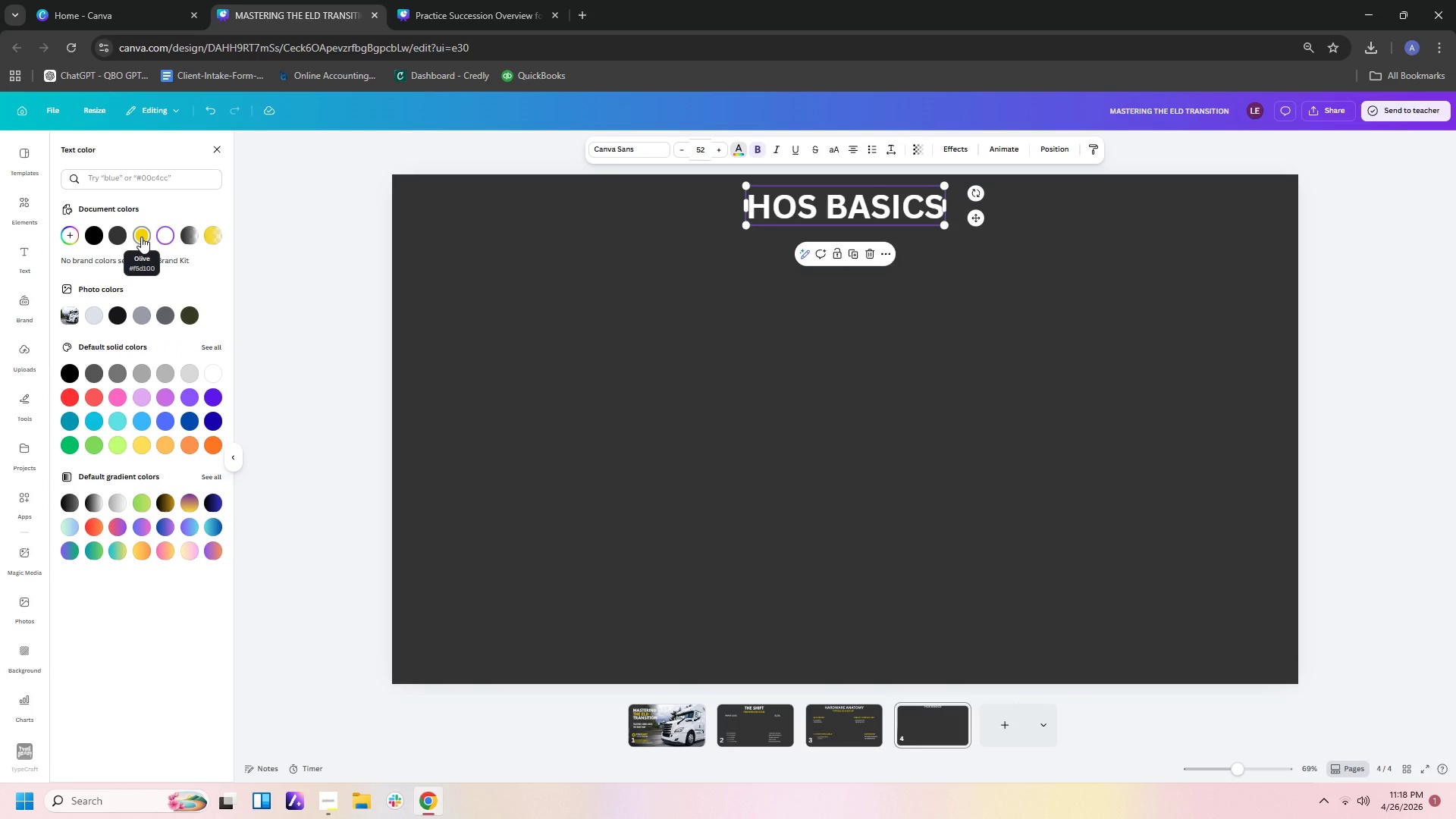 
left_click([141, 237])
 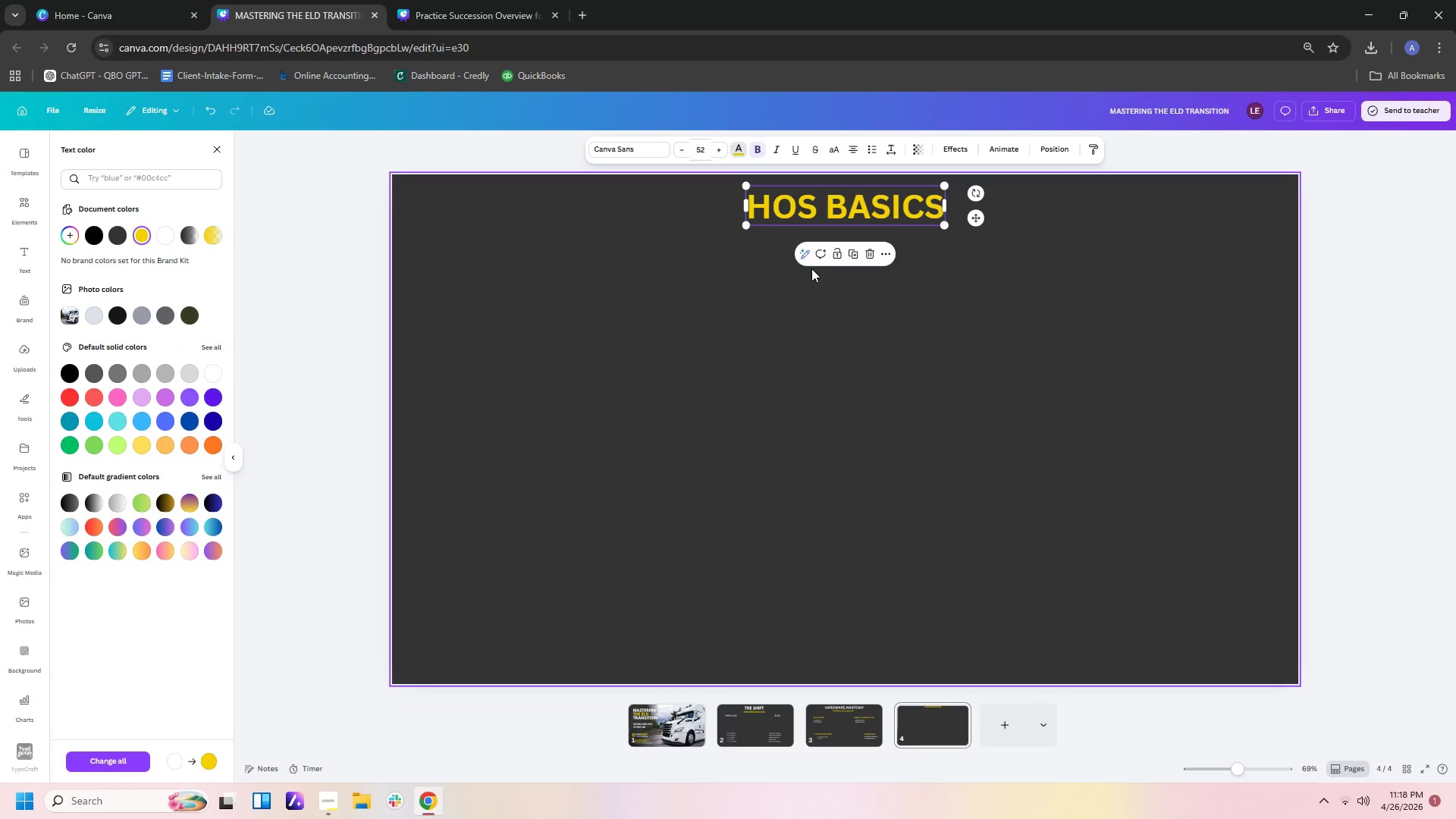 
scroll: coordinate [723, 538], scroll_direction: up, amount: 2.0
 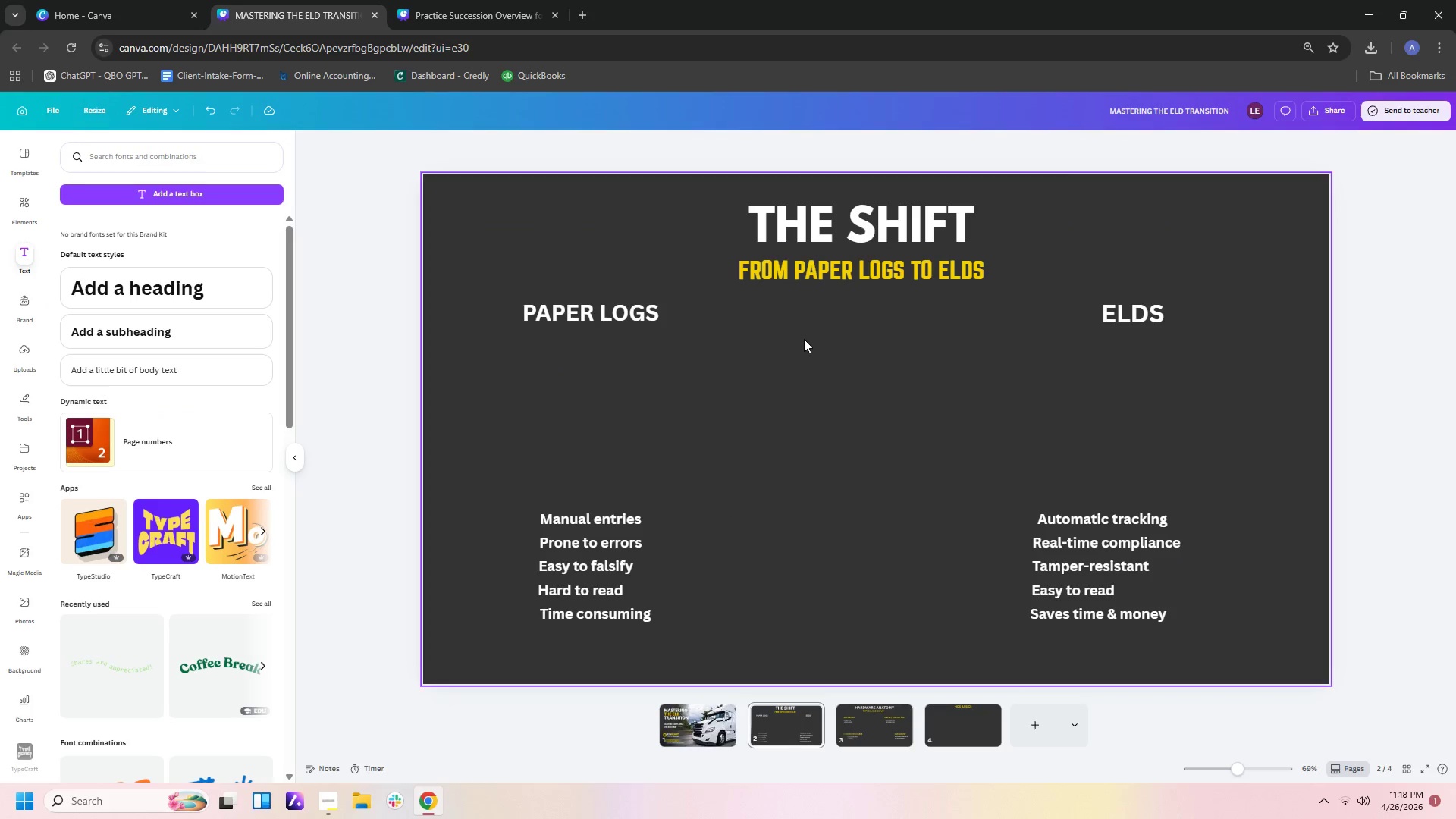 
scroll: coordinate [813, 359], scroll_direction: down, amount: 1.0
 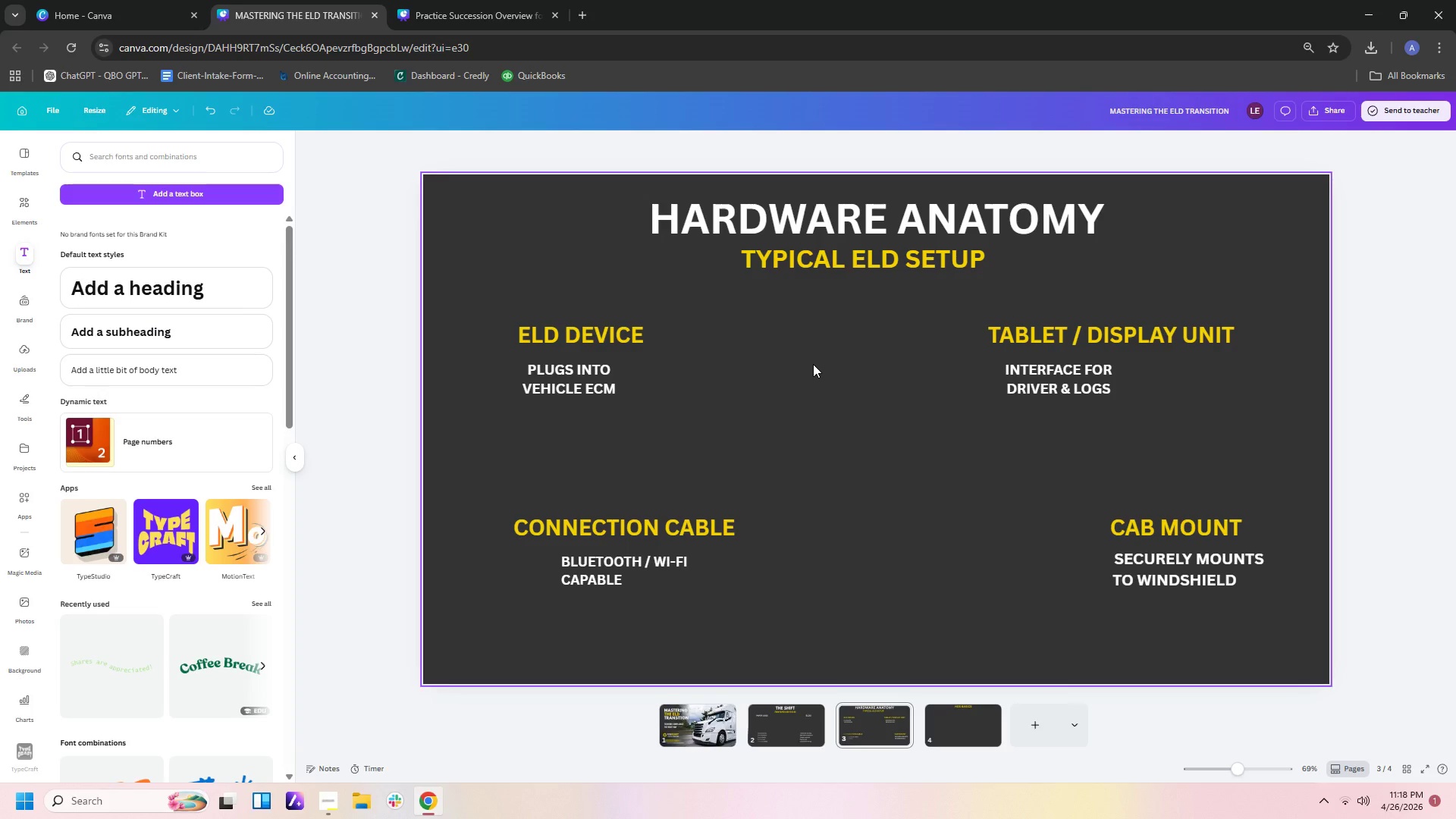 
scroll: coordinate [813, 364], scroll_direction: up, amount: 3.0
 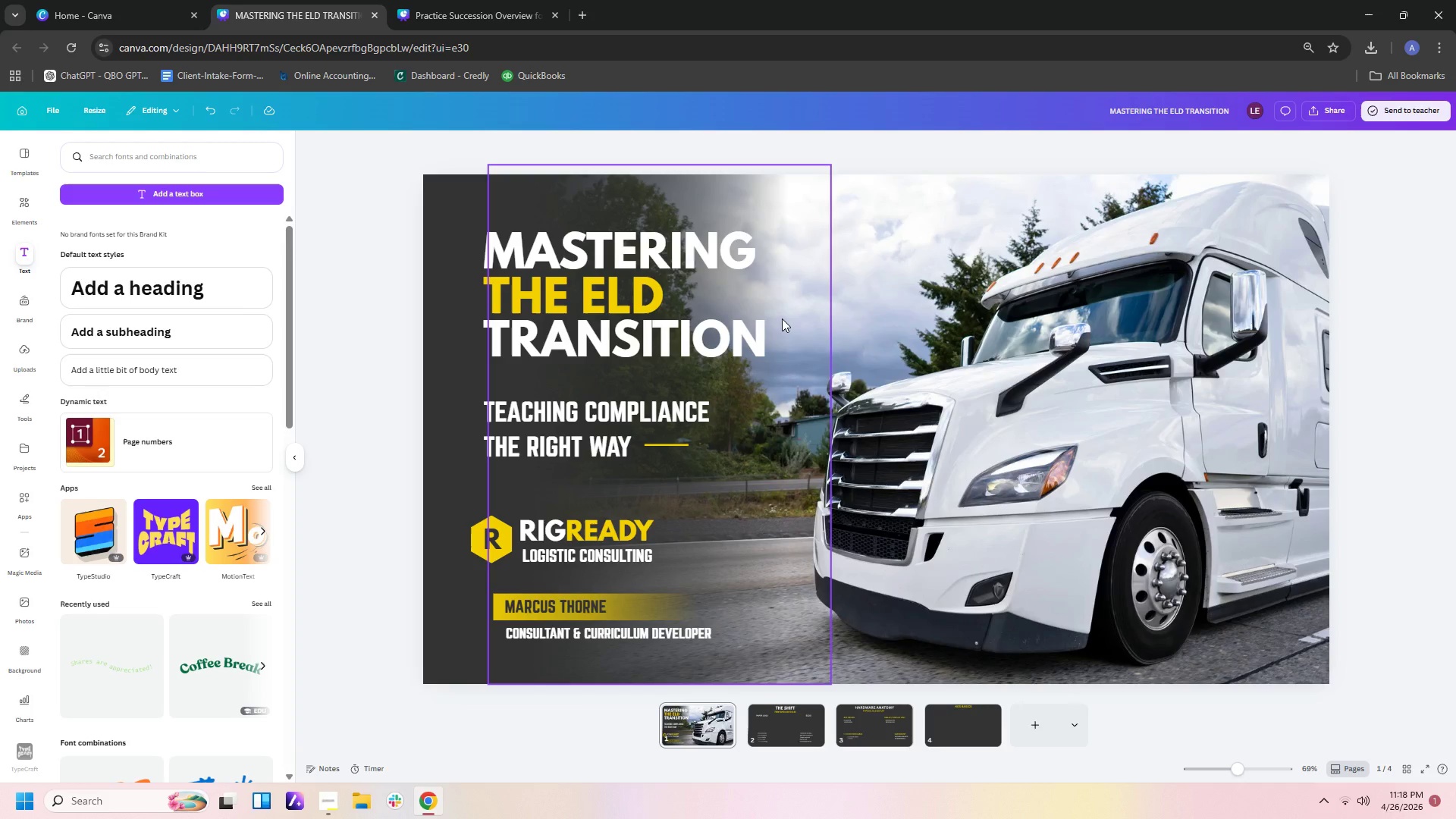 
scroll: coordinate [782, 324], scroll_direction: down, amount: 3.0
 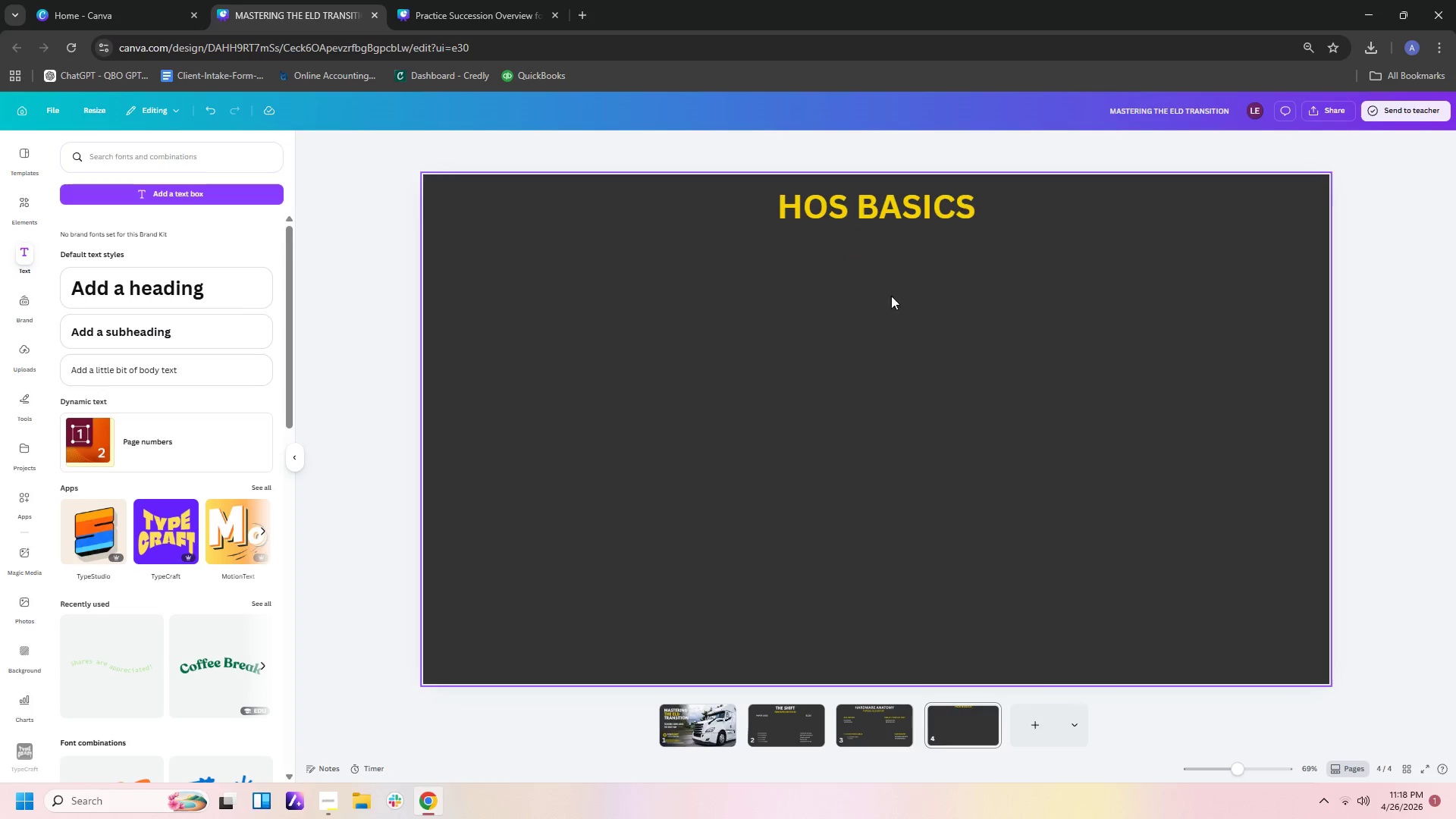 
left_click([972, 192])
 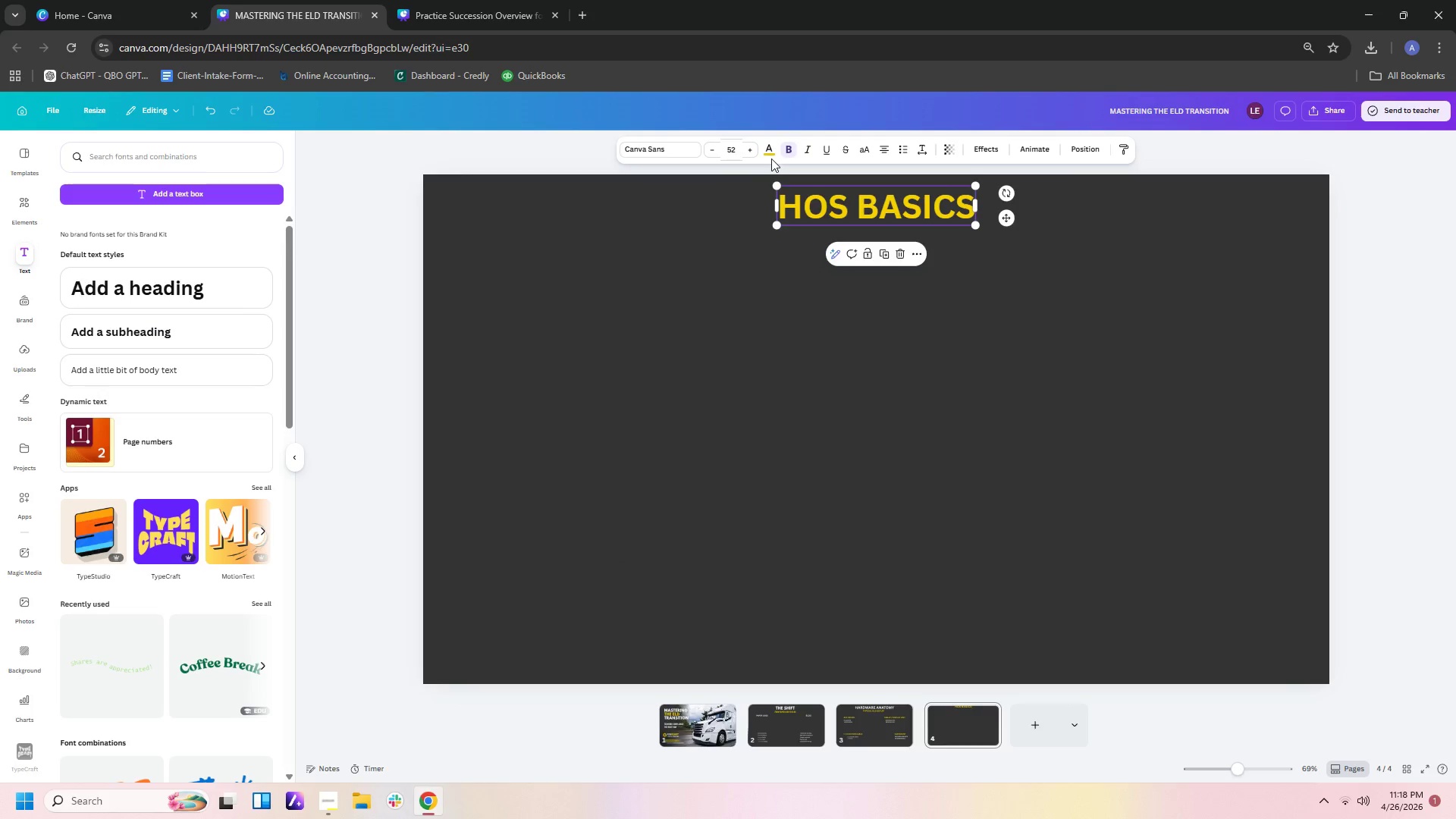 
left_click([770, 155])
 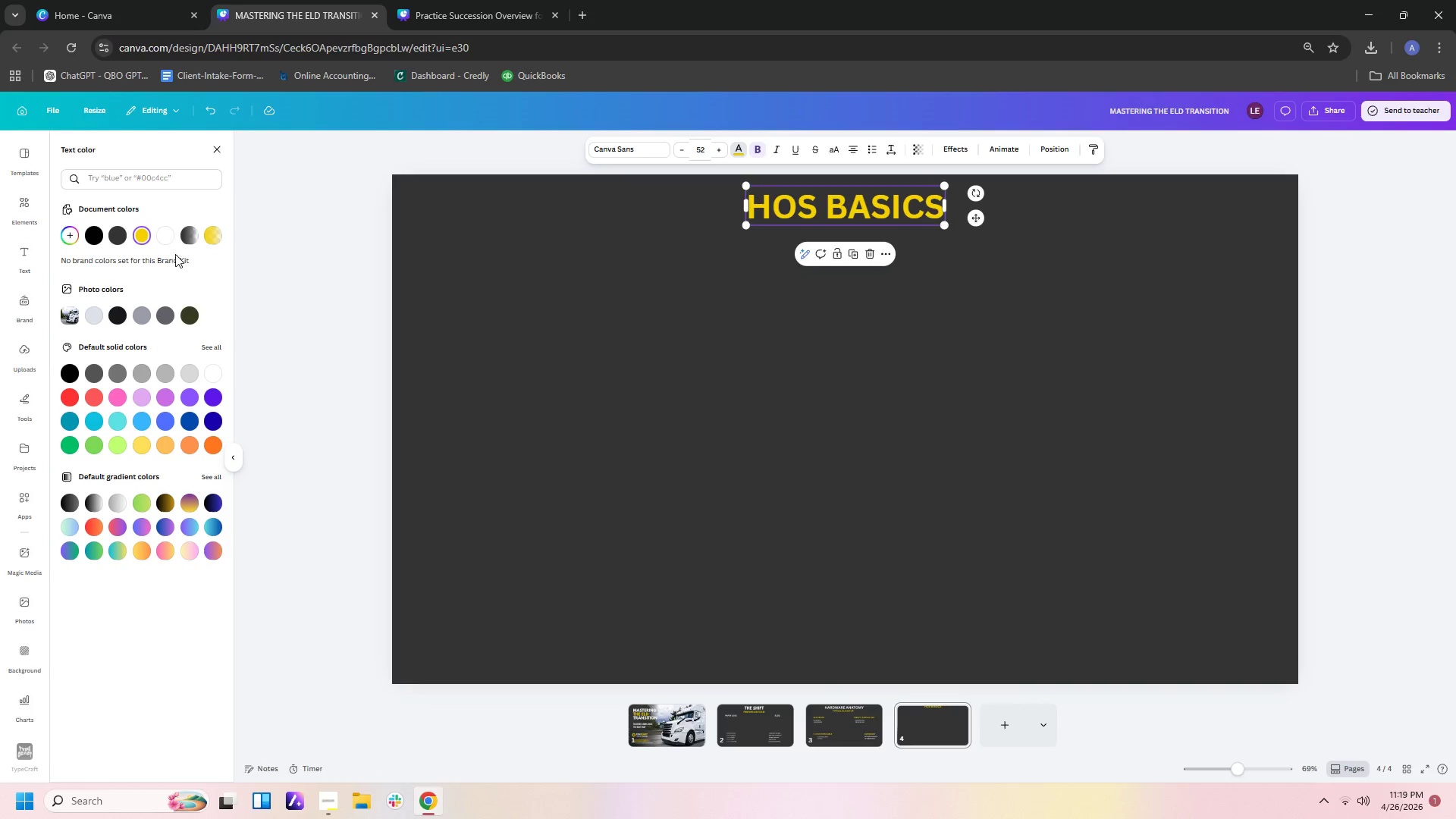 
left_click([168, 230])
 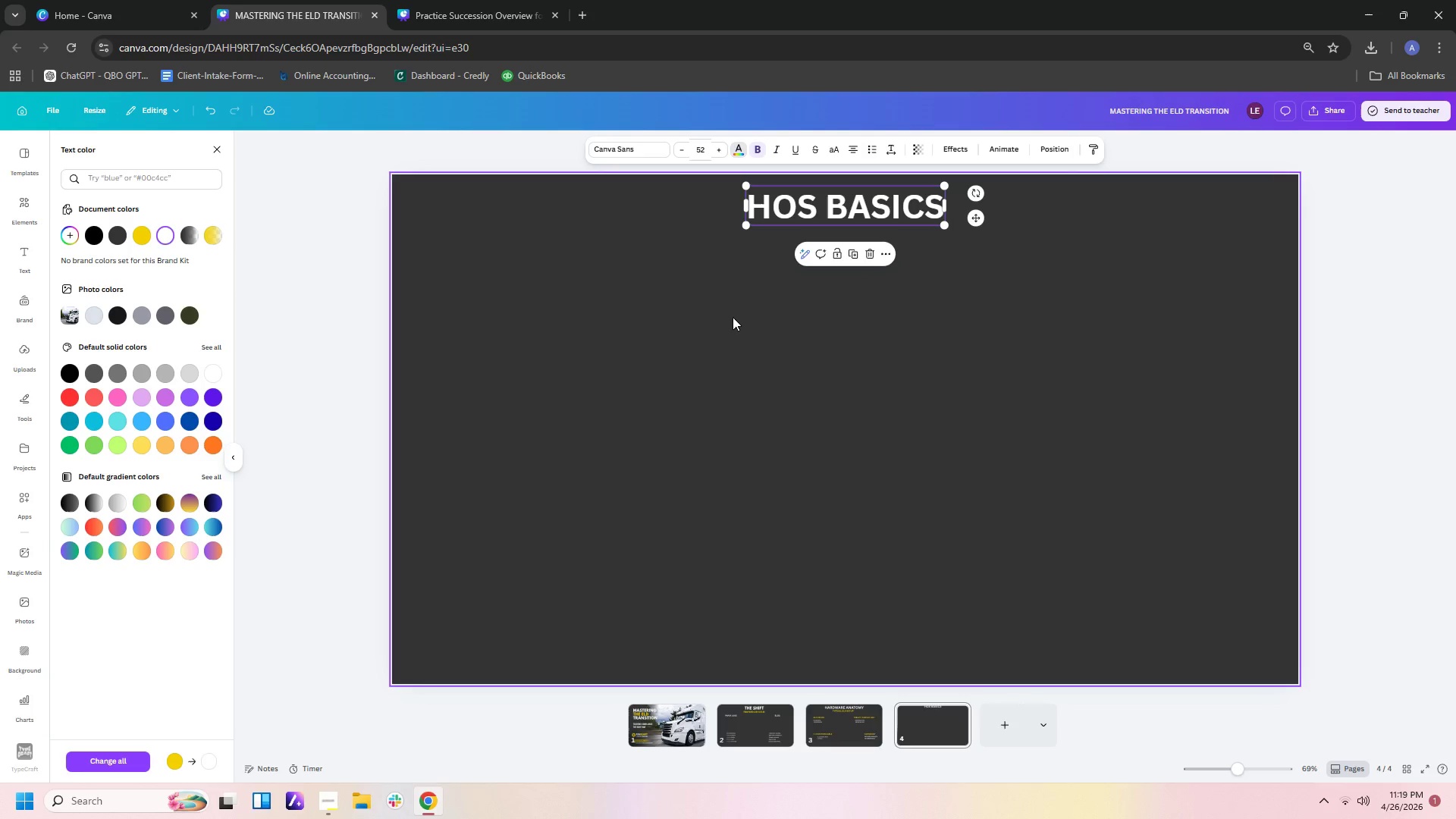 
left_click([1434, 334])
 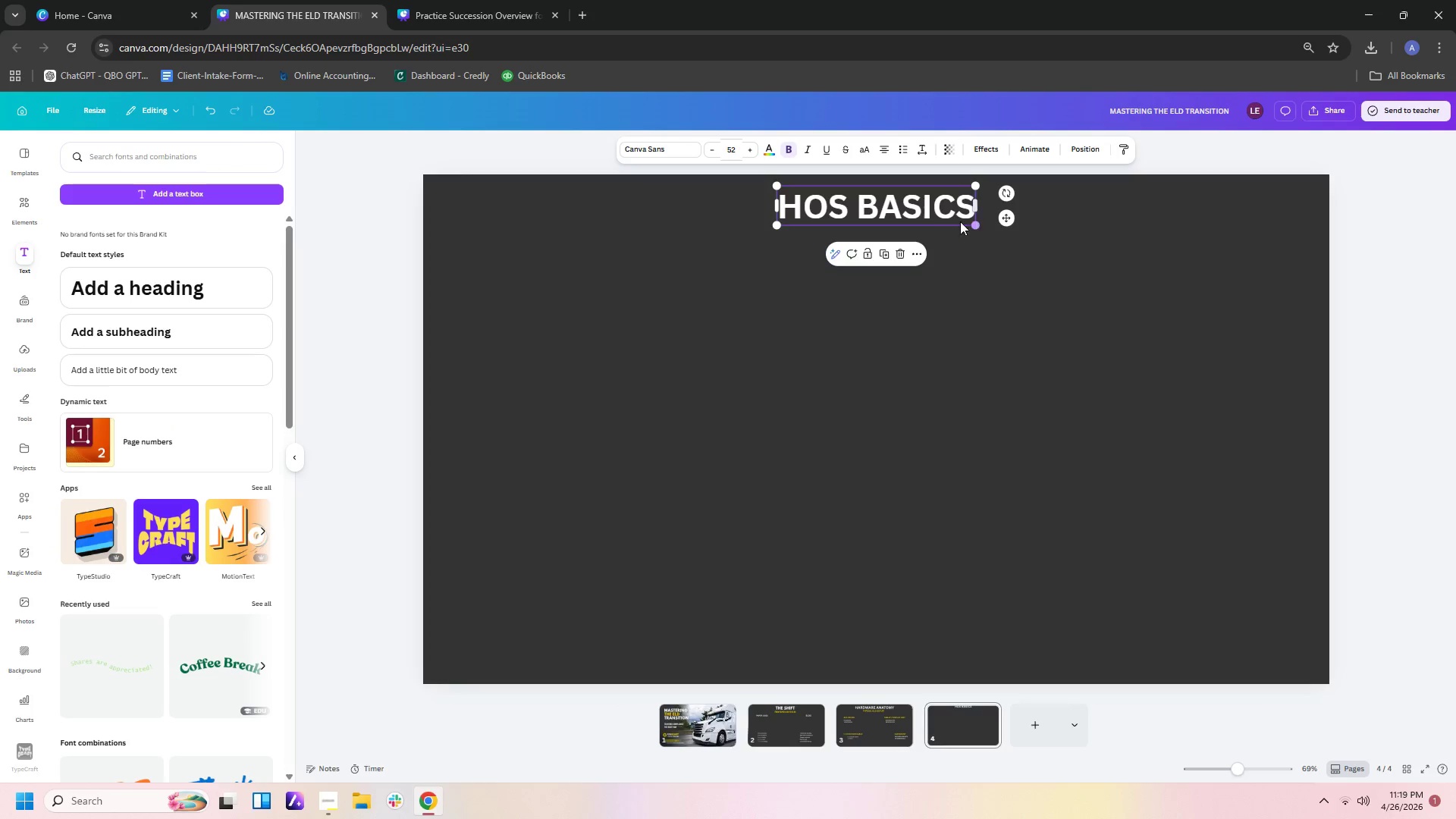 
left_click([890, 253])
 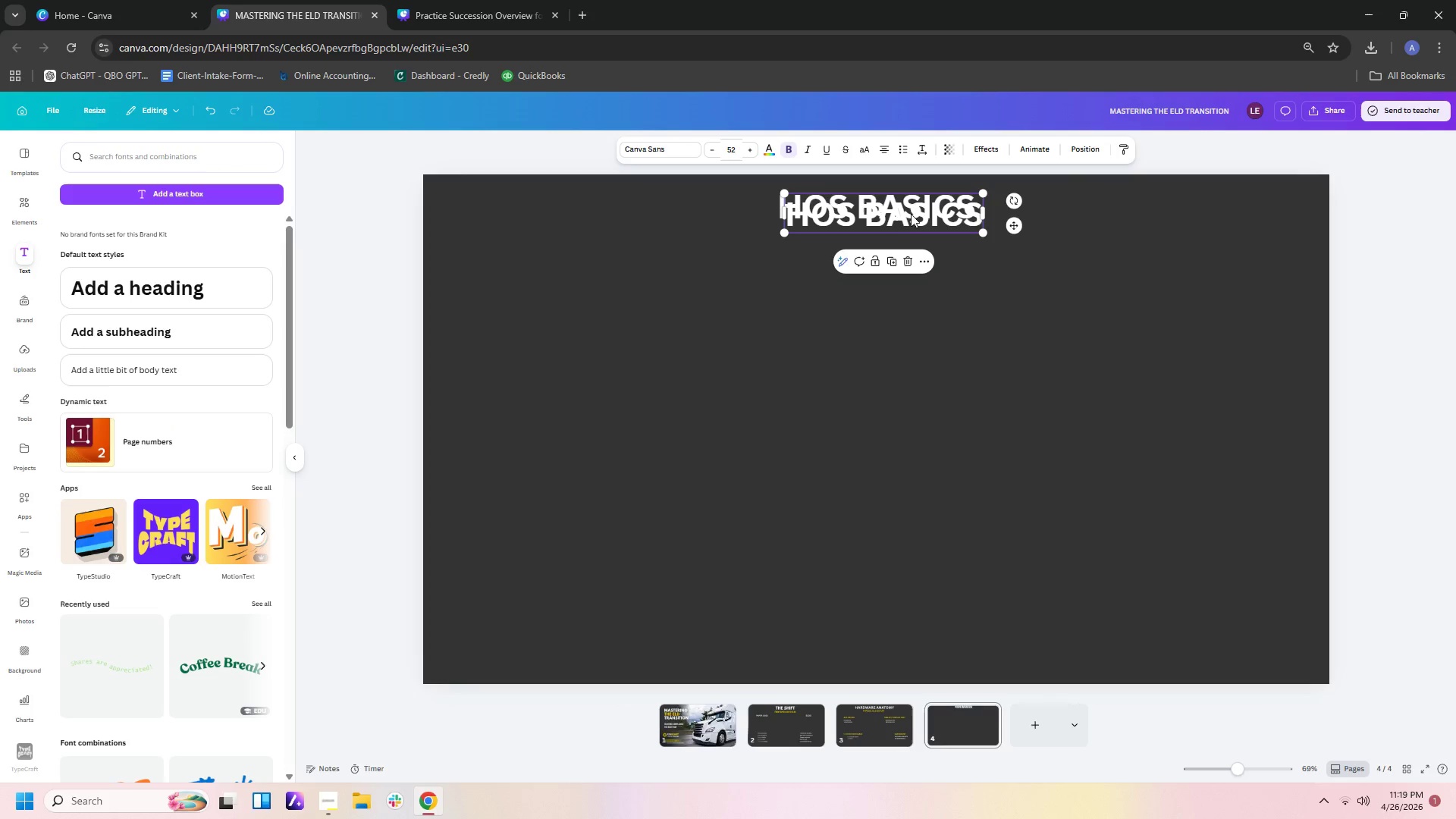 
left_click_drag(start_coordinate=[911, 214], to_coordinate=[906, 242])
 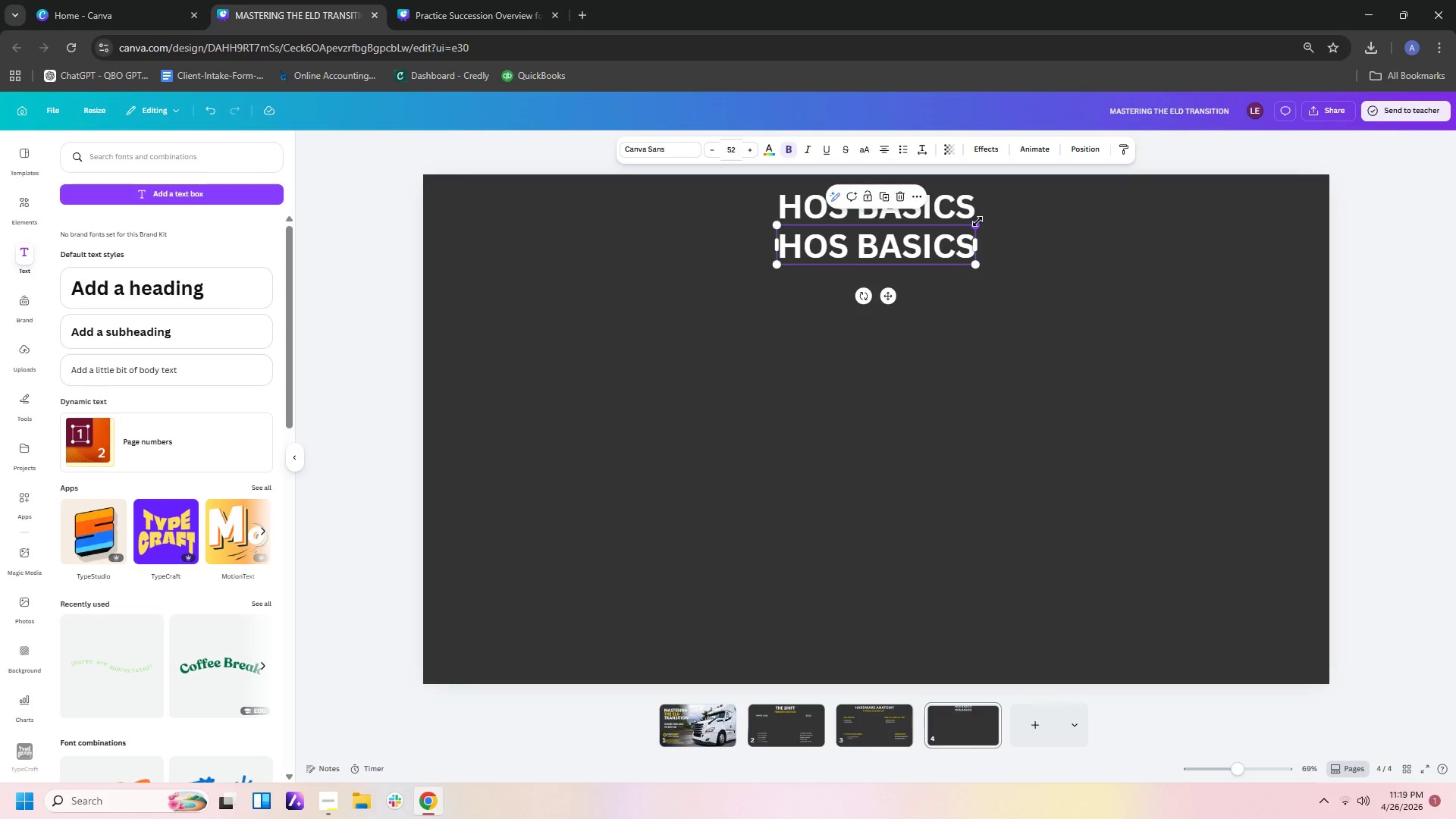 
left_click_drag(start_coordinate=[977, 221], to_coordinate=[945, 256])
 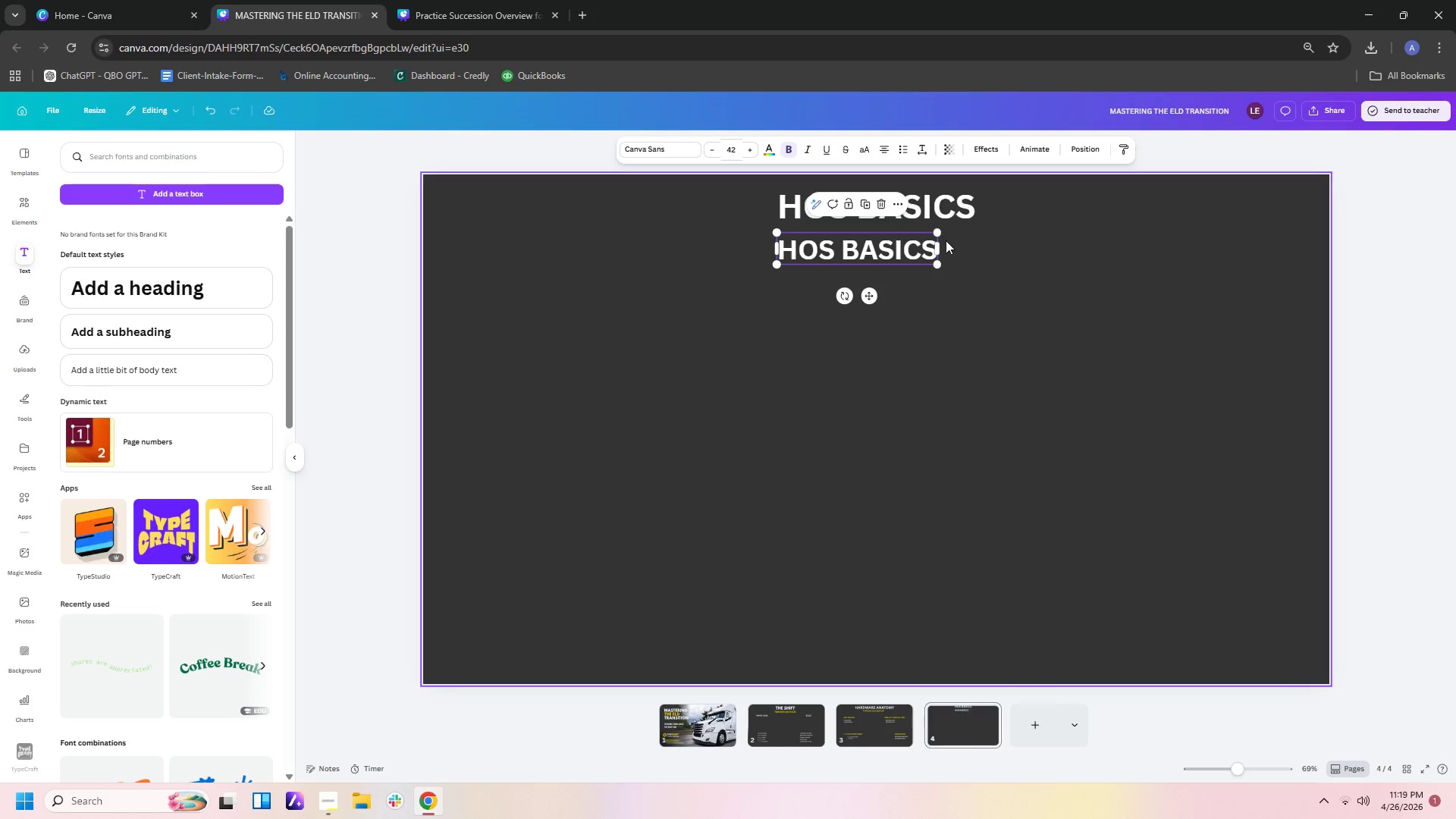 
left_click_drag(start_coordinate=[943, 242], to_coordinate=[986, 240])
 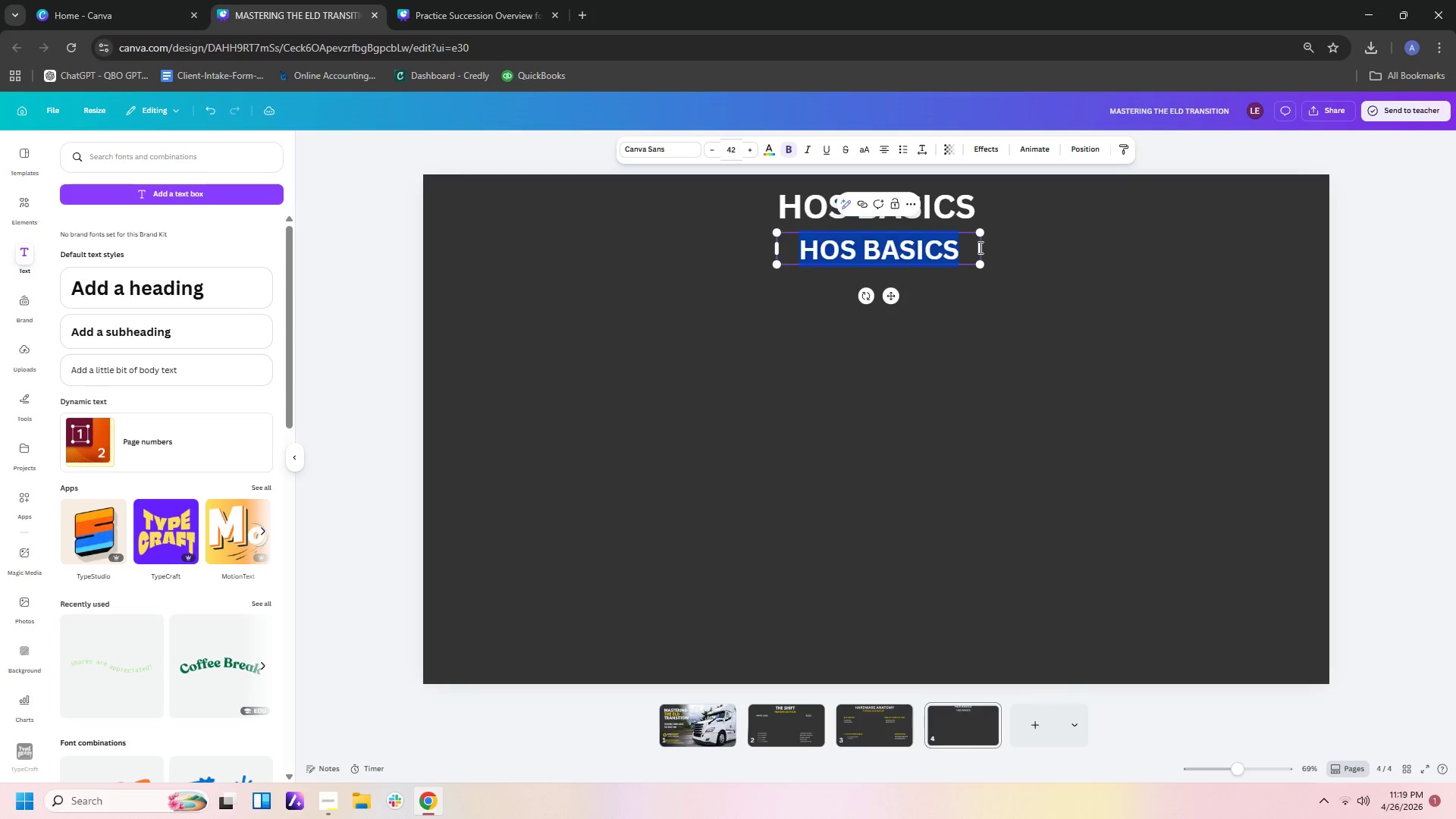 
double_click([976, 247])
 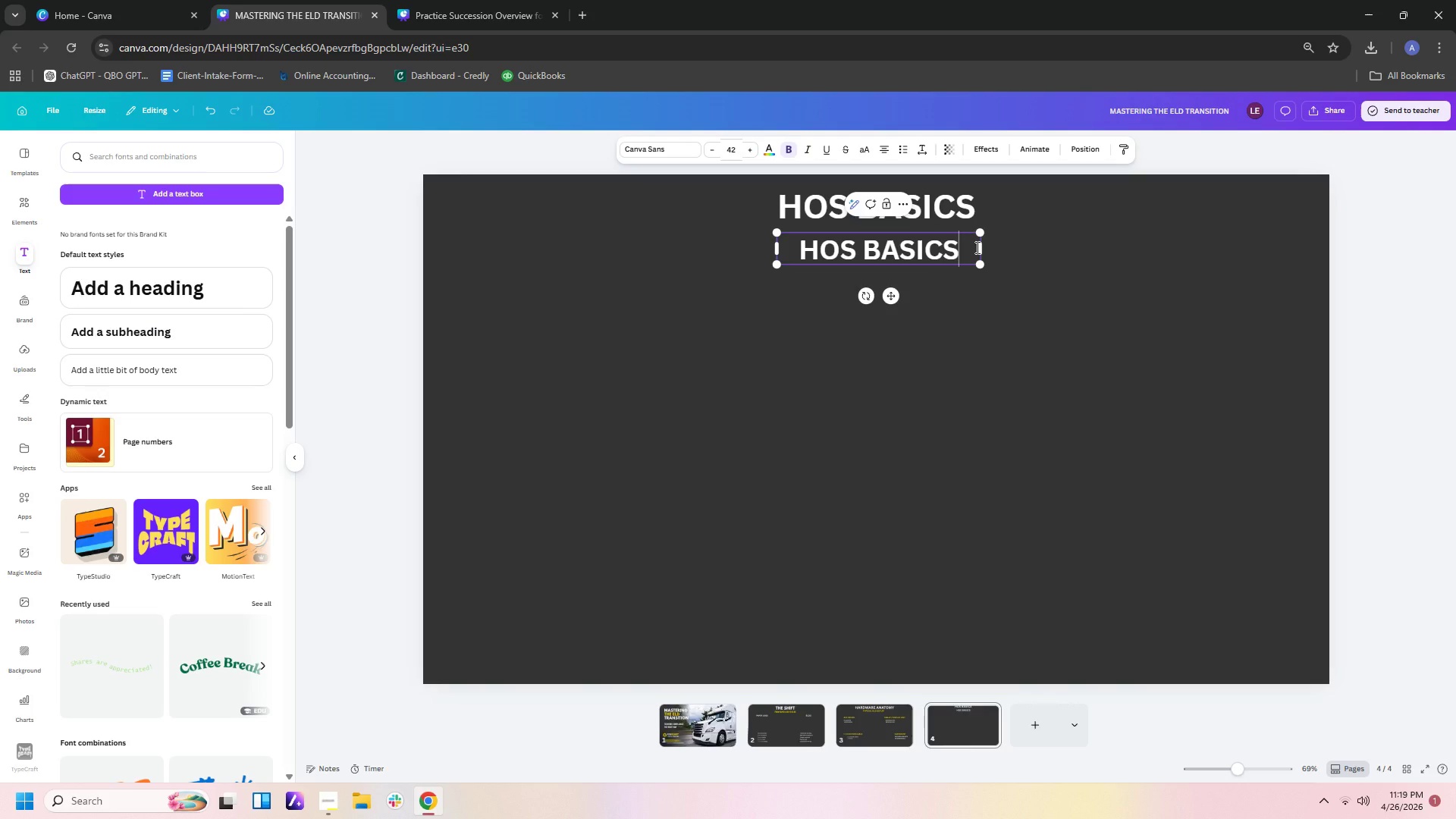 
hold_key(key=Backspace, duration=1.05)
 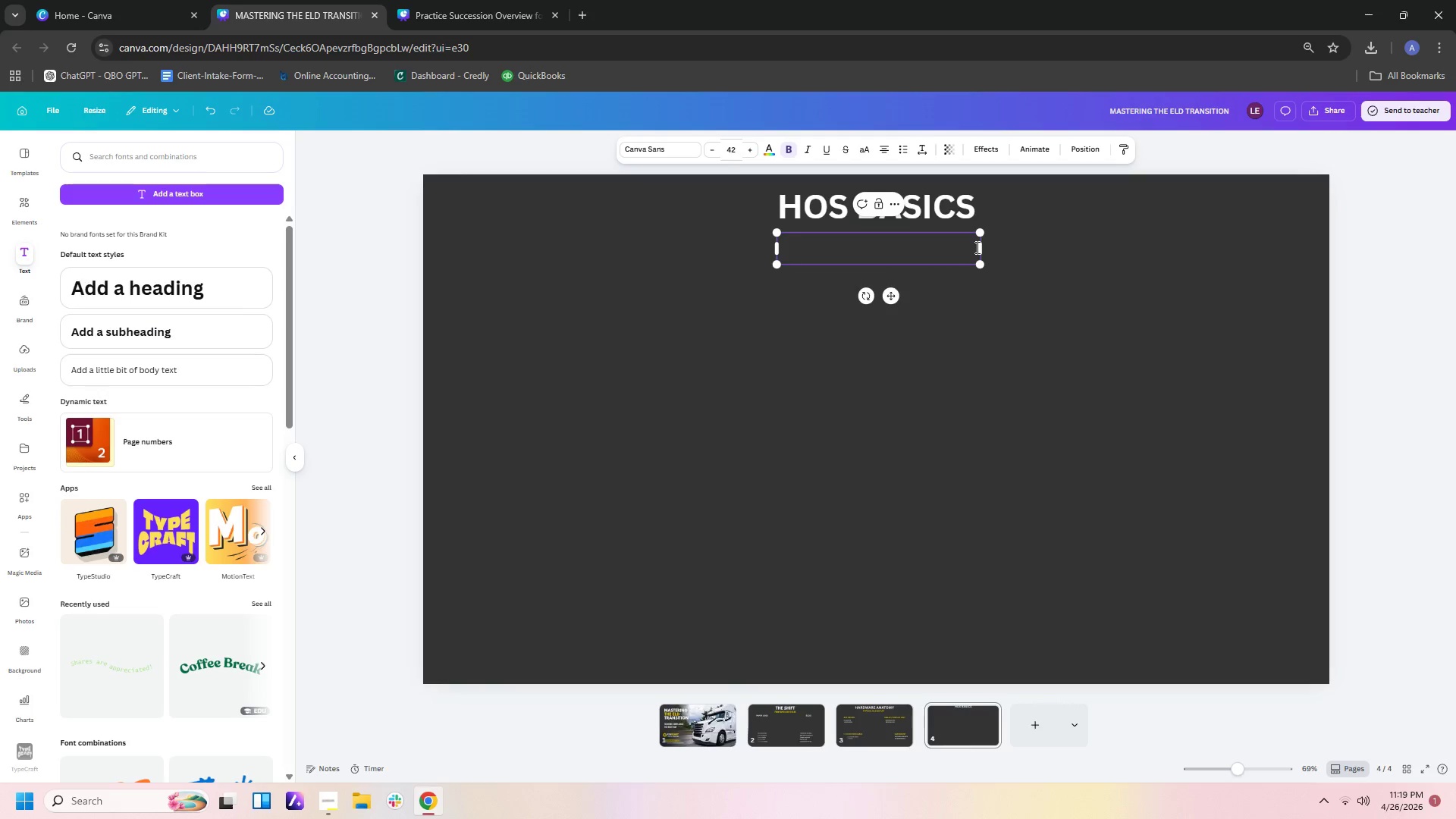 
type(THE 11-HOUR )
 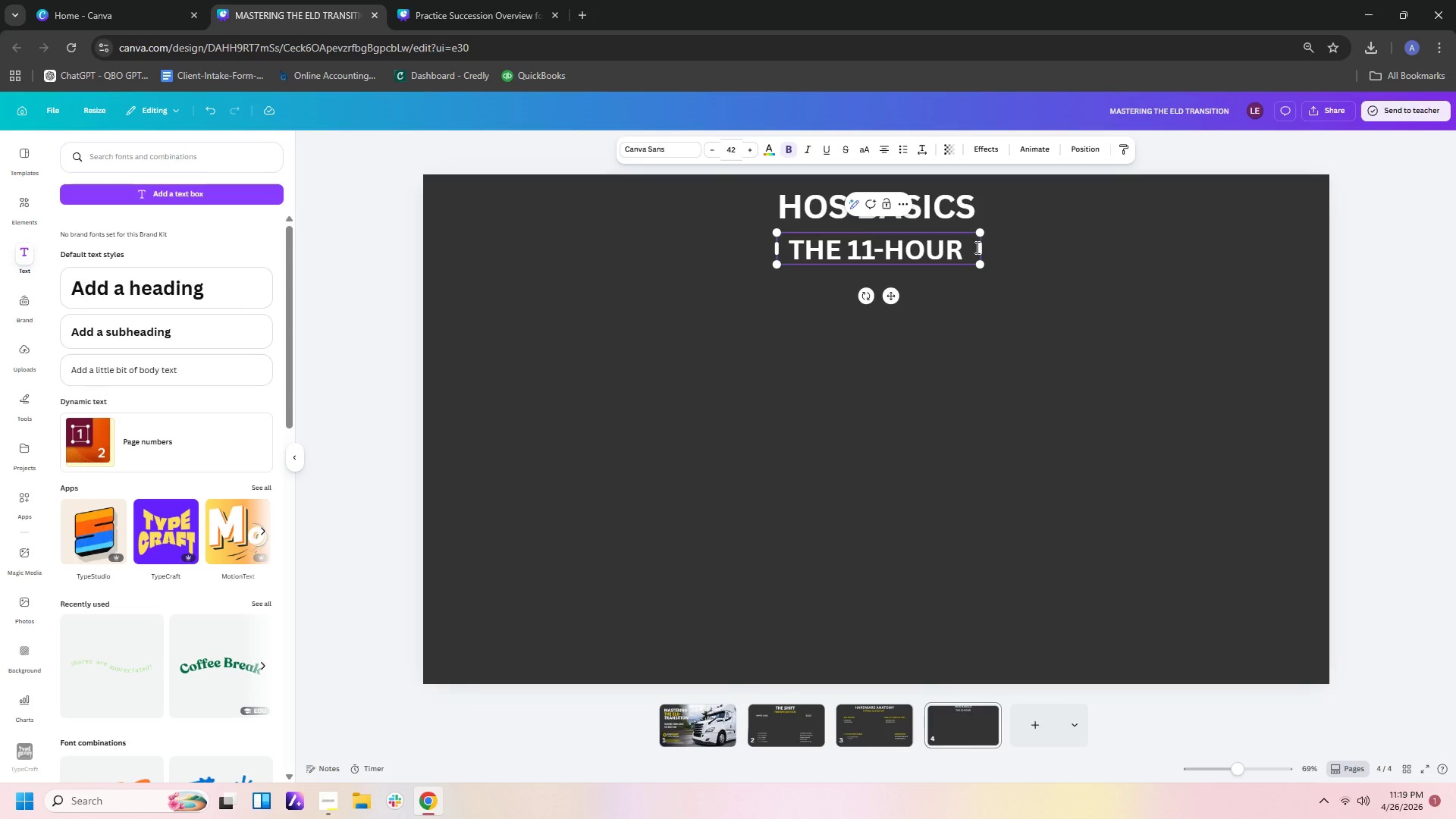 
type(& 14 RULES)
 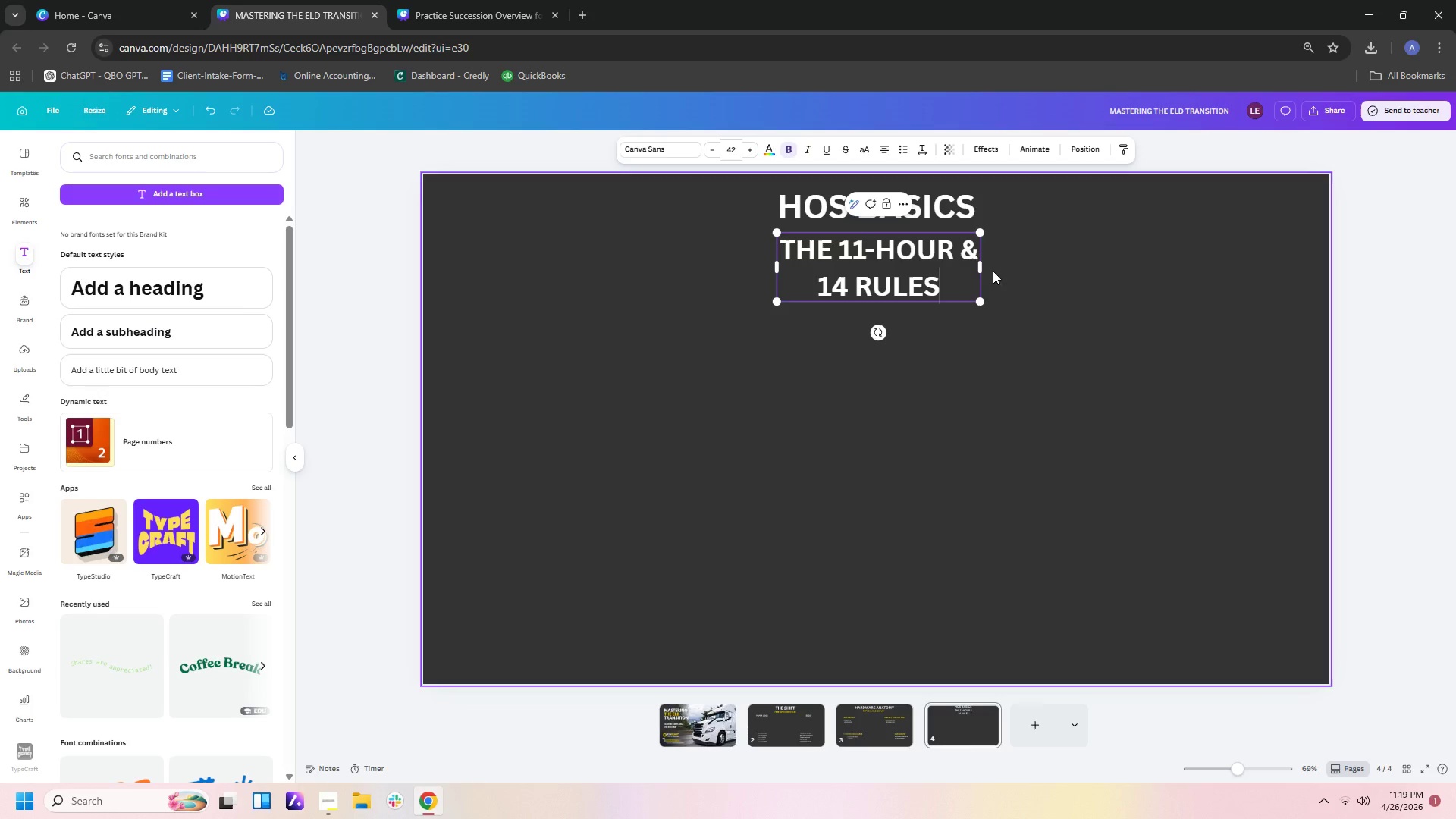 
left_click_drag(start_coordinate=[984, 268], to_coordinate=[1241, 246])
 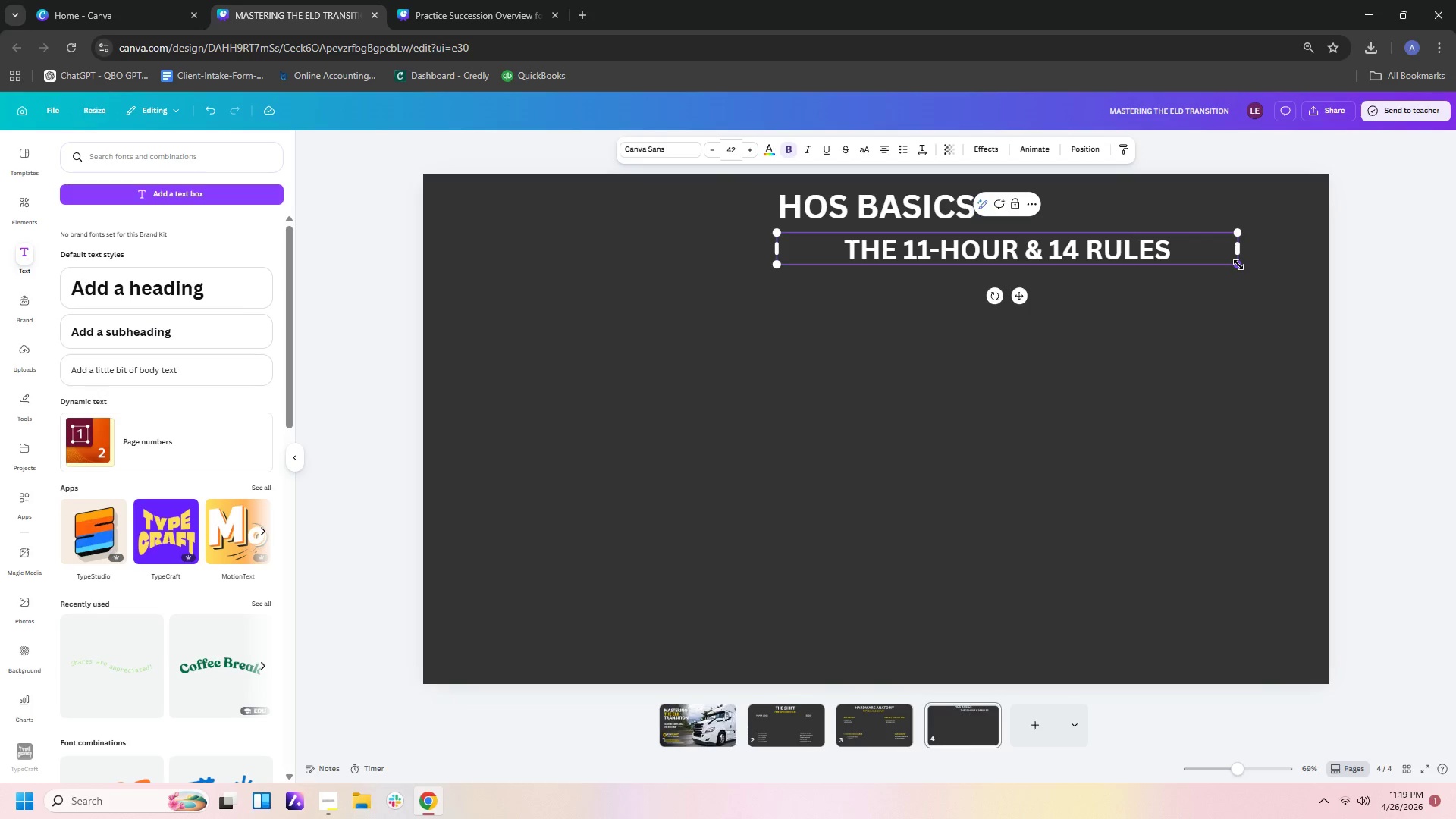 
left_click_drag(start_coordinate=[1238, 265], to_coordinate=[1163, 245])
 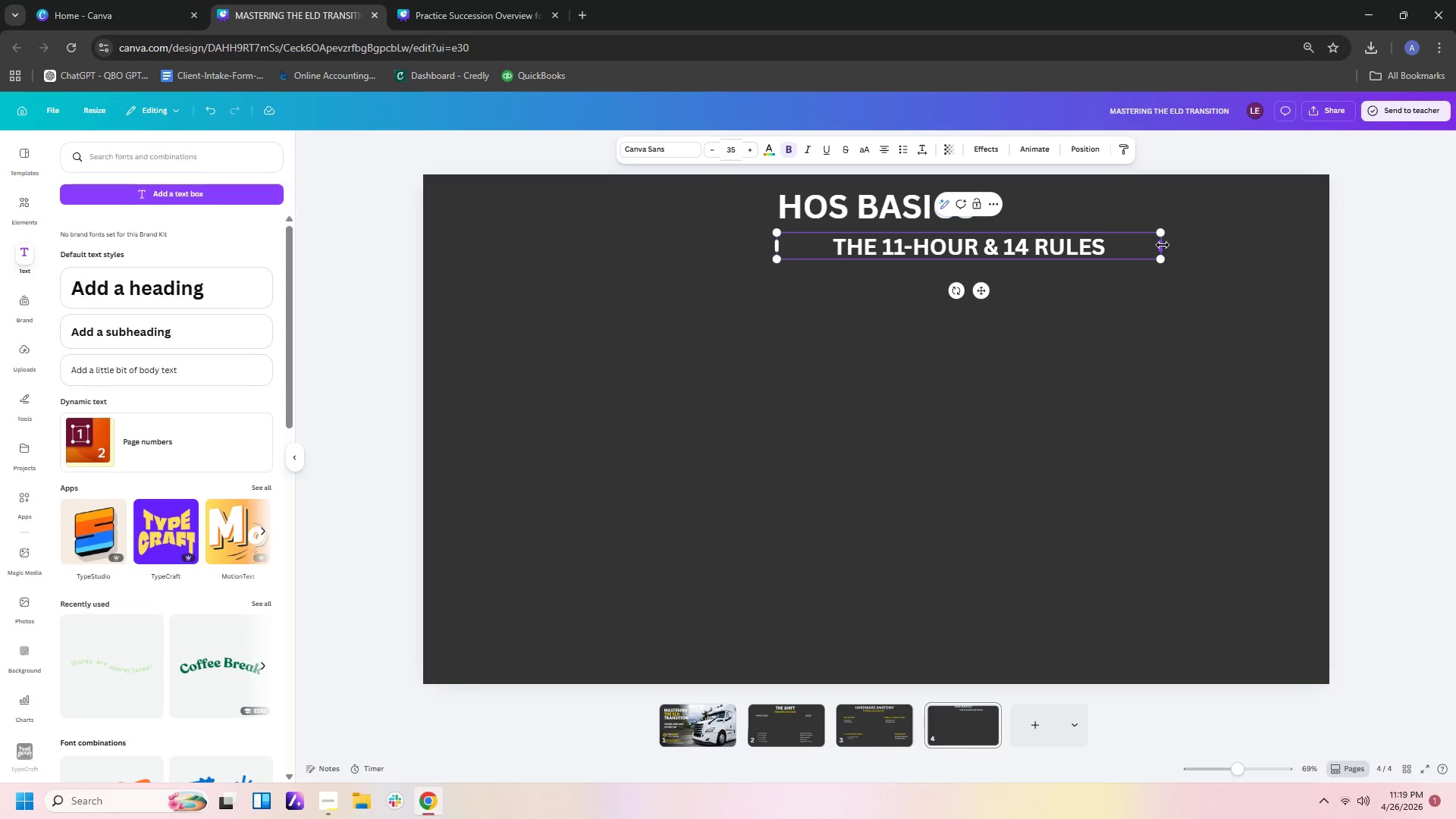 
left_click_drag(start_coordinate=[1163, 245], to_coordinate=[1056, 258])
 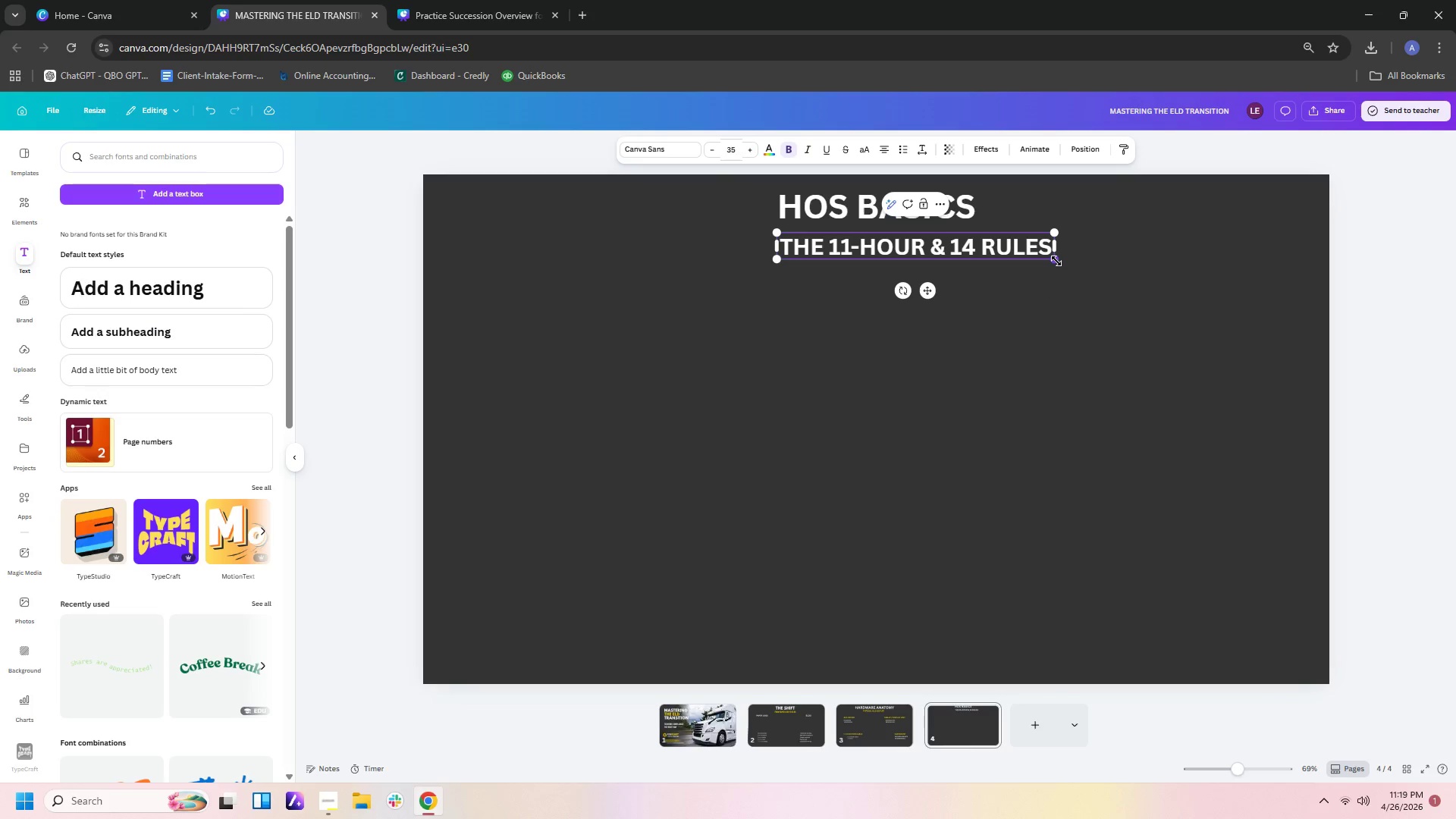 
left_click_drag(start_coordinate=[1056, 261], to_coordinate=[1049, 261])
 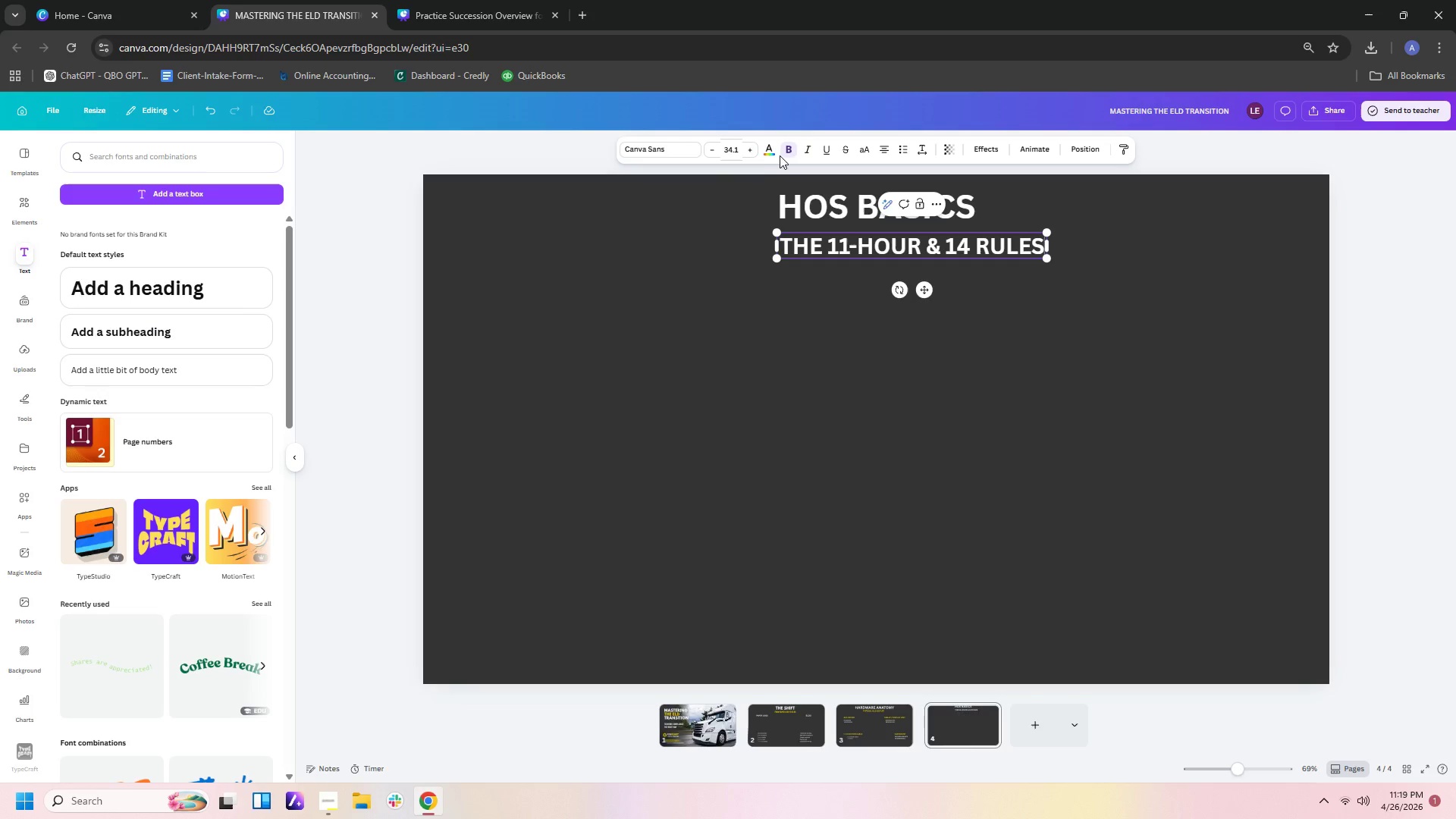 
left_click([766, 156])
 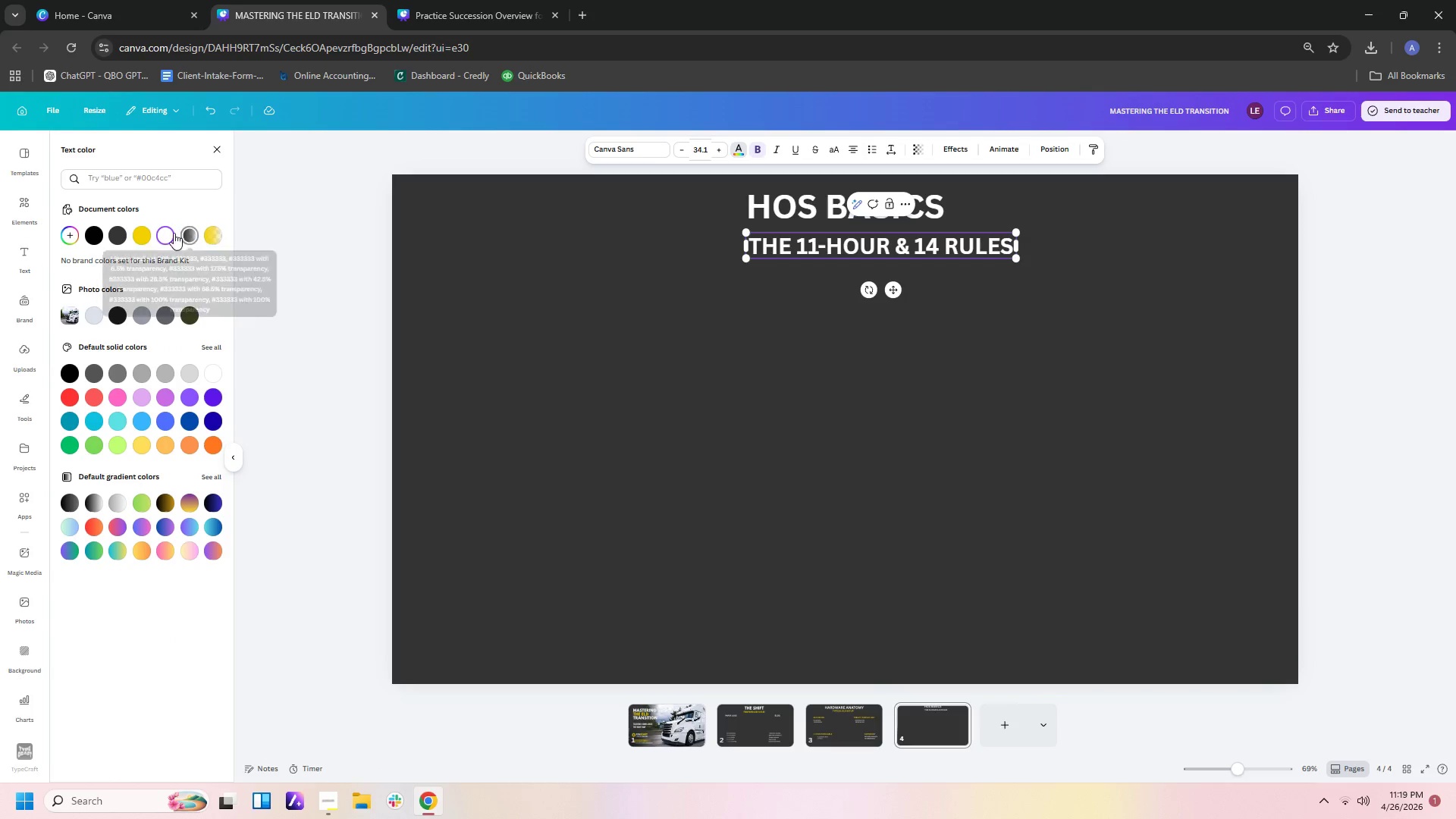 
left_click([143, 242])
 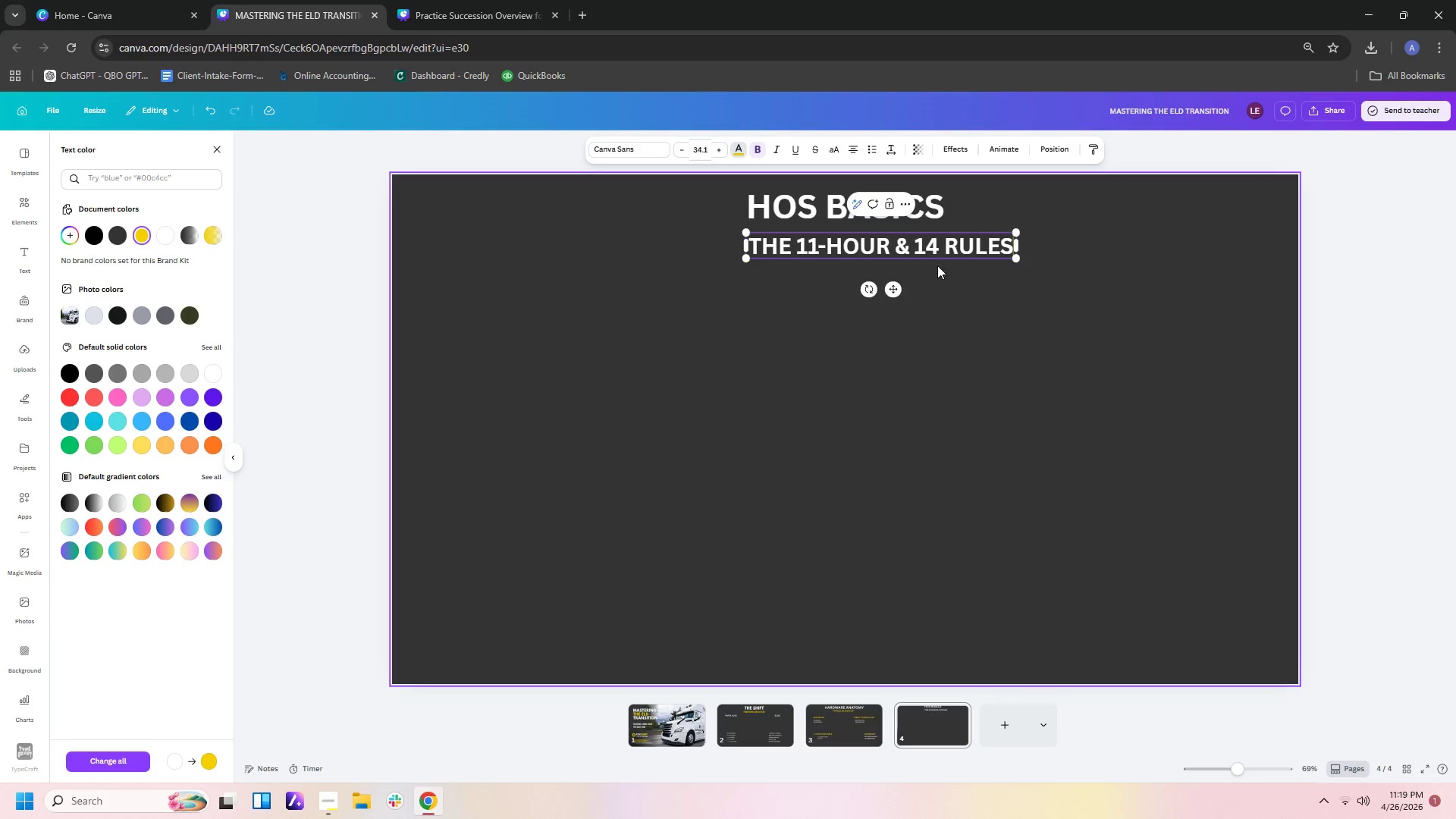 
left_click([965, 257])
 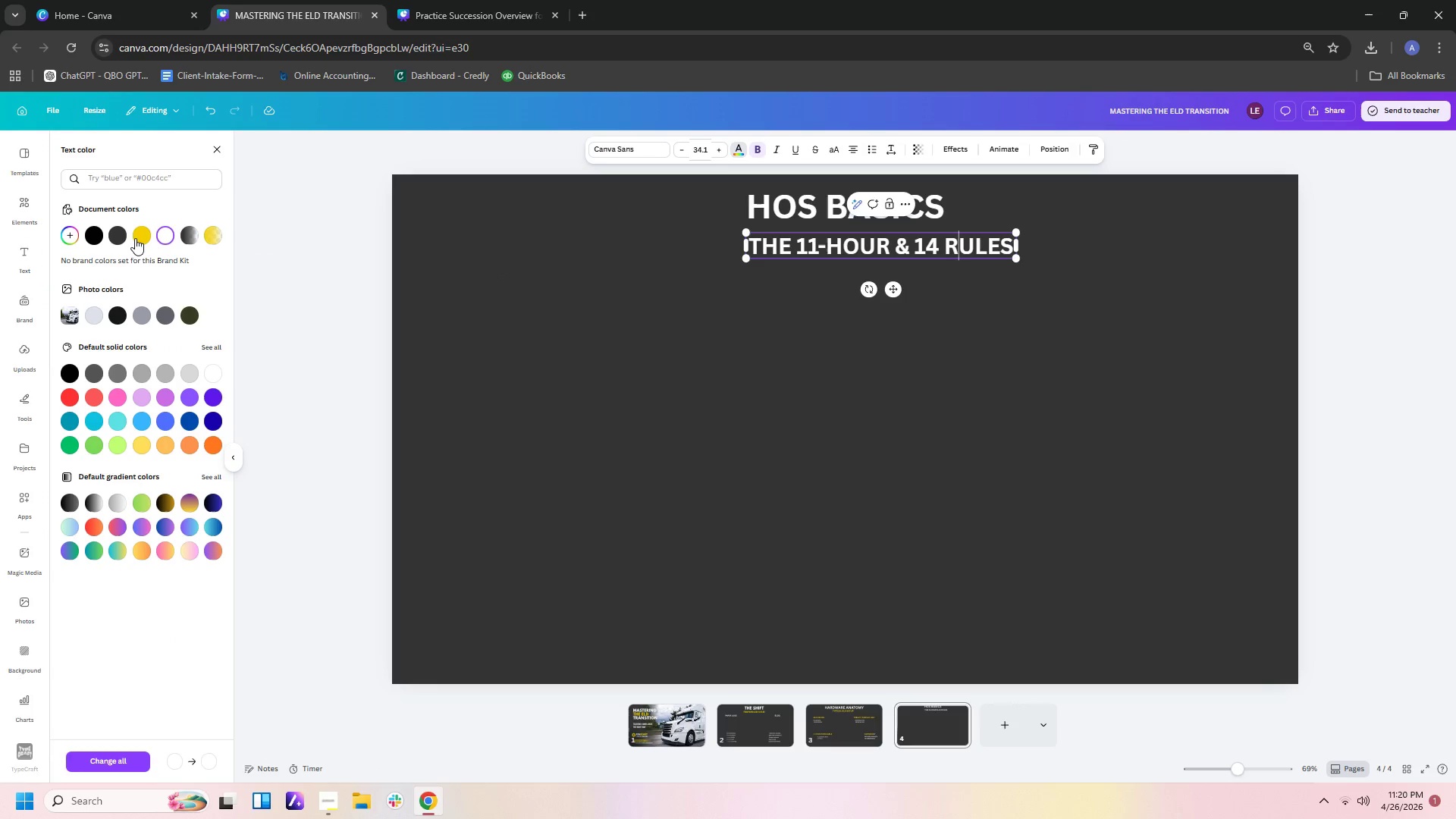 
left_click([140, 237])
 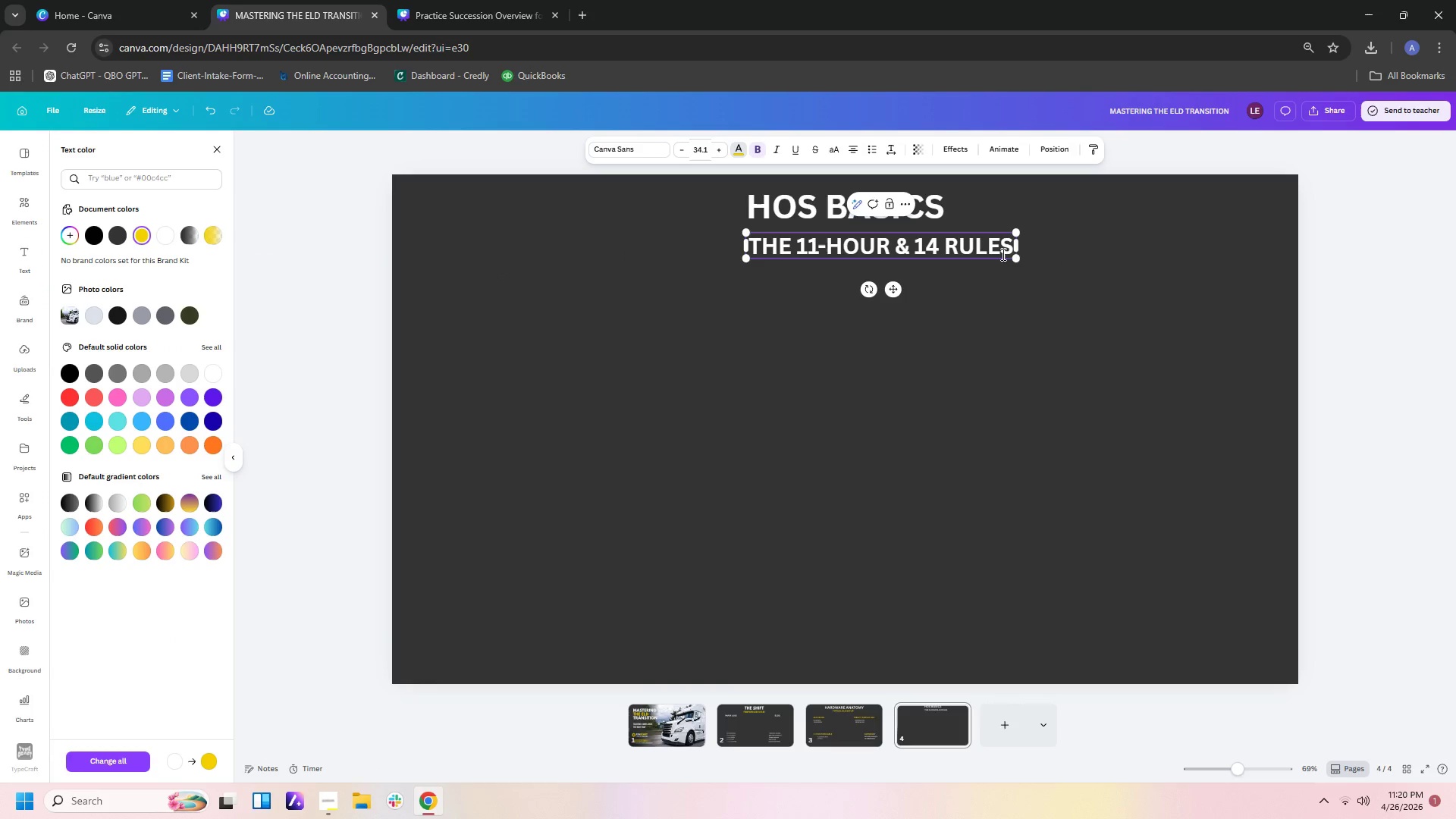 
left_click([1015, 252])
 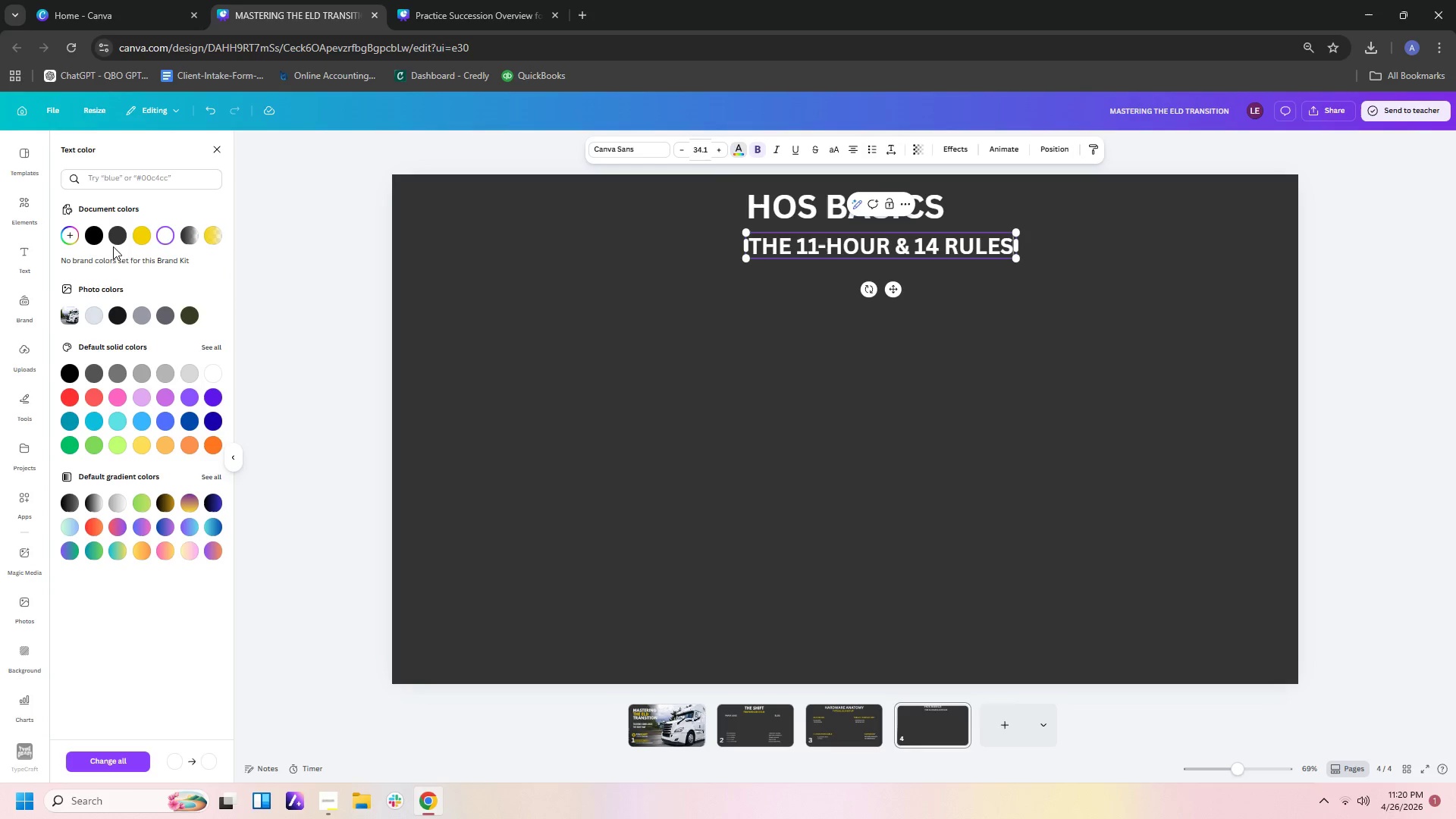 
left_click([133, 236])
 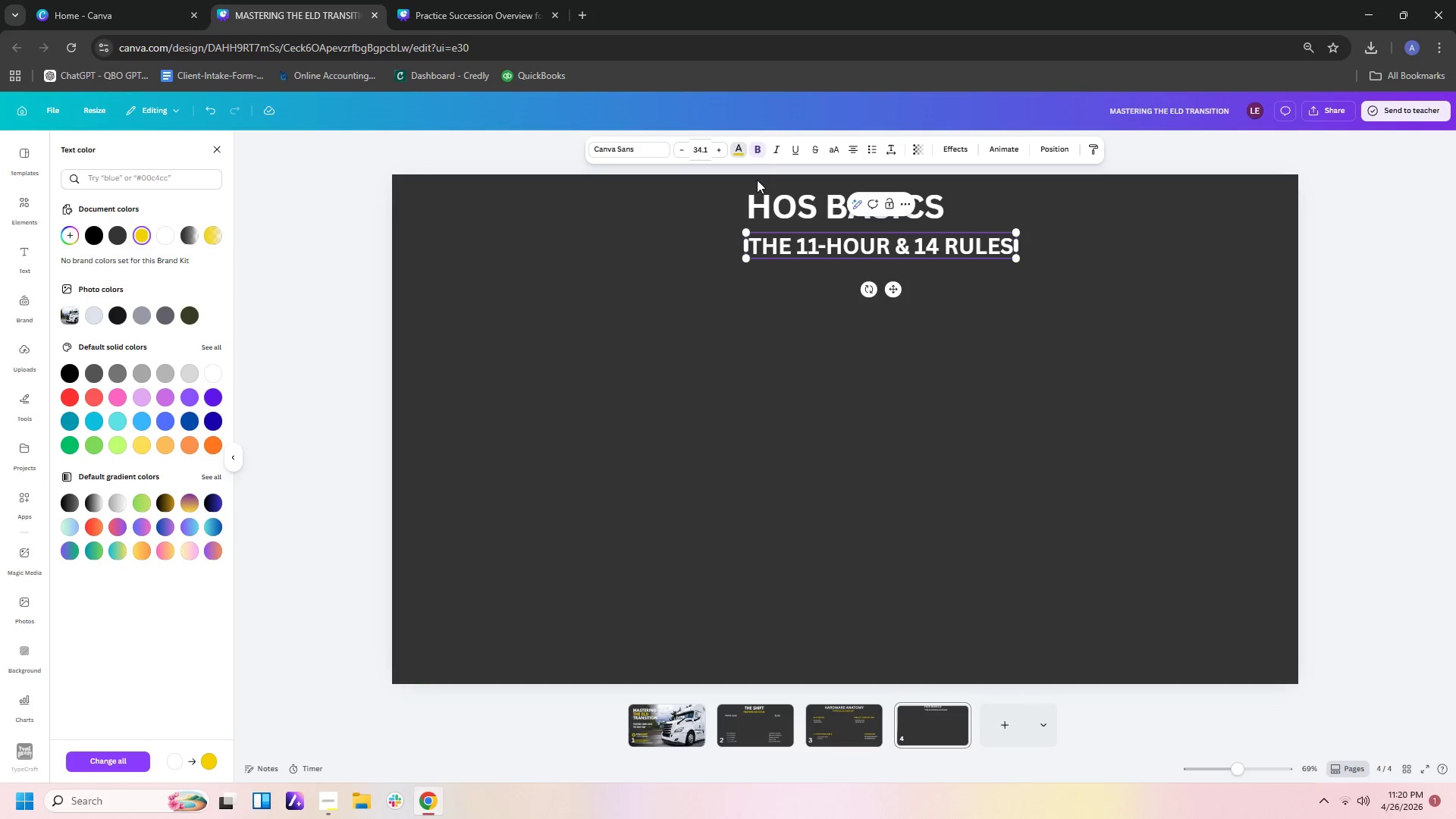 
left_click_drag(start_coordinate=[752, 250], to_coordinate=[1053, 256])
 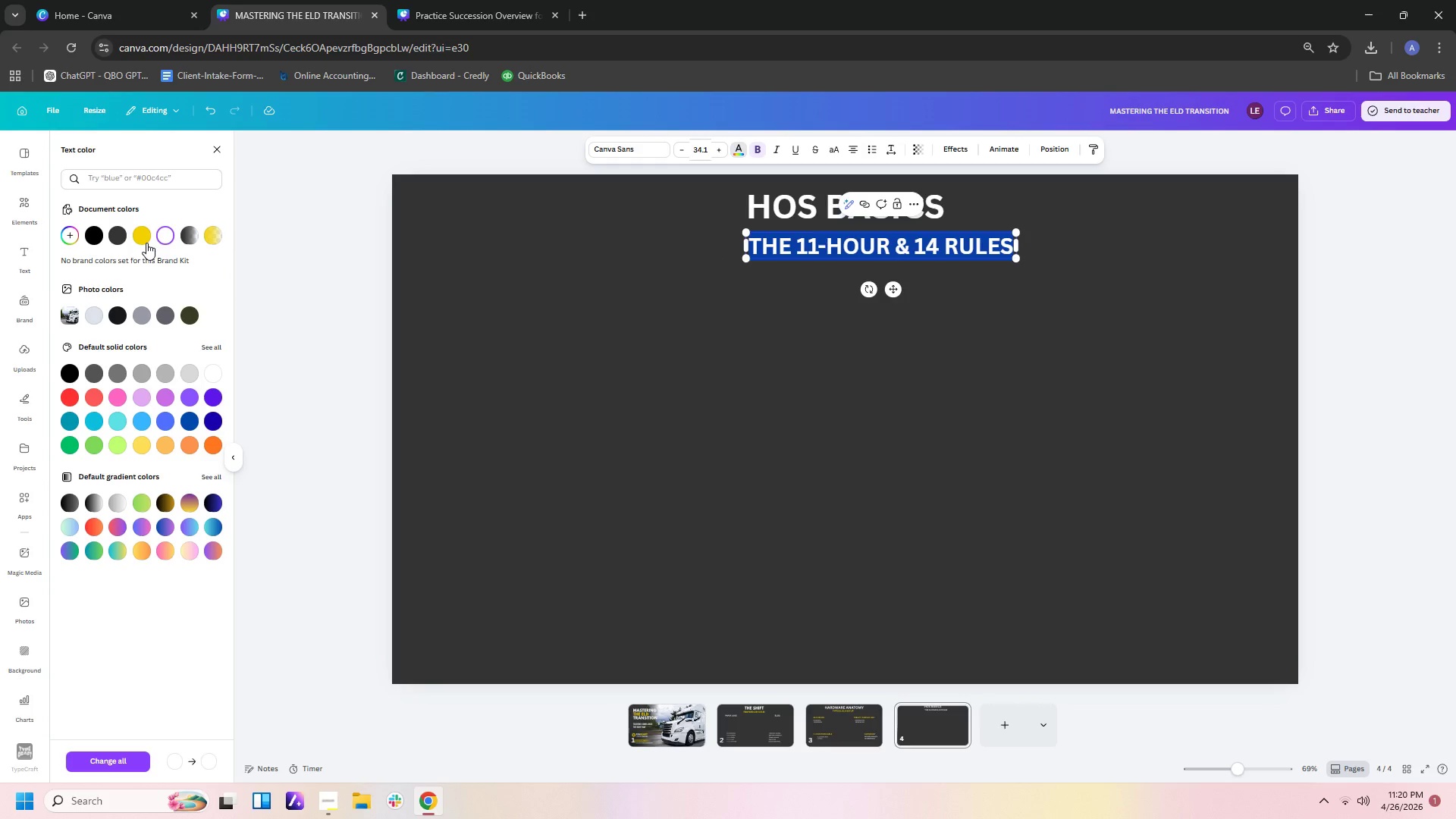 
left_click([143, 240])
 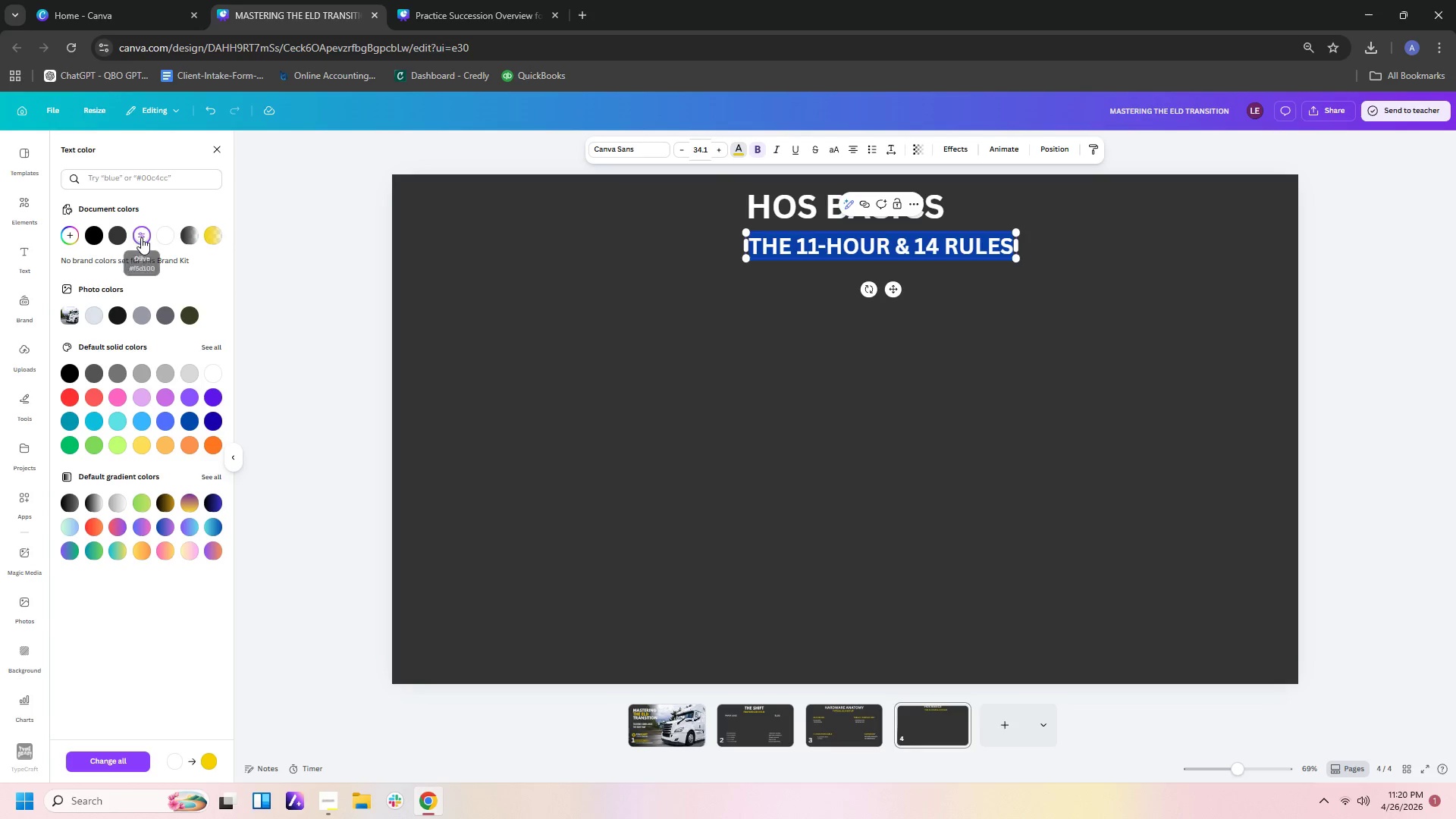 
left_click([1455, 245])
 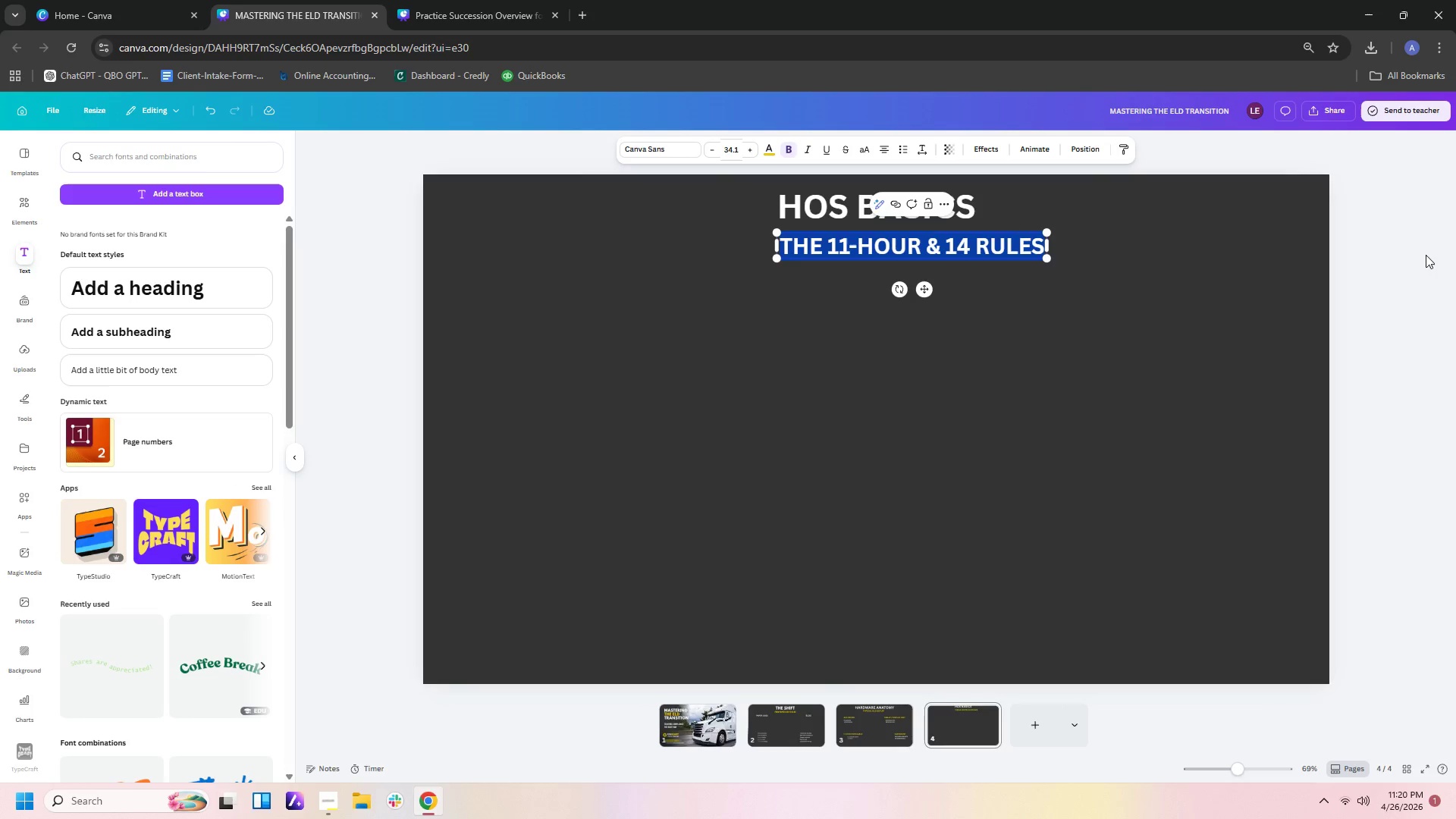 
left_click([1455, 270])
 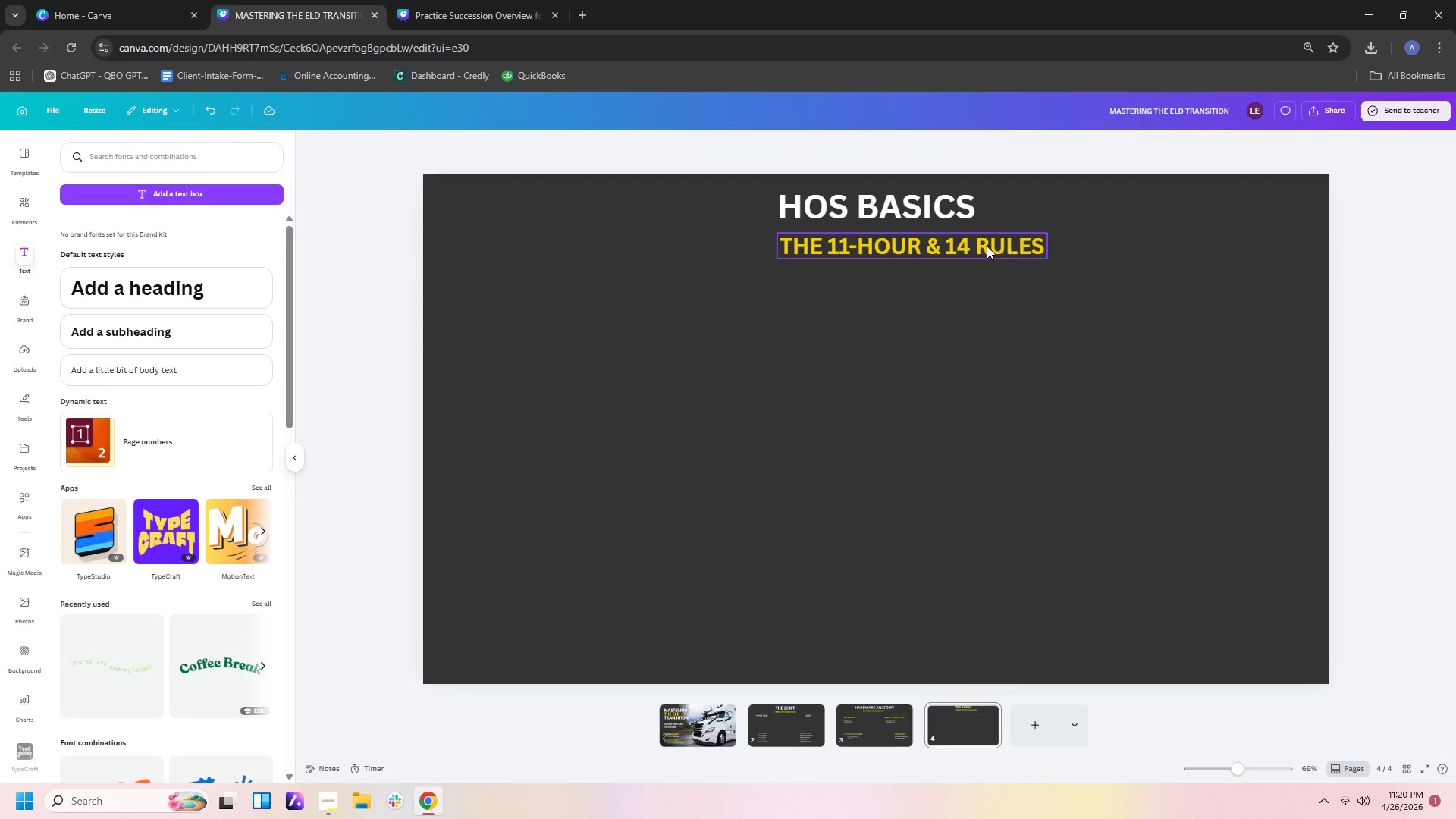 
left_click_drag(start_coordinate=[987, 246], to_coordinate=[952, 246])
 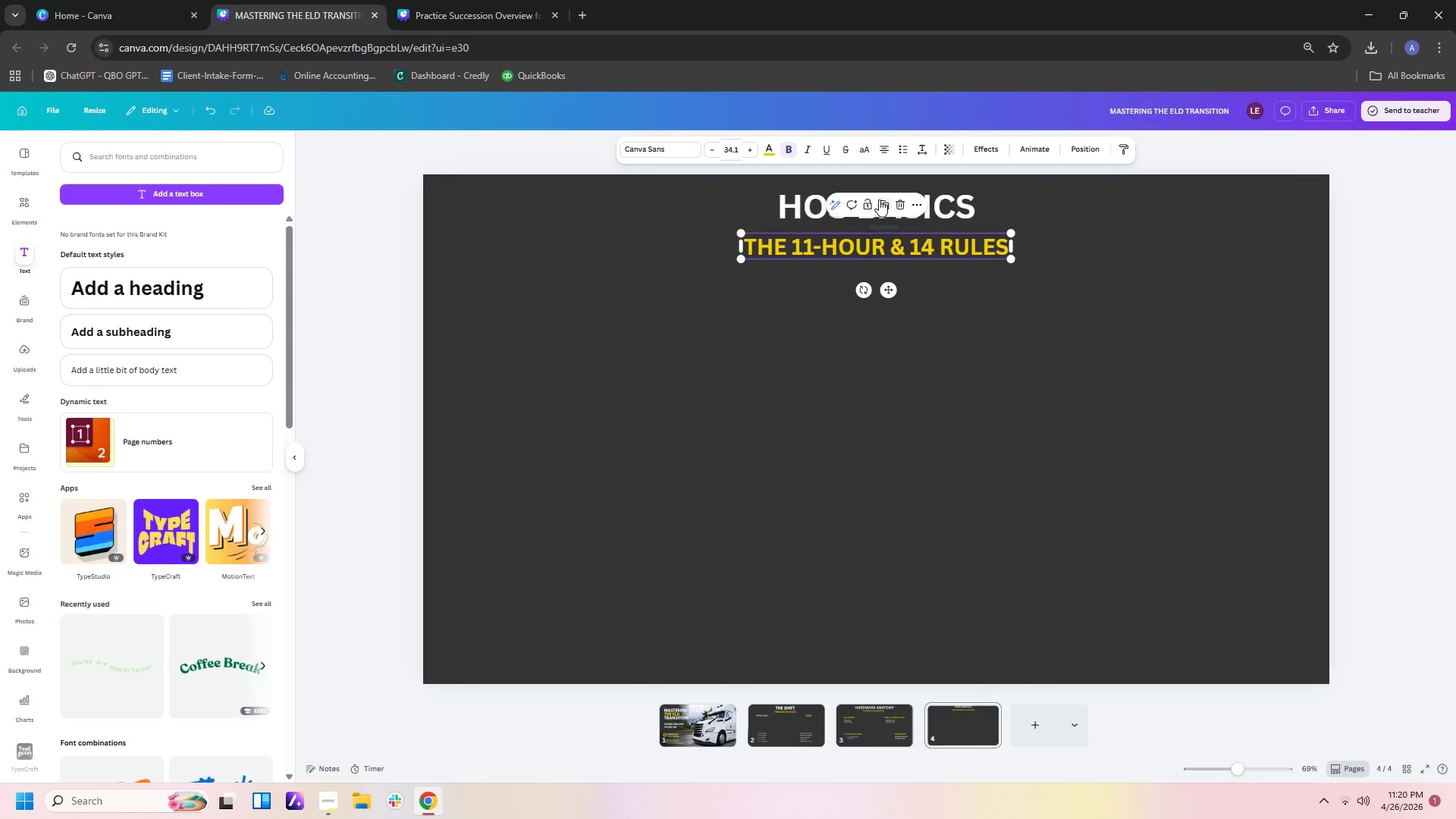 
wait(6.02)
 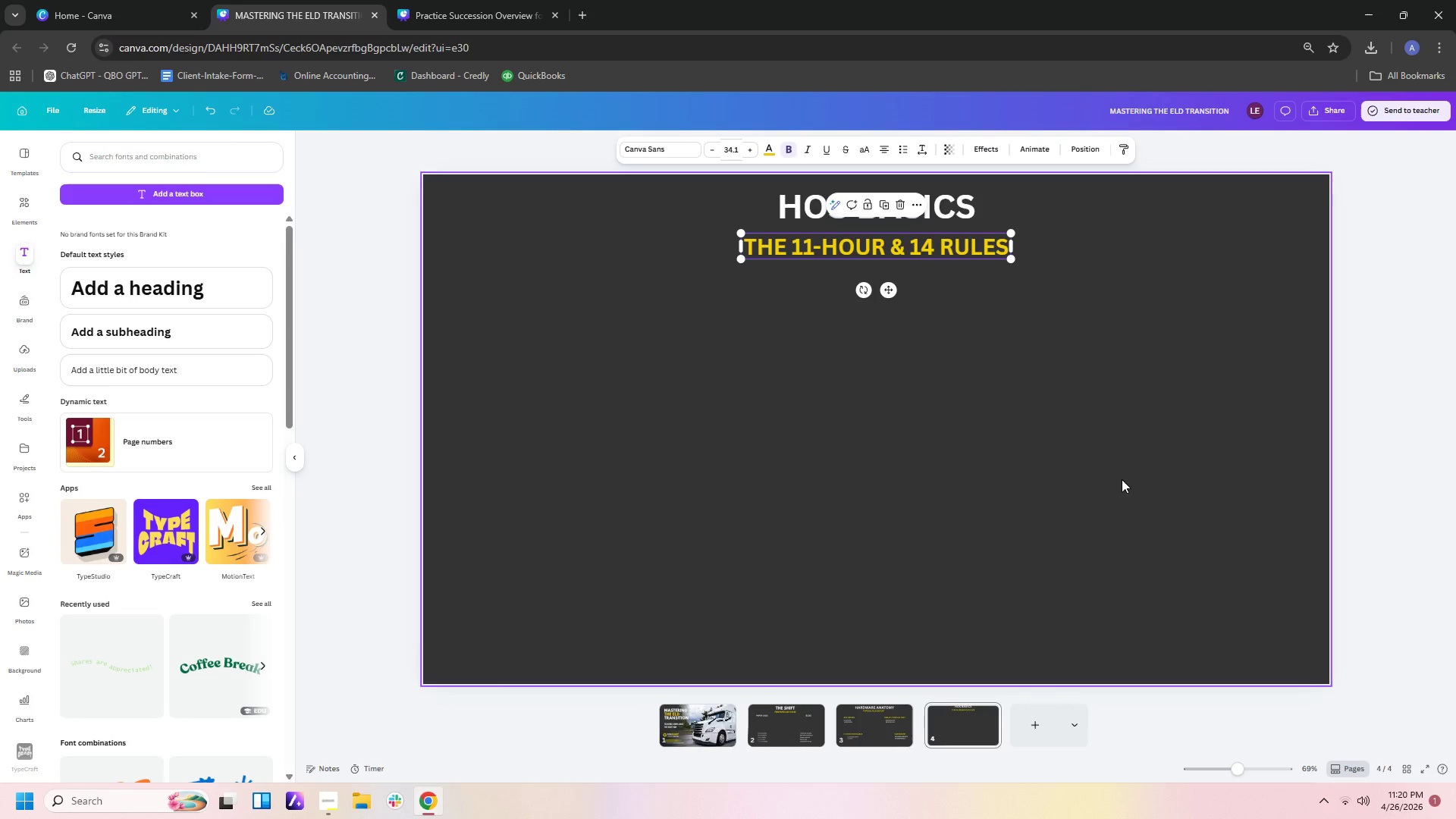 
left_click_drag(start_coordinate=[908, 249], to_coordinate=[701, 346])
 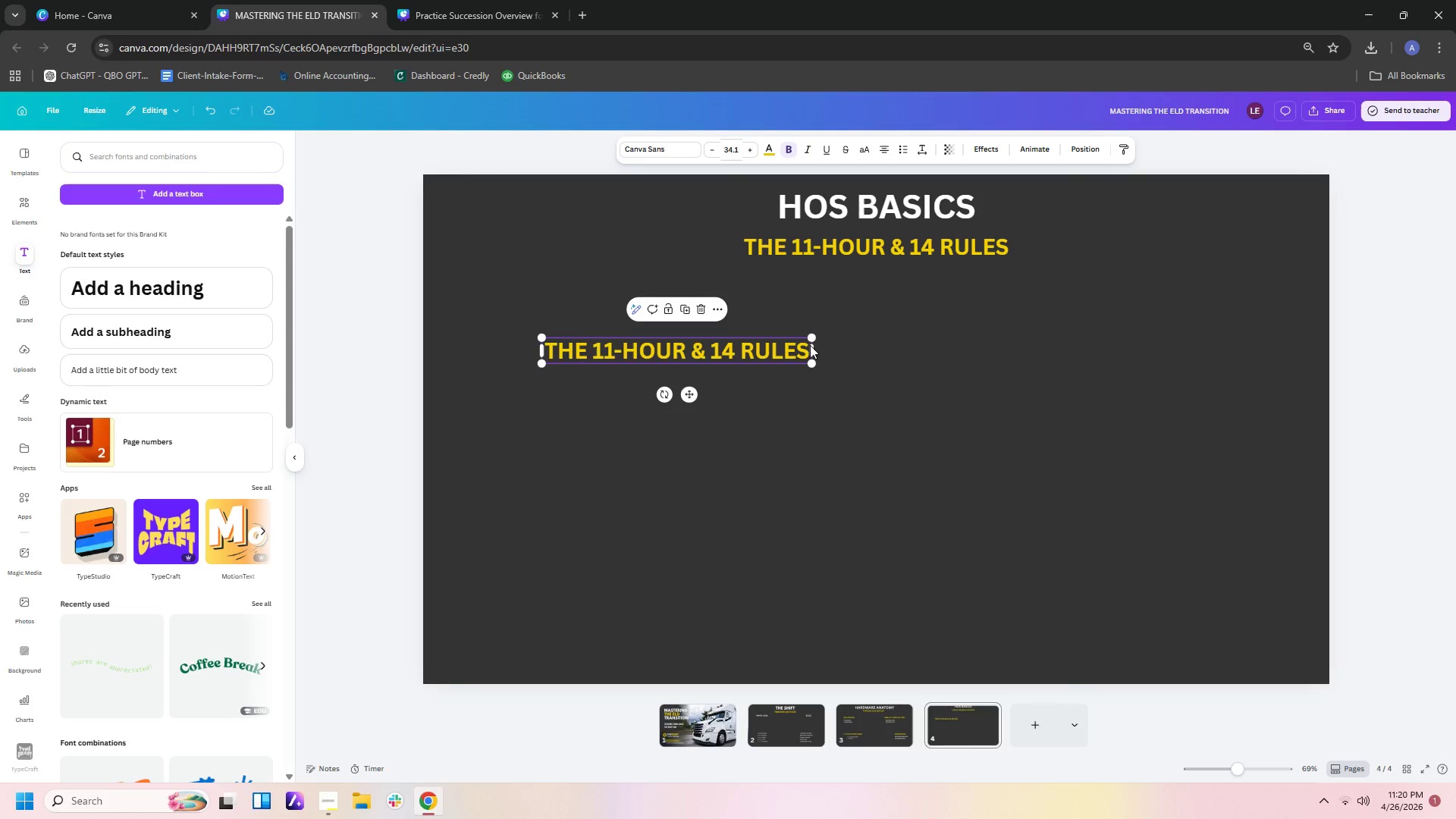 
double_click([807, 345])
 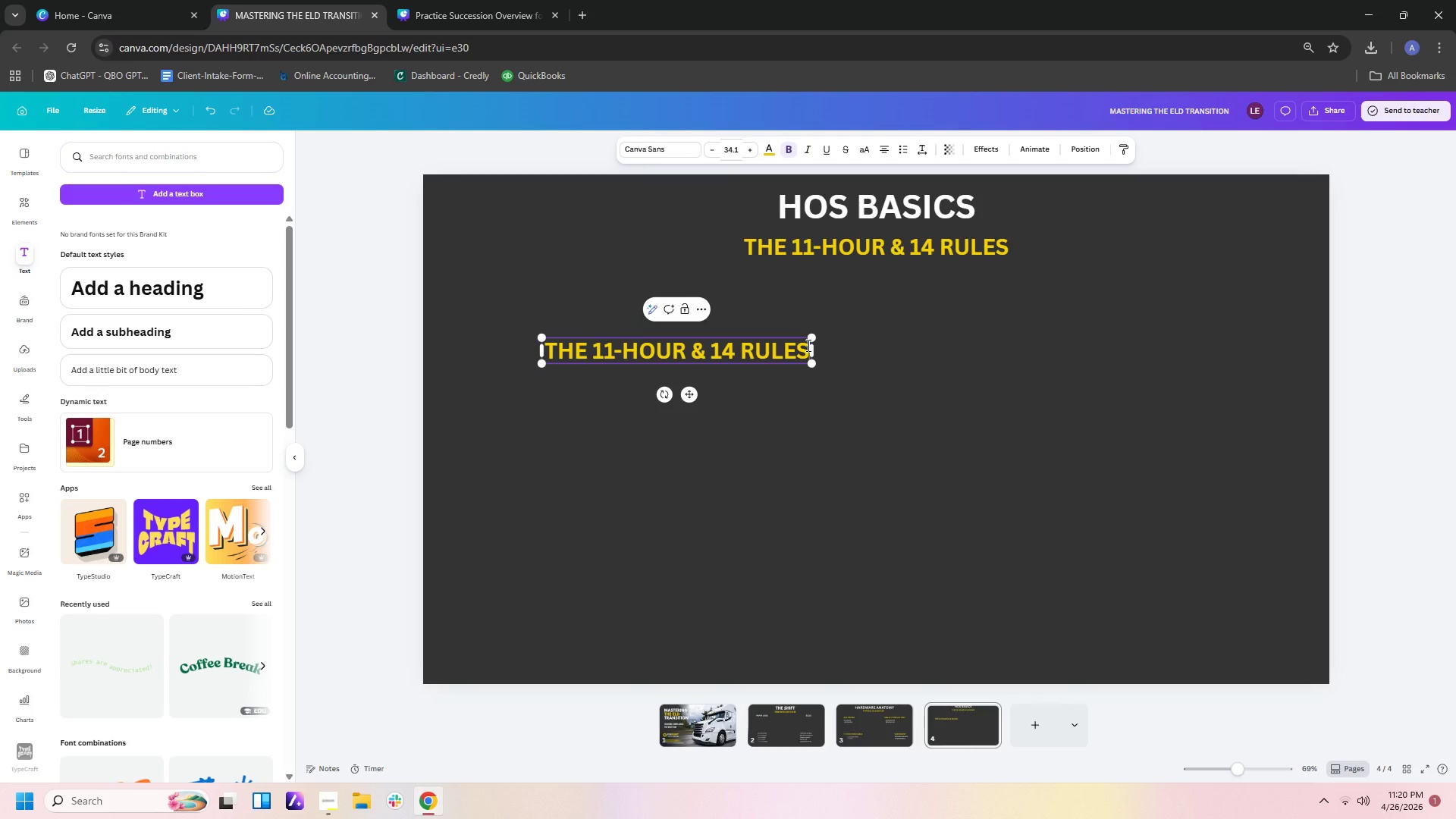 
left_click([807, 345])
 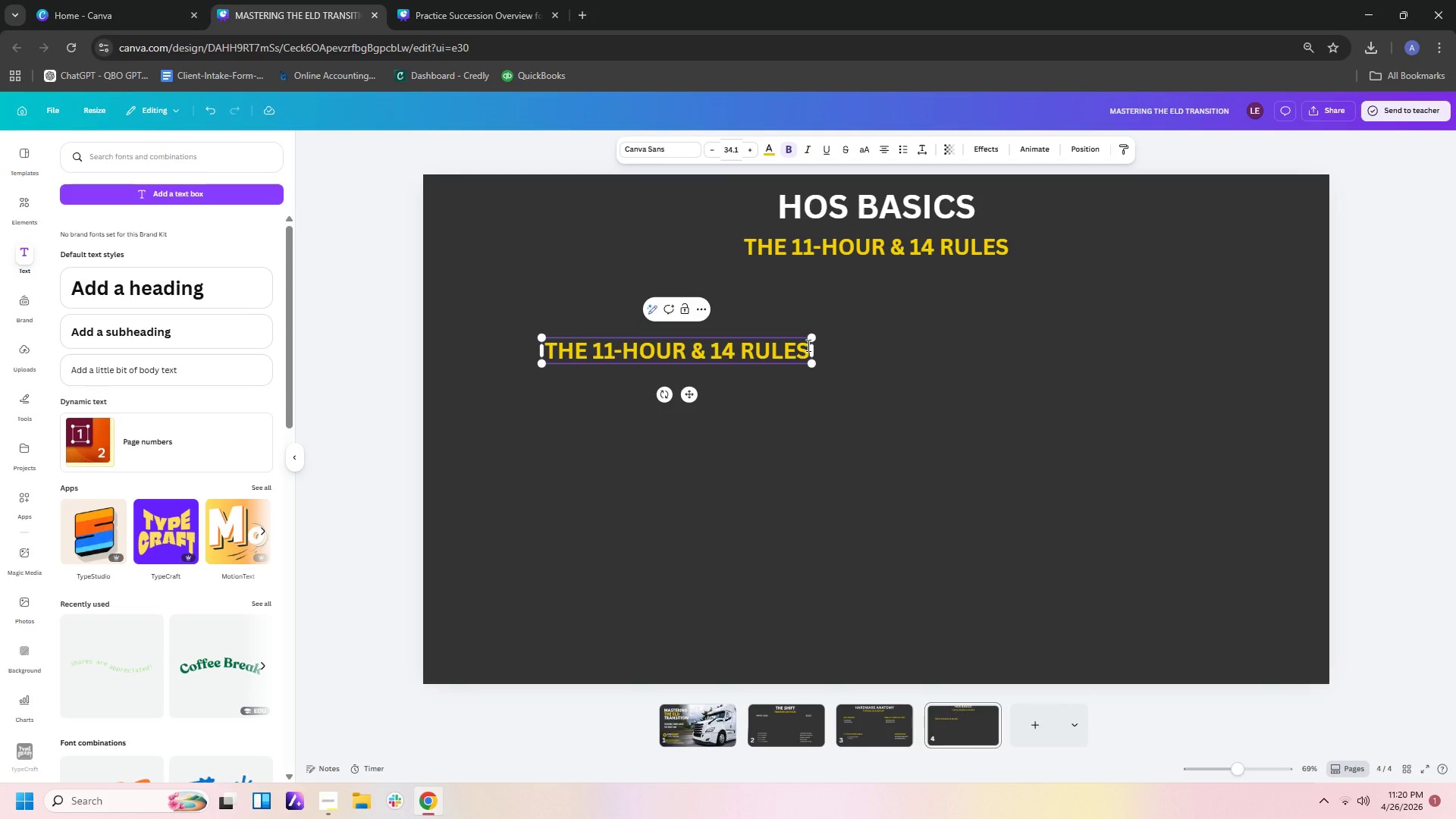 
key(Backspace)
key(Backspace)
key(Backspace)
key(Backspace)
key(Backspace)
key(Backspace)
key(Backspace)
key(Backspace)
key(Backspace)
key(Backspace)
type(RULE)
 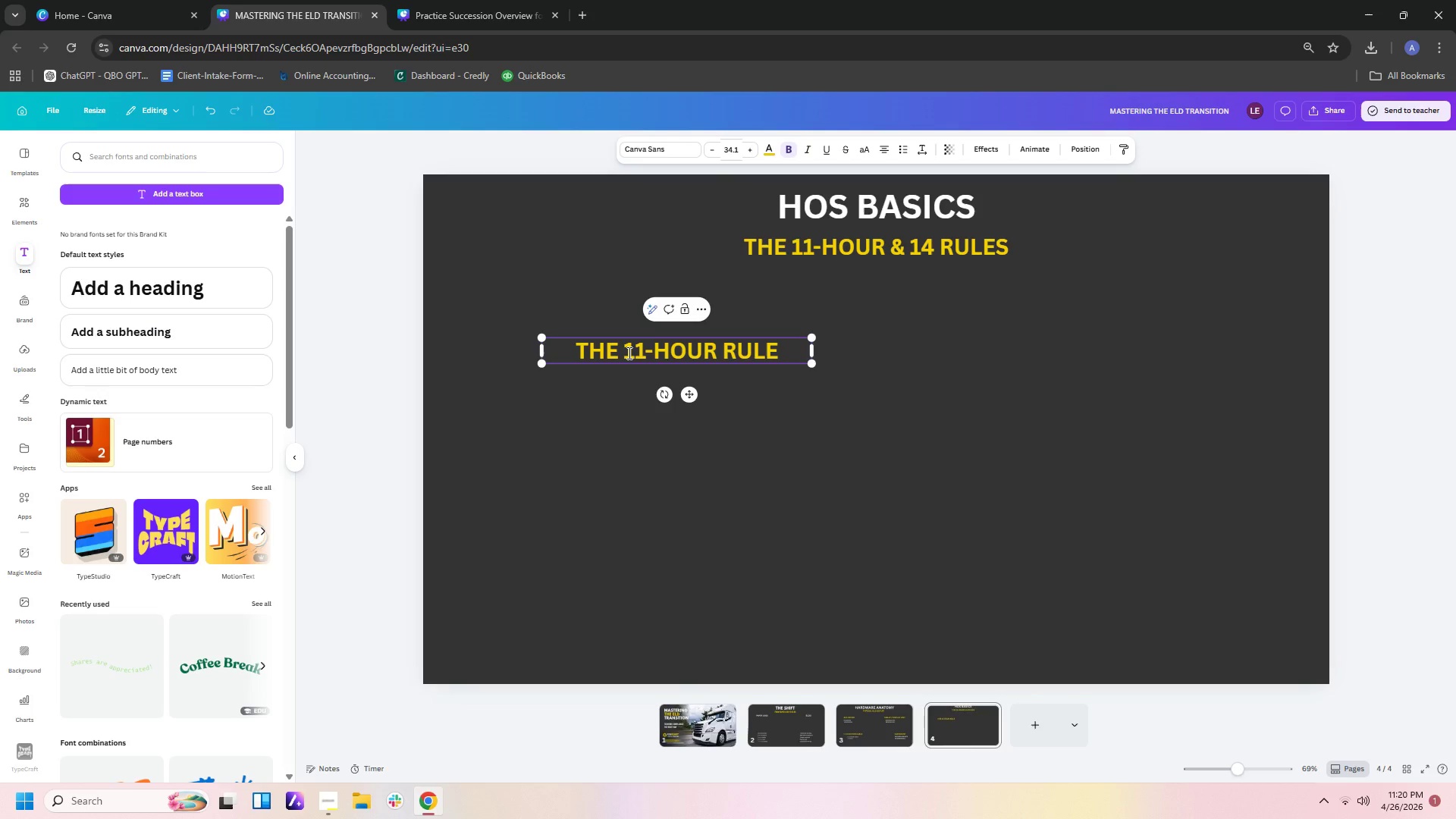 
left_click([619, 350])
 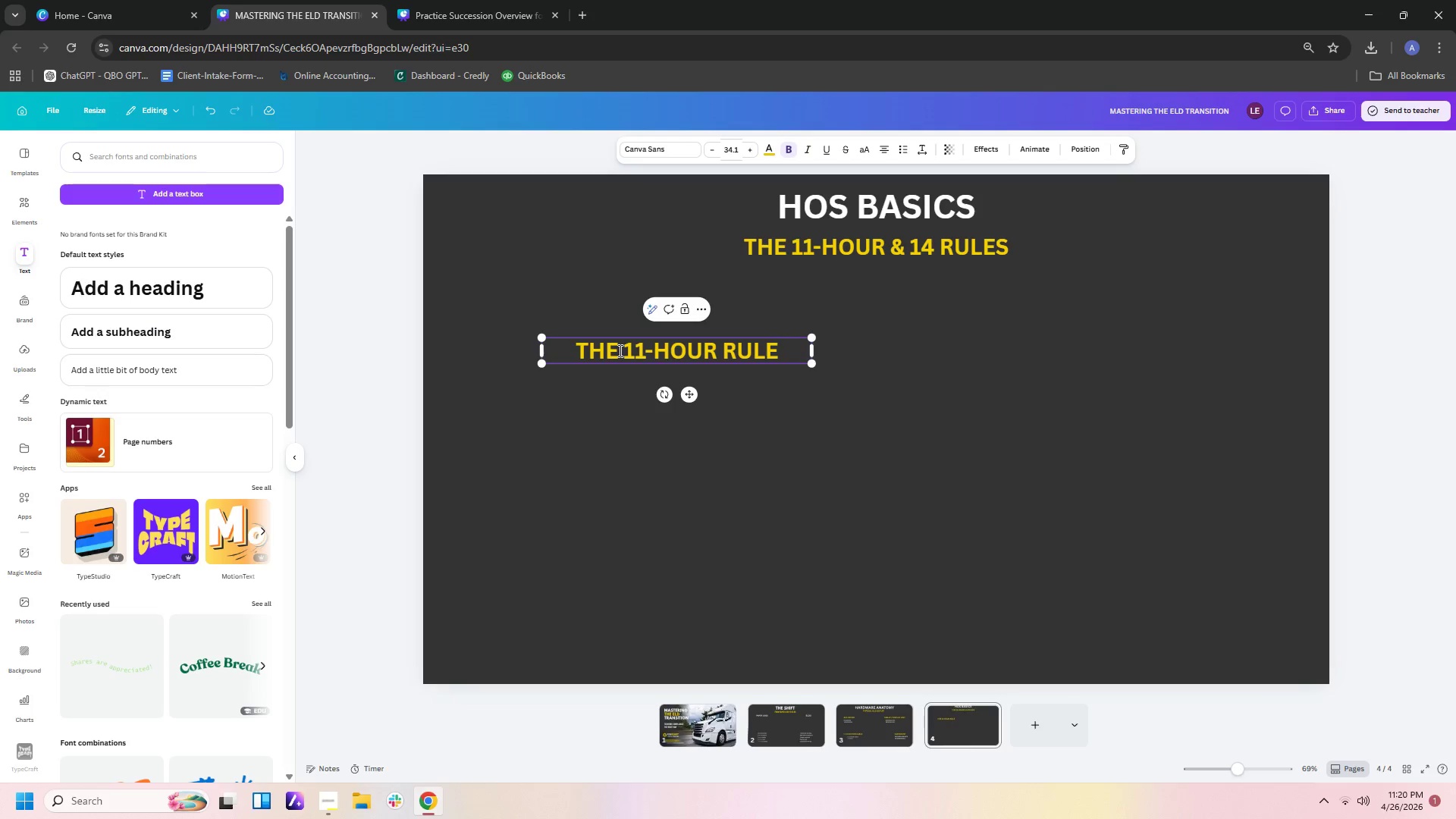 
key(Backspace)
 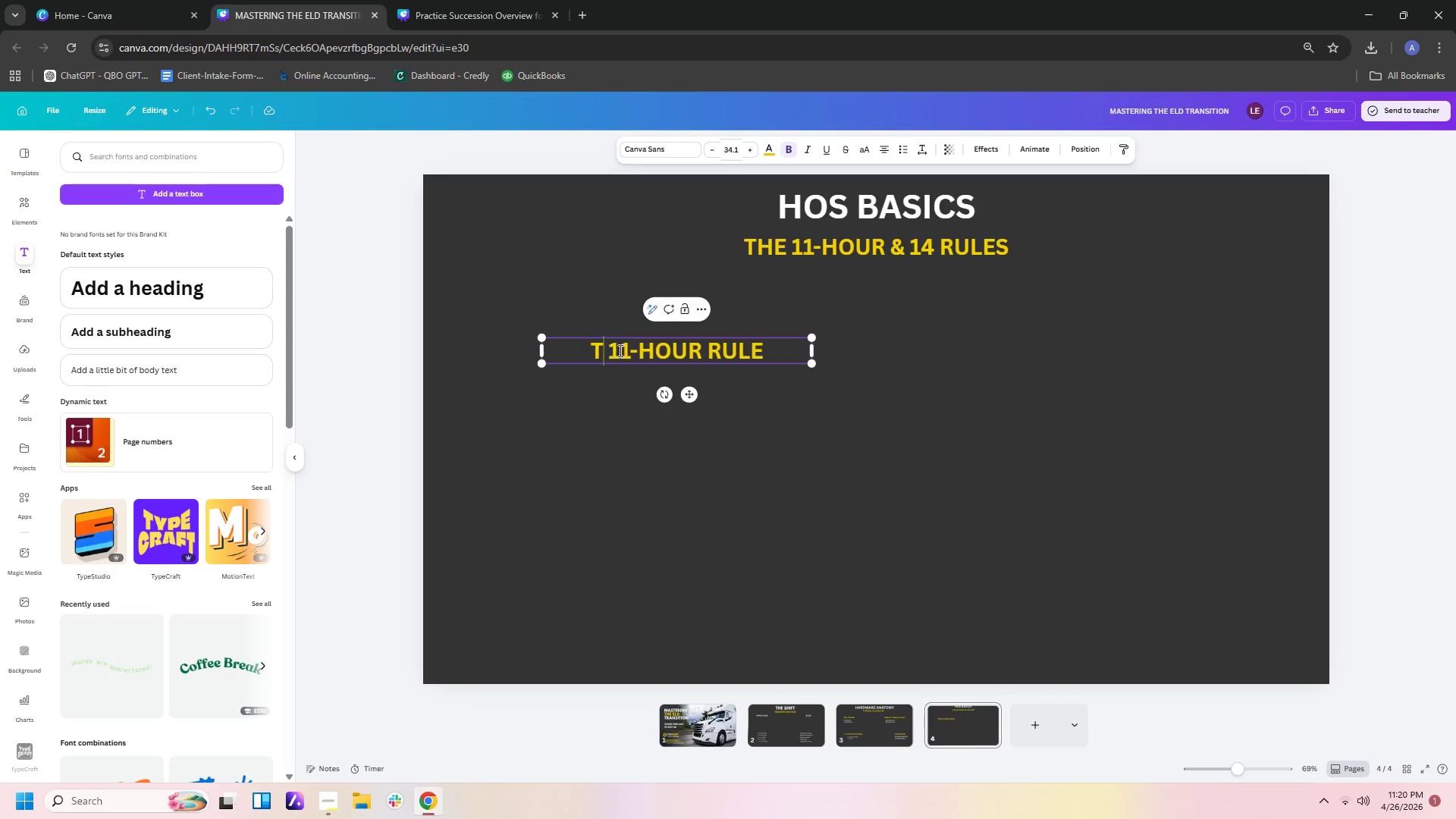 
key(Backspace)
 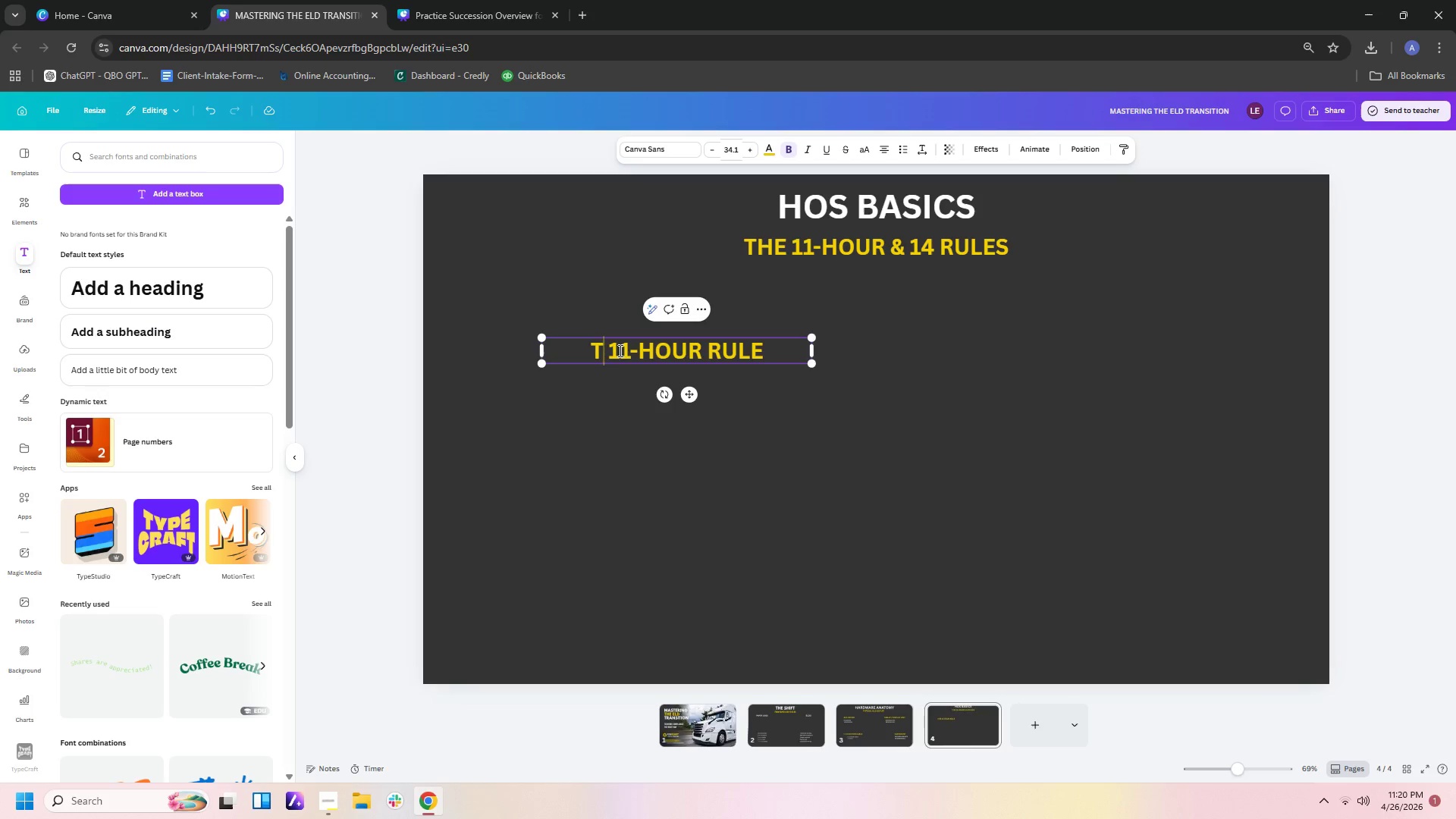 
key(Backspace)
 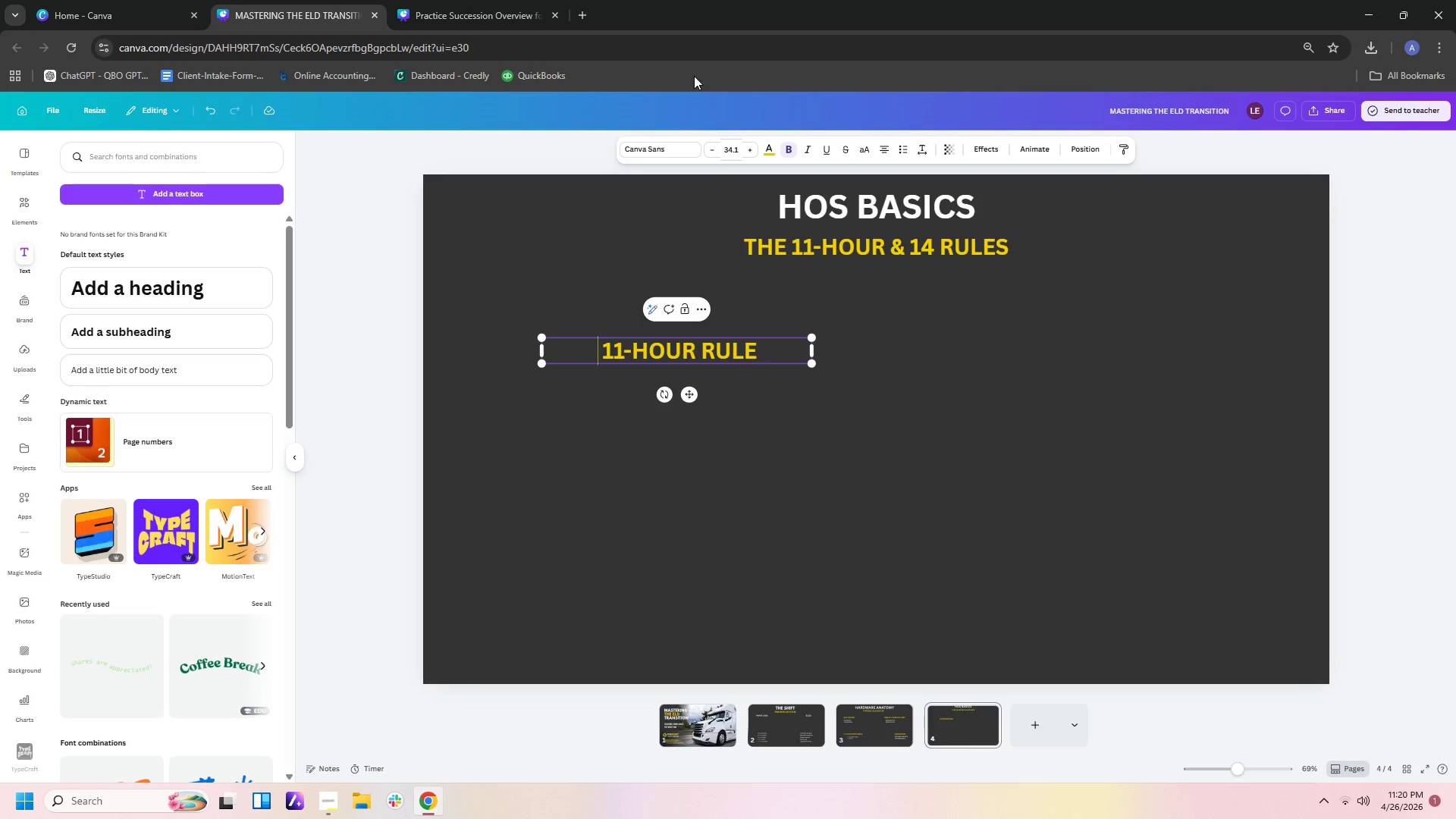 
left_click([766, 150])
 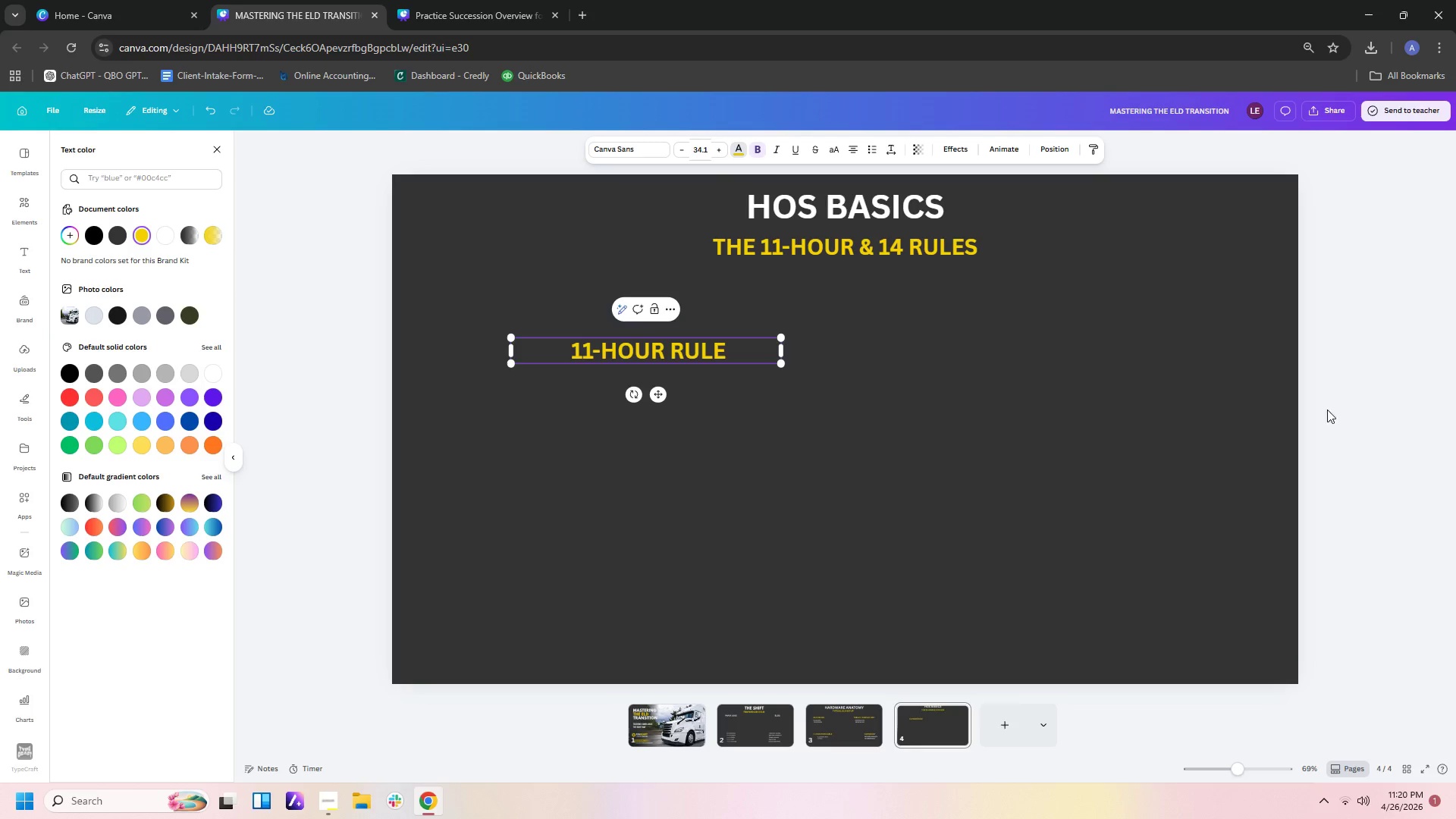 
wait(5.14)
 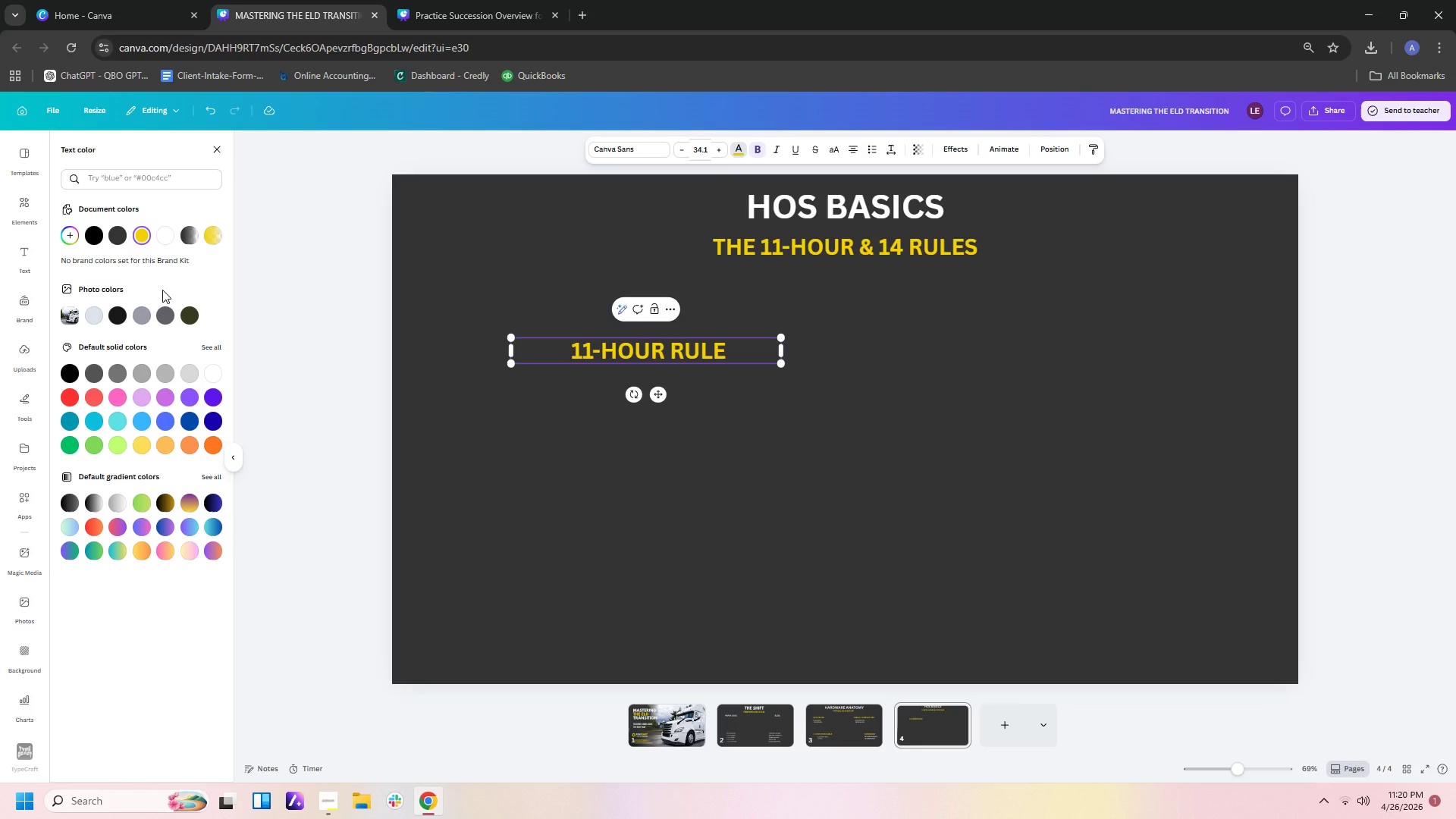 
left_click([776, 356])
 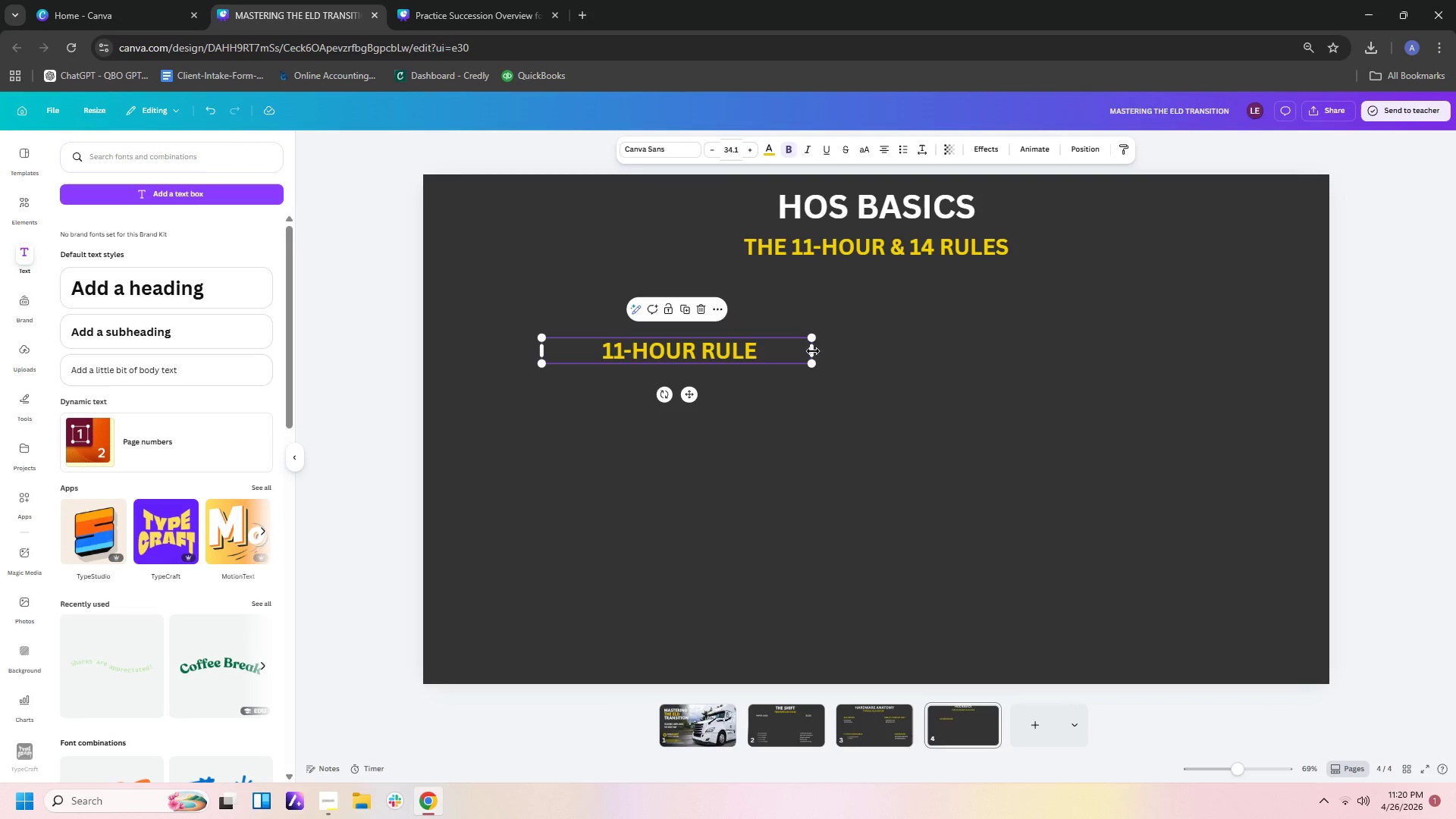 
left_click_drag(start_coordinate=[817, 346], to_coordinate=[714, 351])
 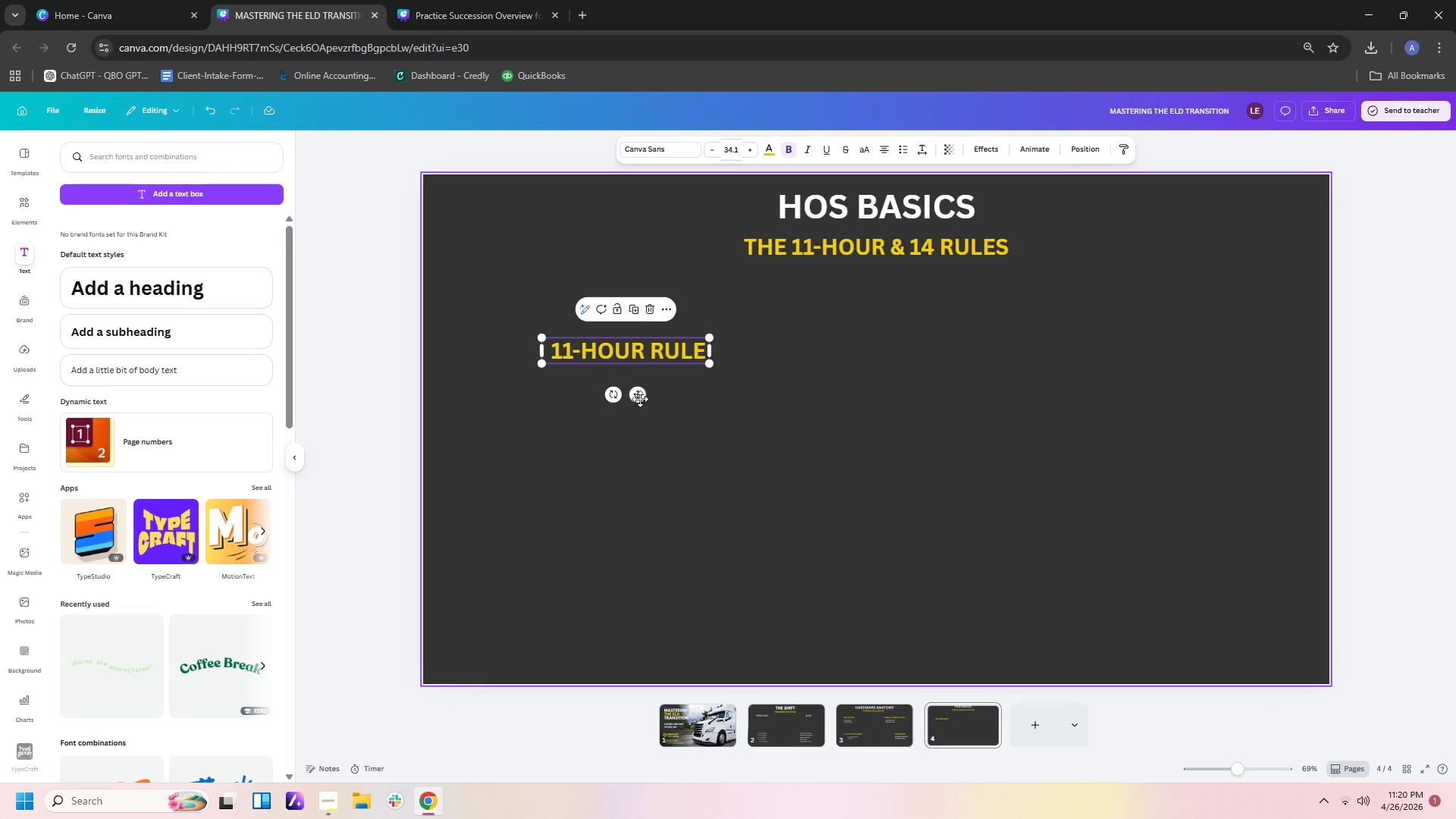 
left_click_drag(start_coordinate=[639, 399], to_coordinate=[754, 407])
 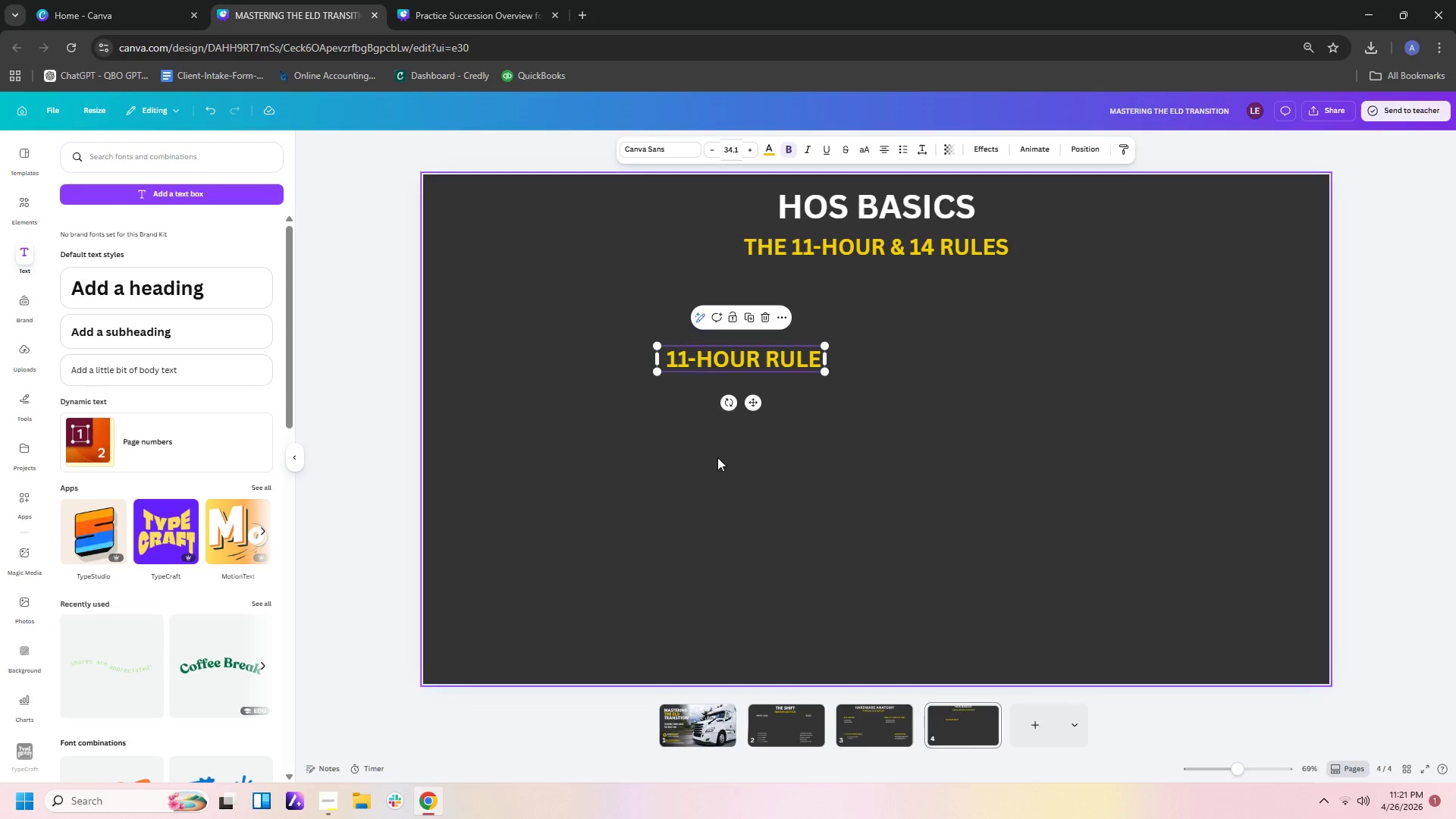 
wait(6.62)
 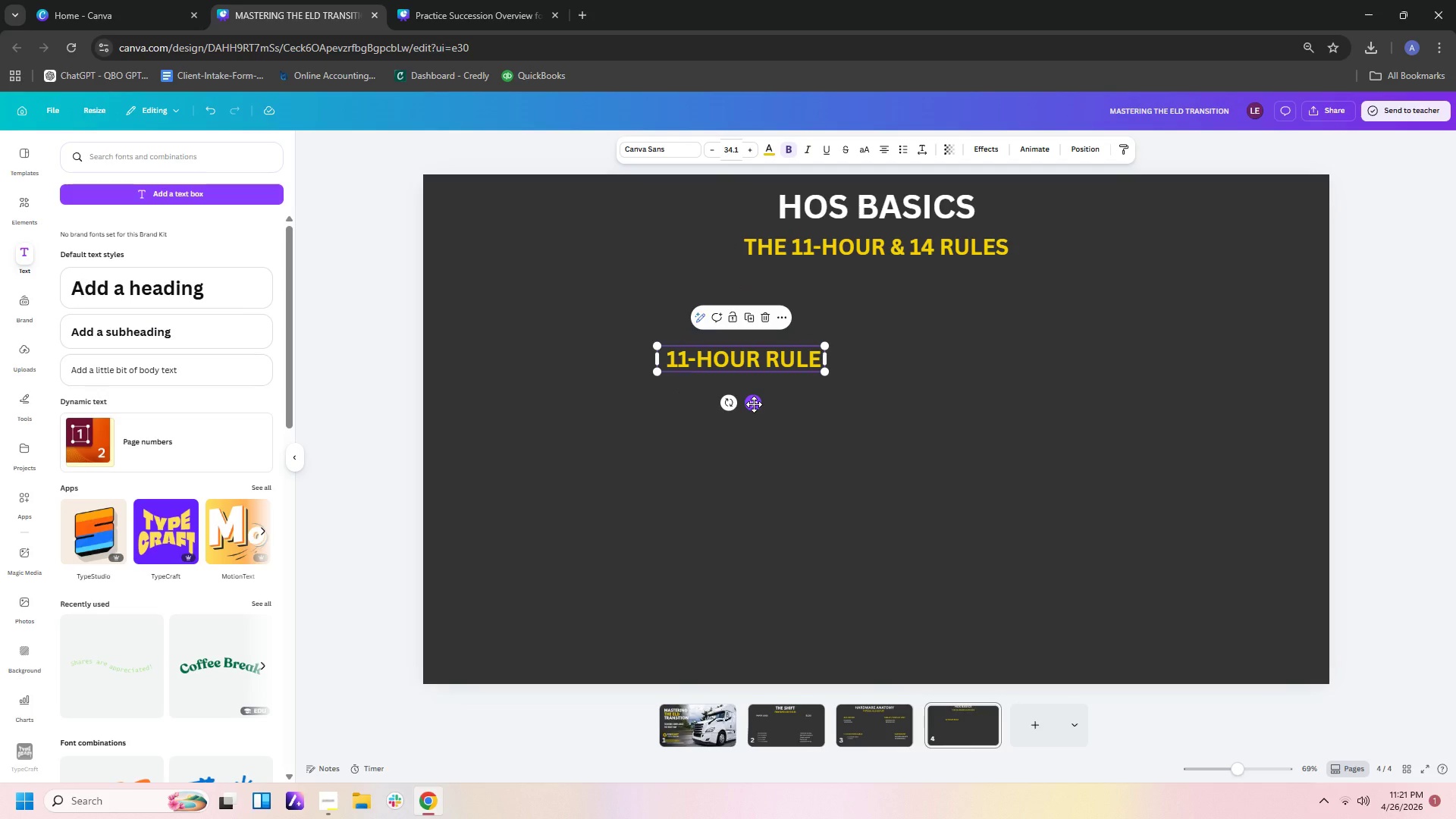 
left_click([925, 242])
 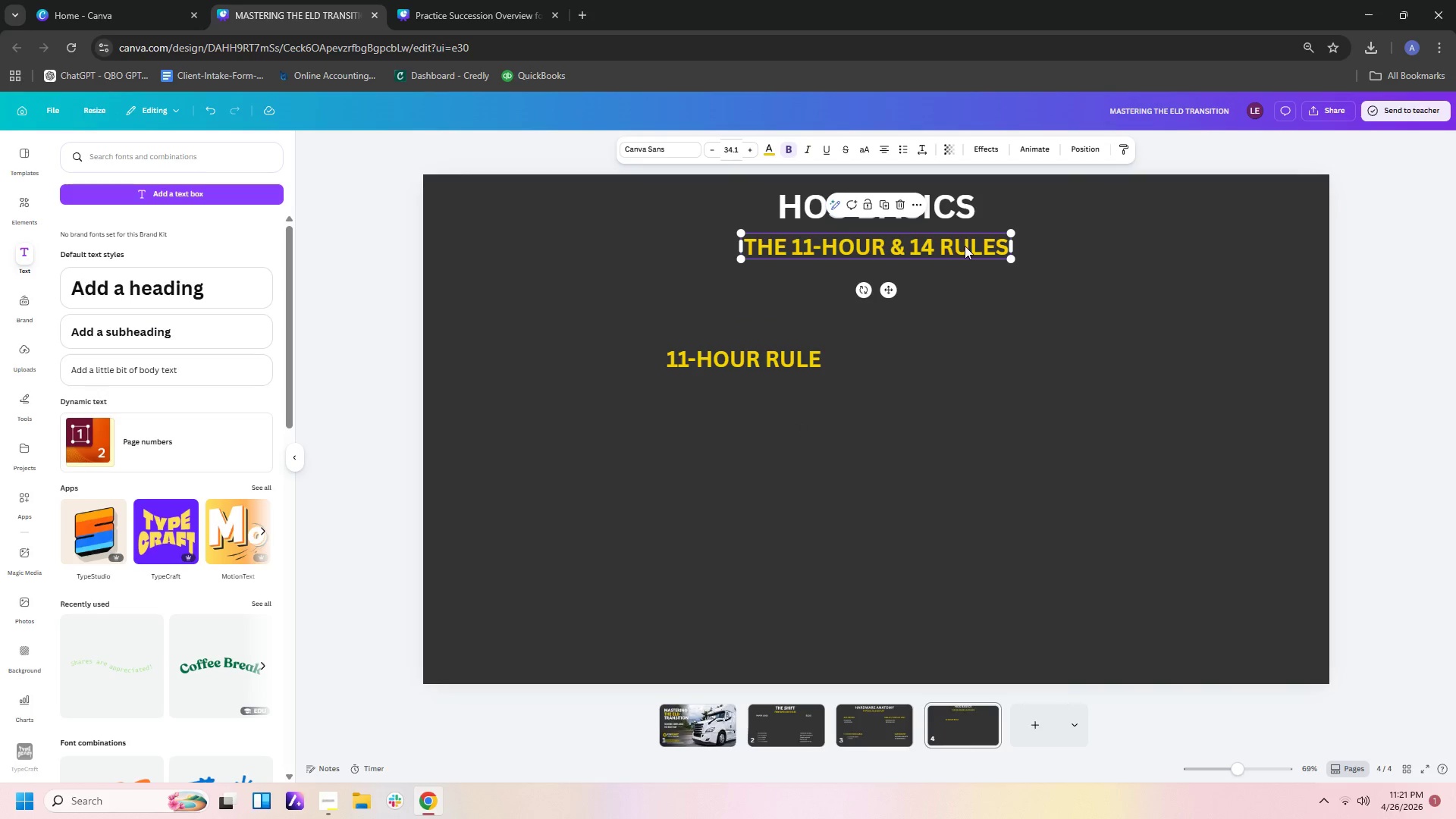 
left_click([965, 246])
 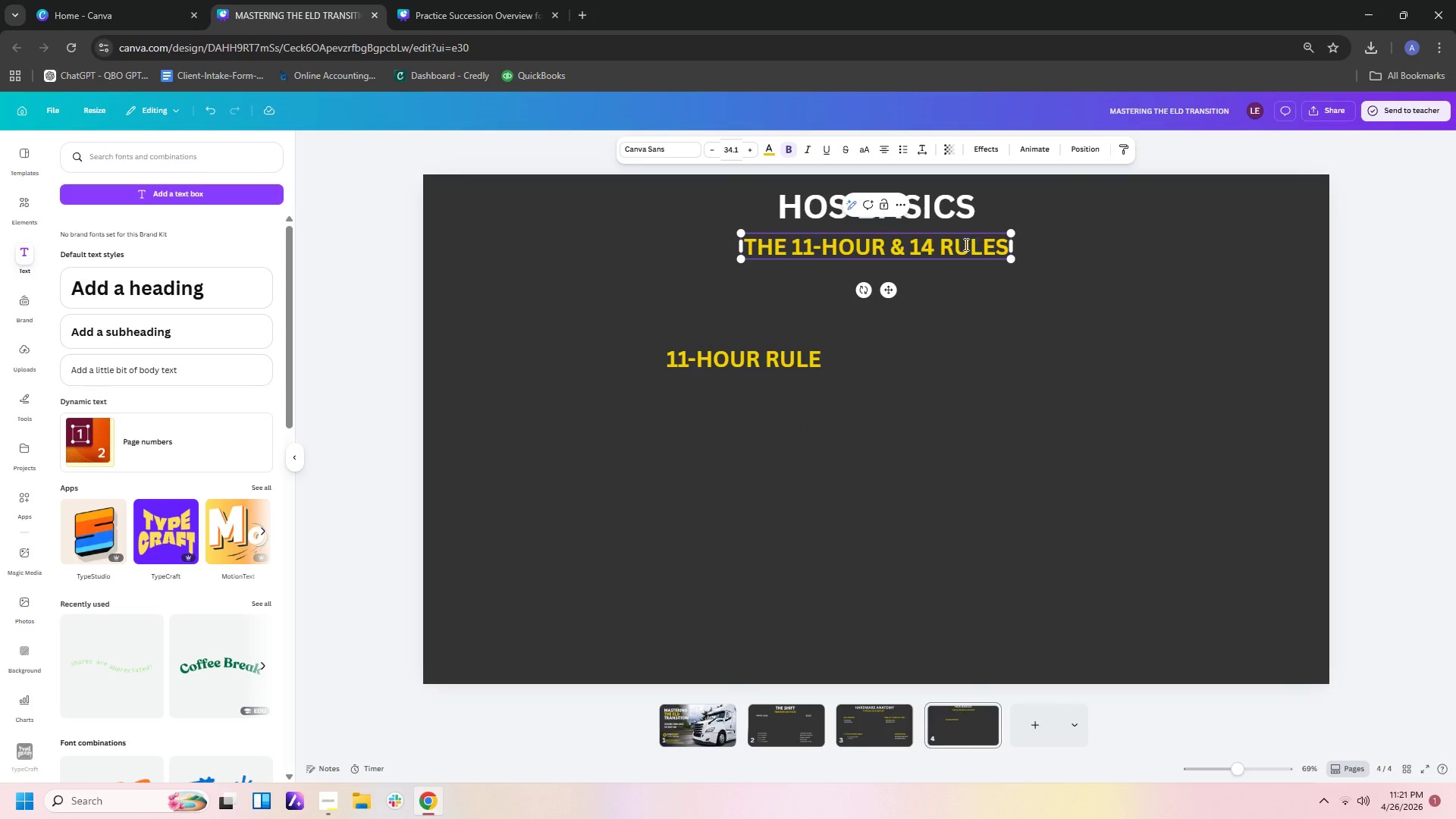 
left_click([935, 245])
 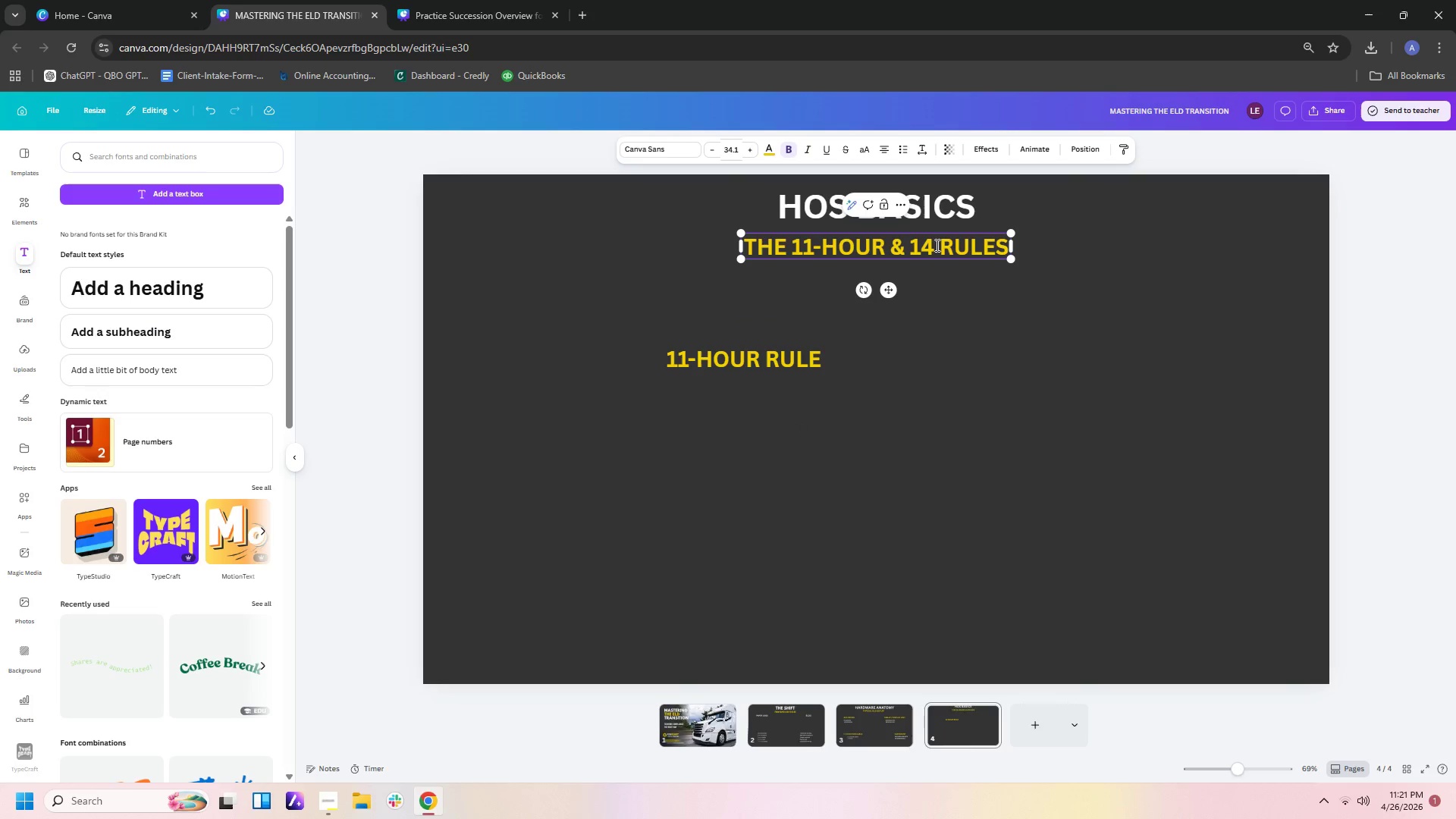 
left_click([936, 245])
 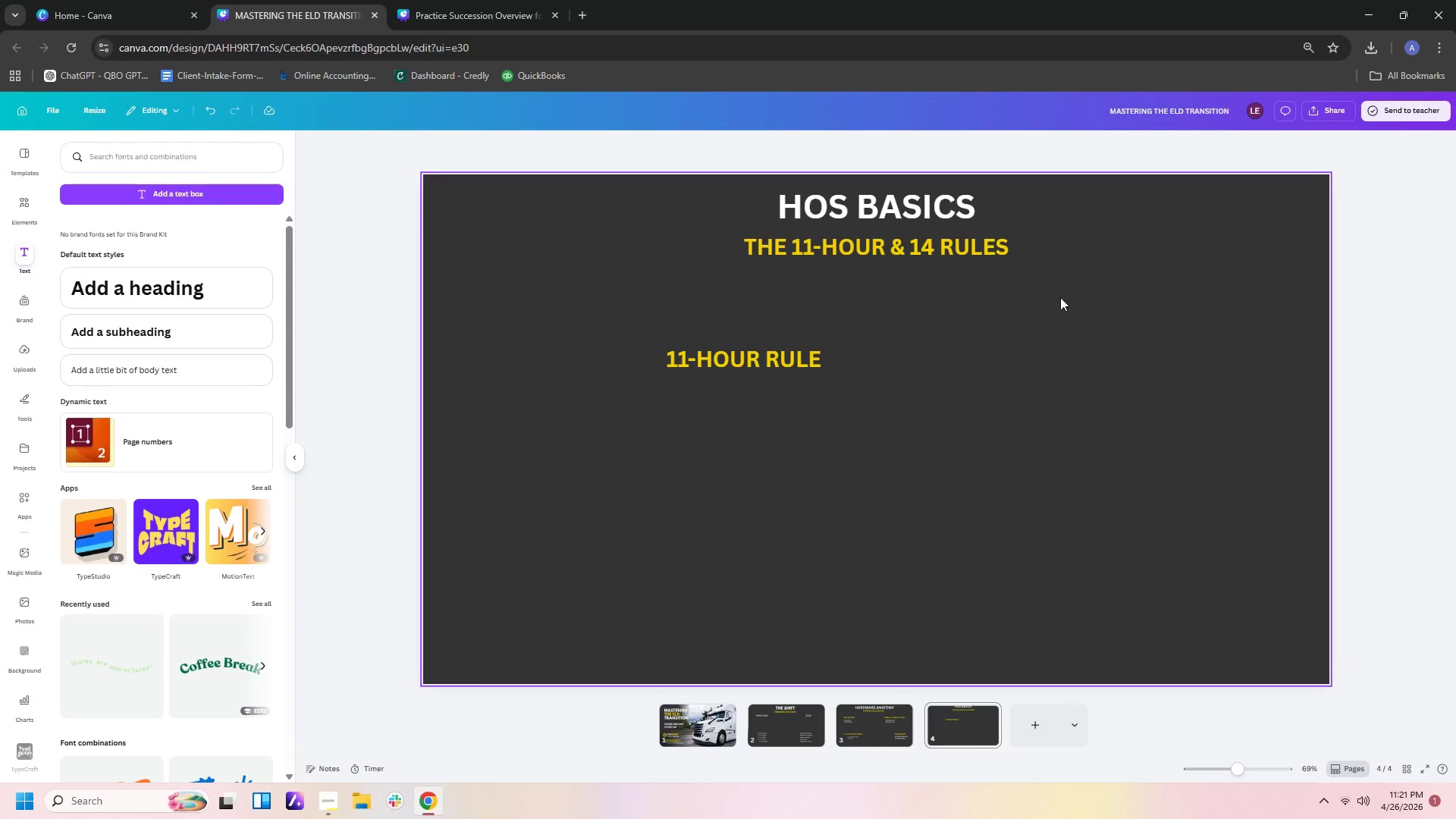 
wait(5.77)
 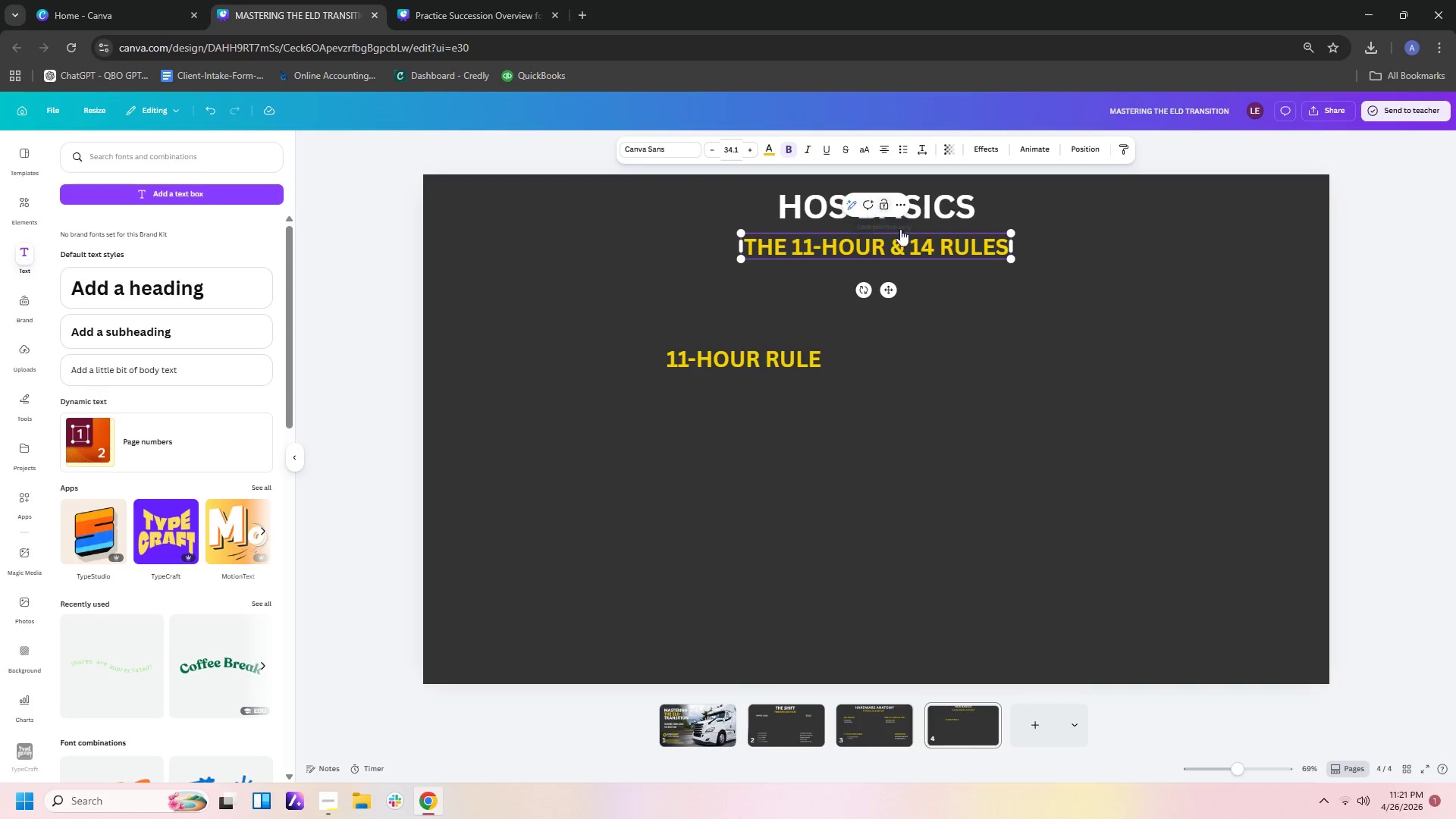 
left_click([165, 372])
 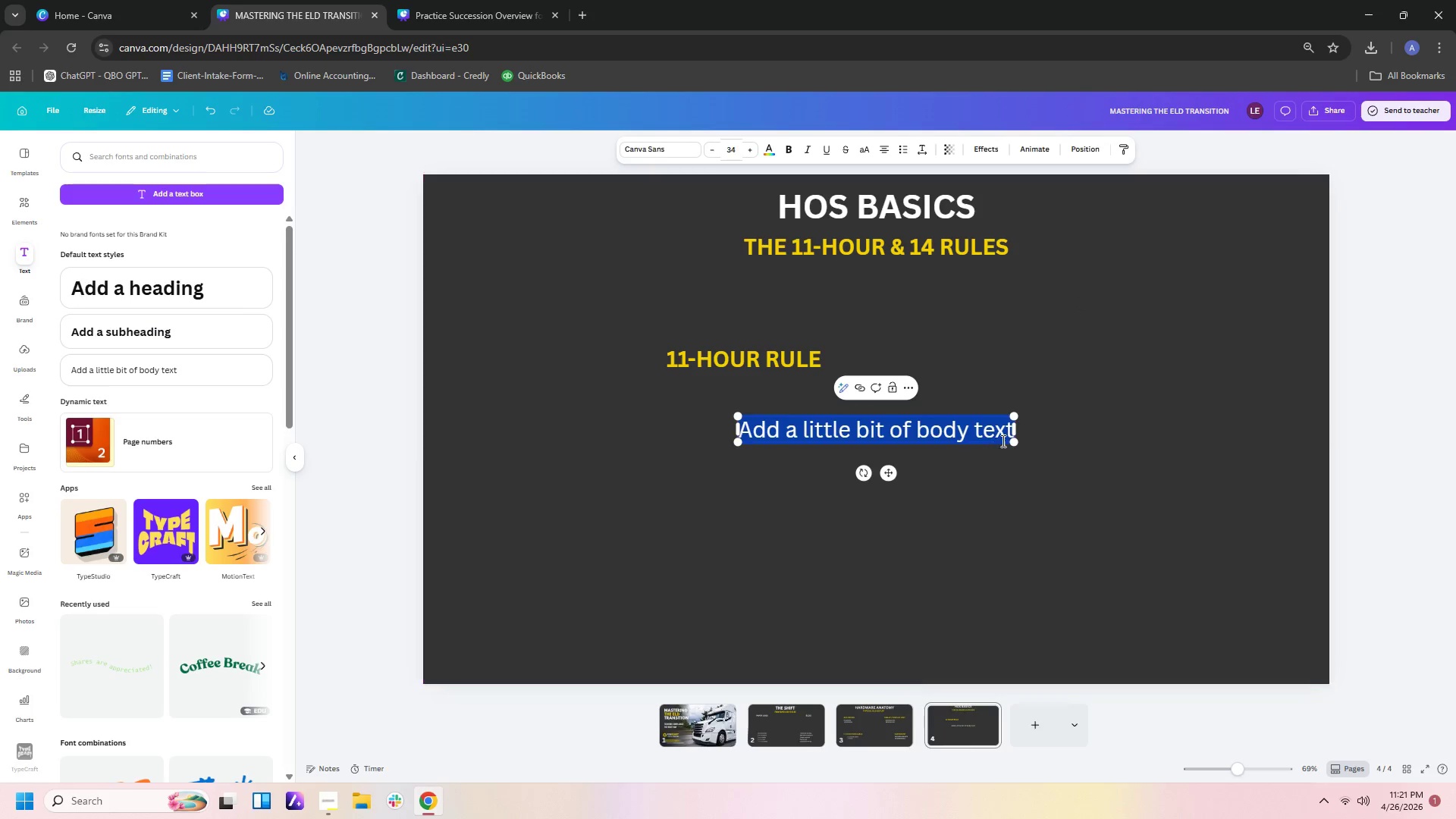 
left_click([1013, 425])
 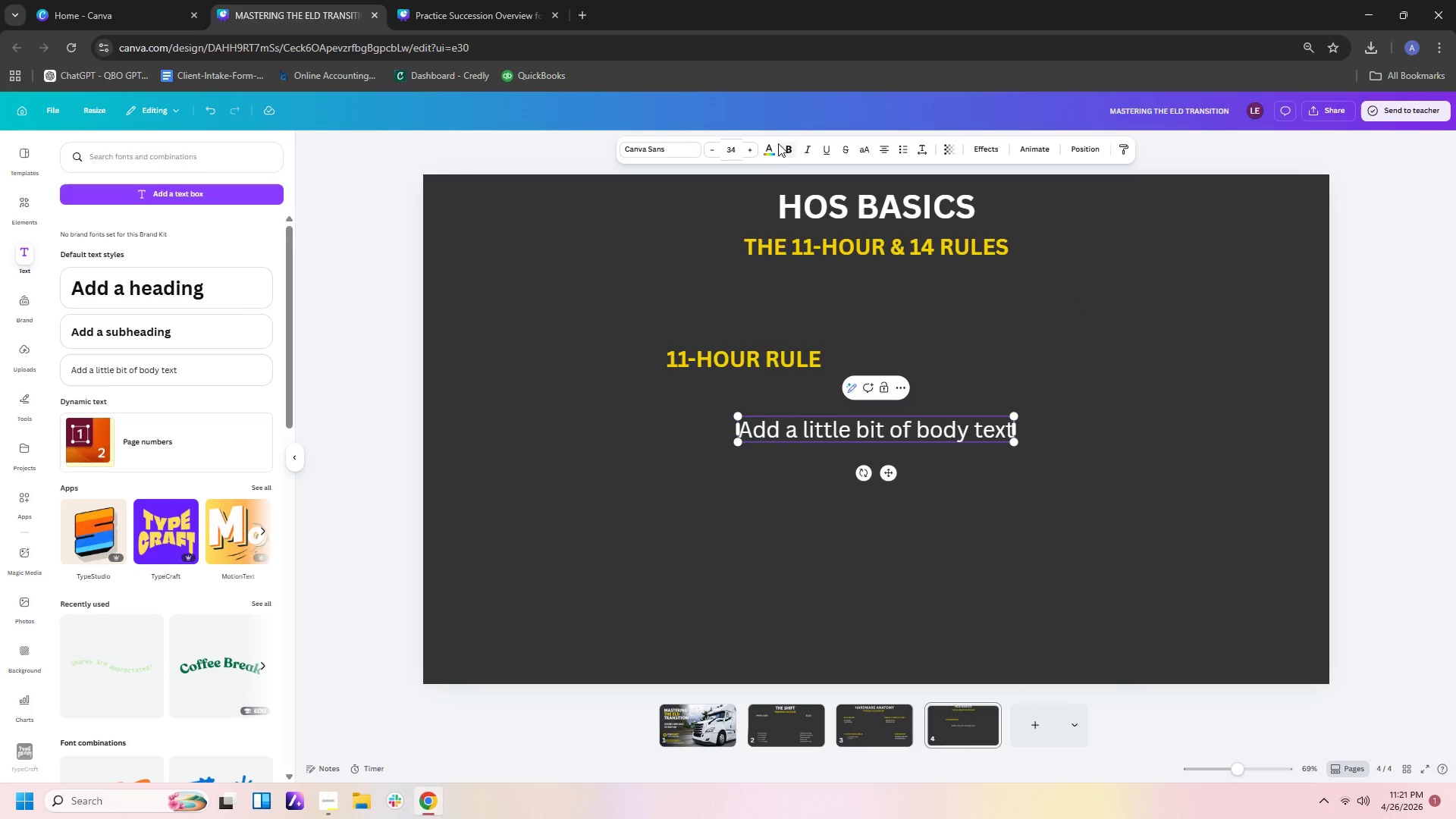 
left_click([789, 143])
 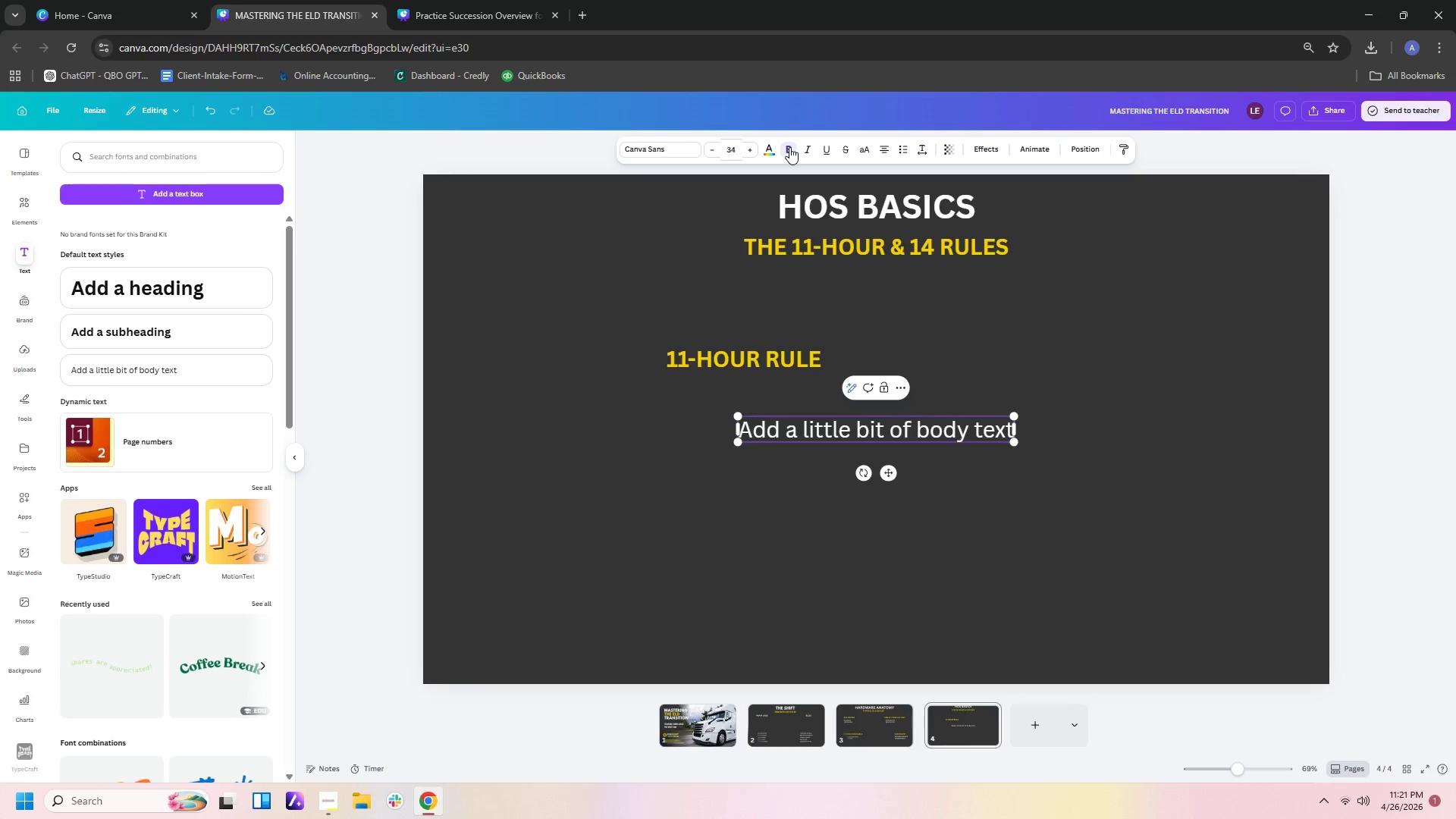 
left_click([789, 147])
 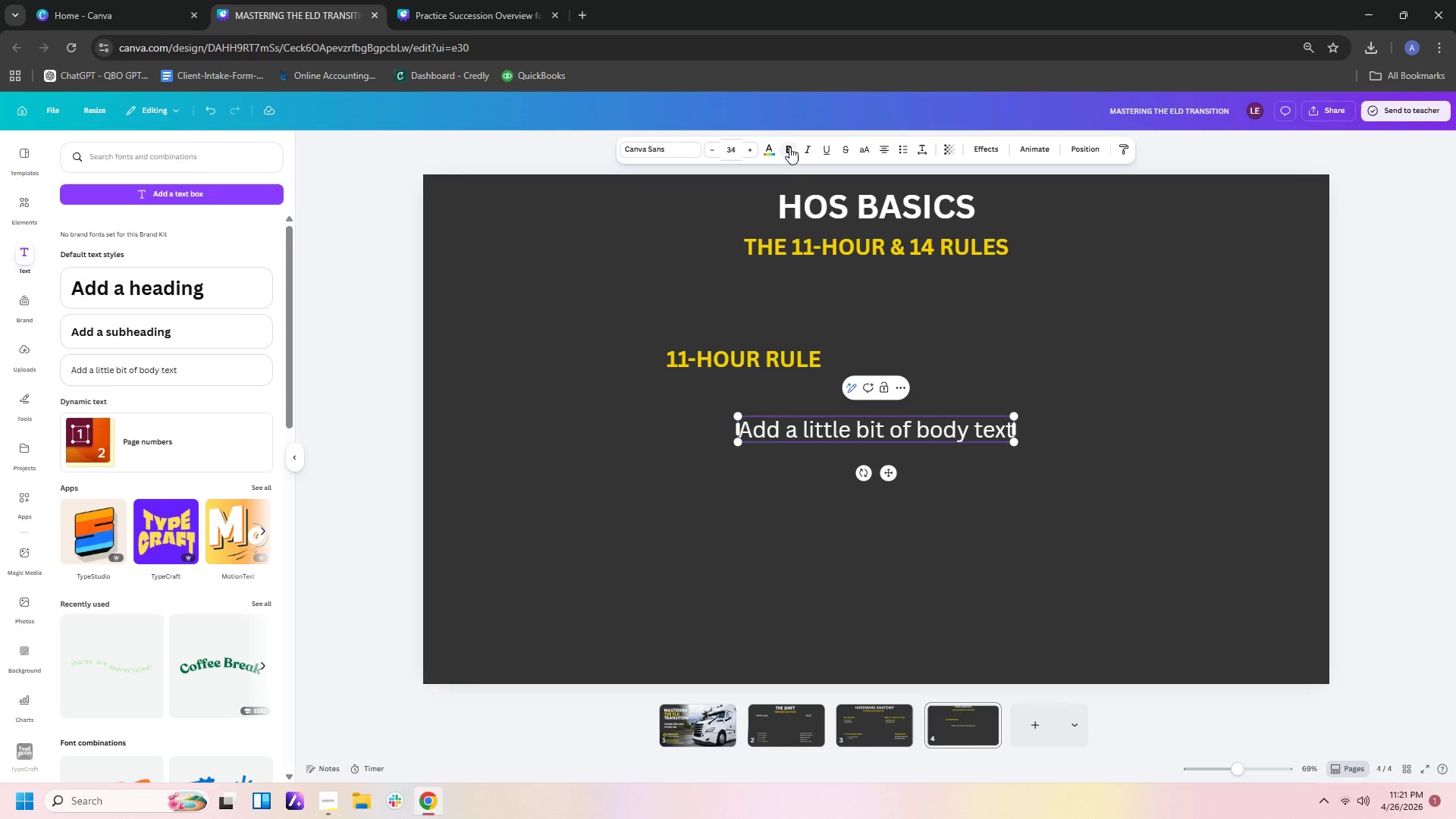 
left_click([789, 147])
 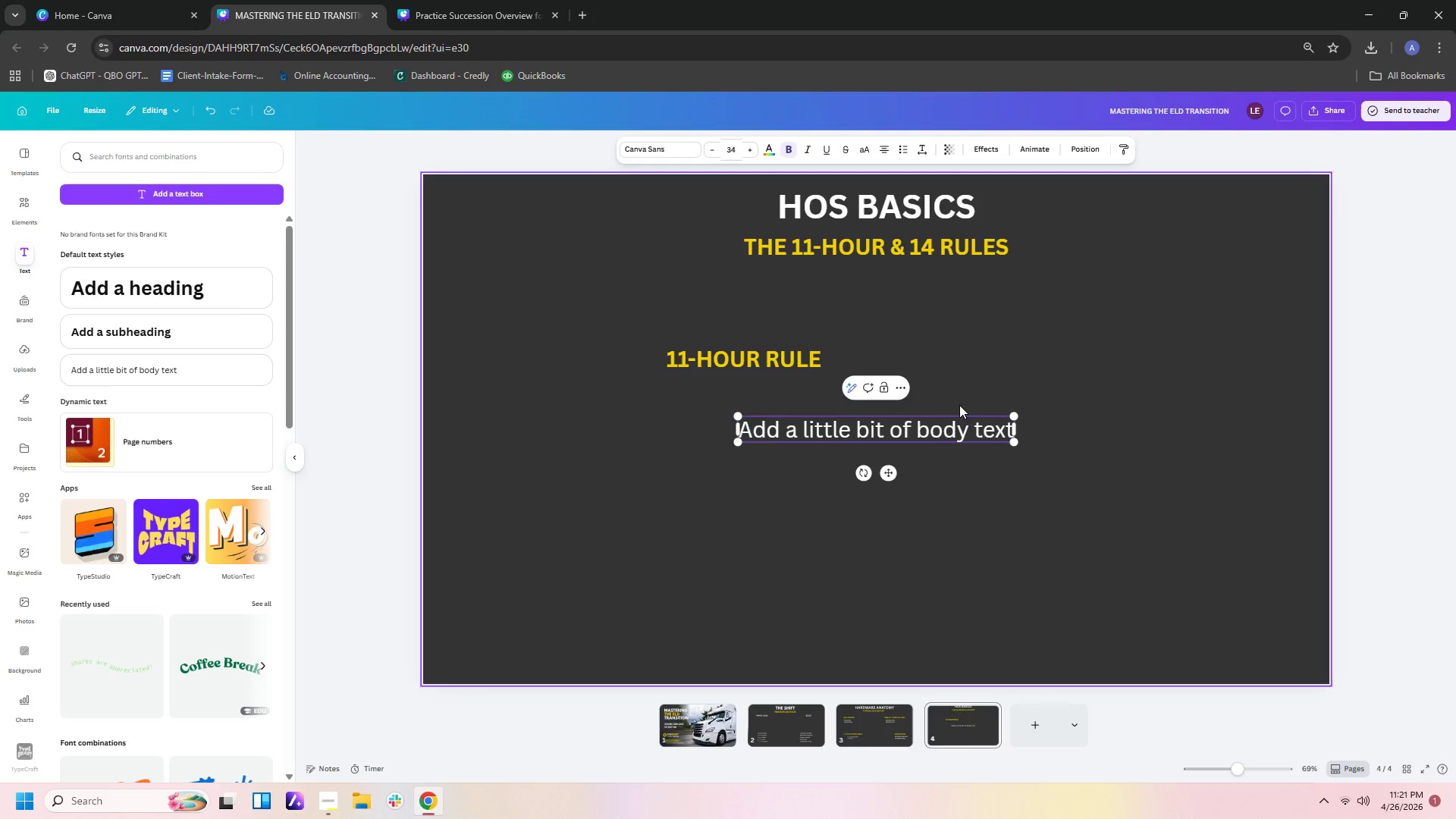 
left_click([959, 425])
 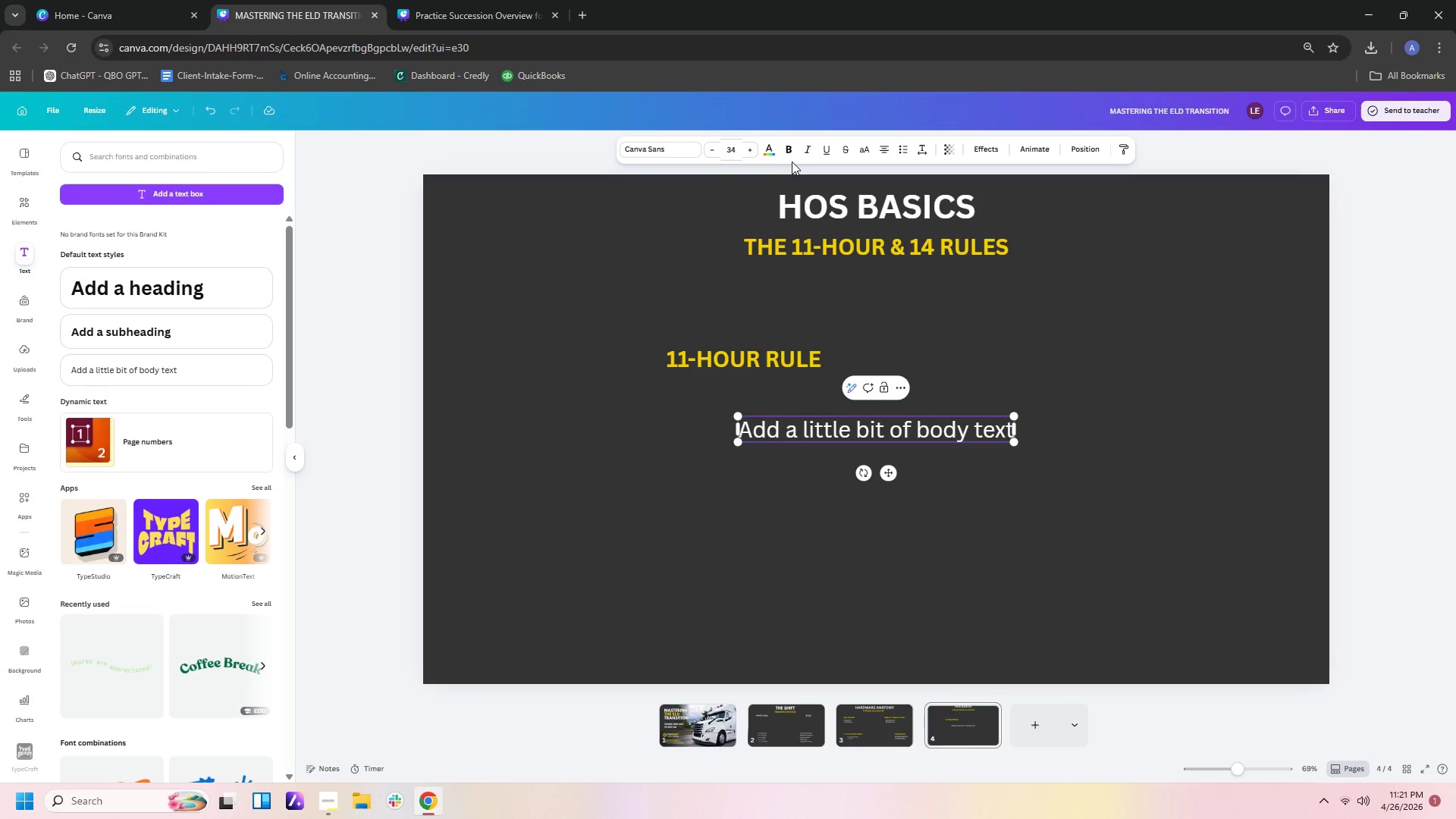 
left_click([788, 152])
 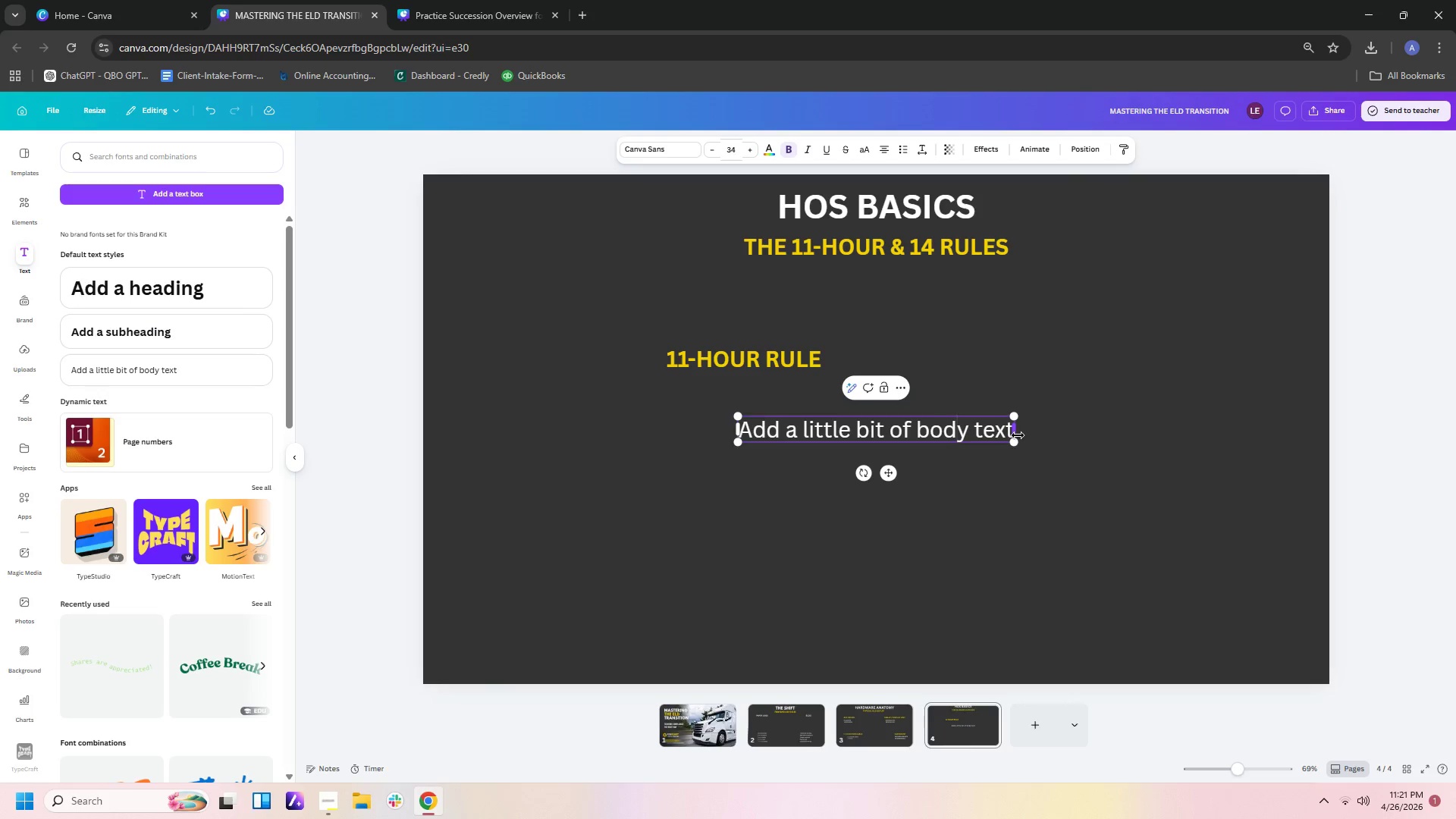 
left_click([1009, 430])
 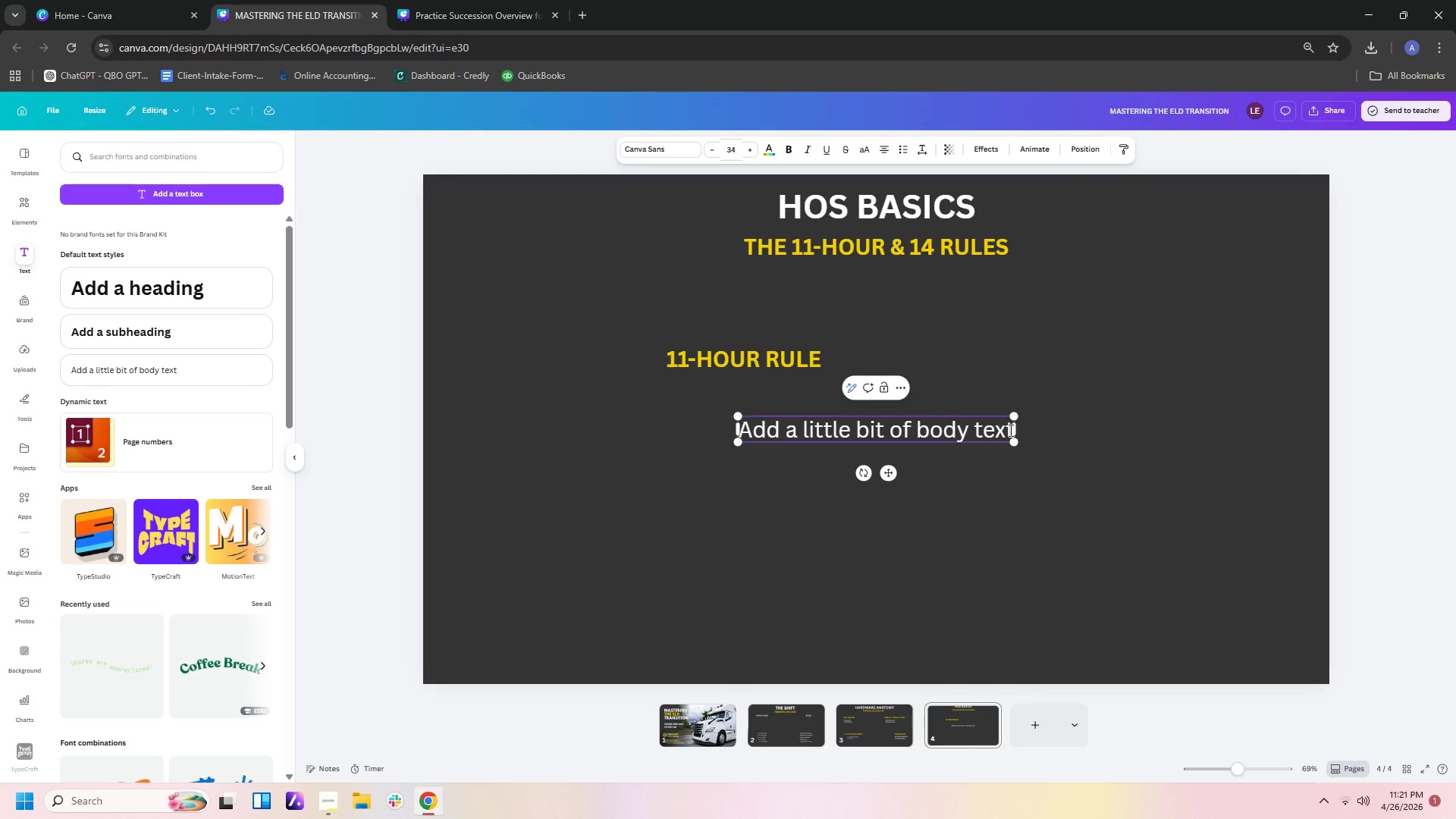 
left_click([1013, 430])
 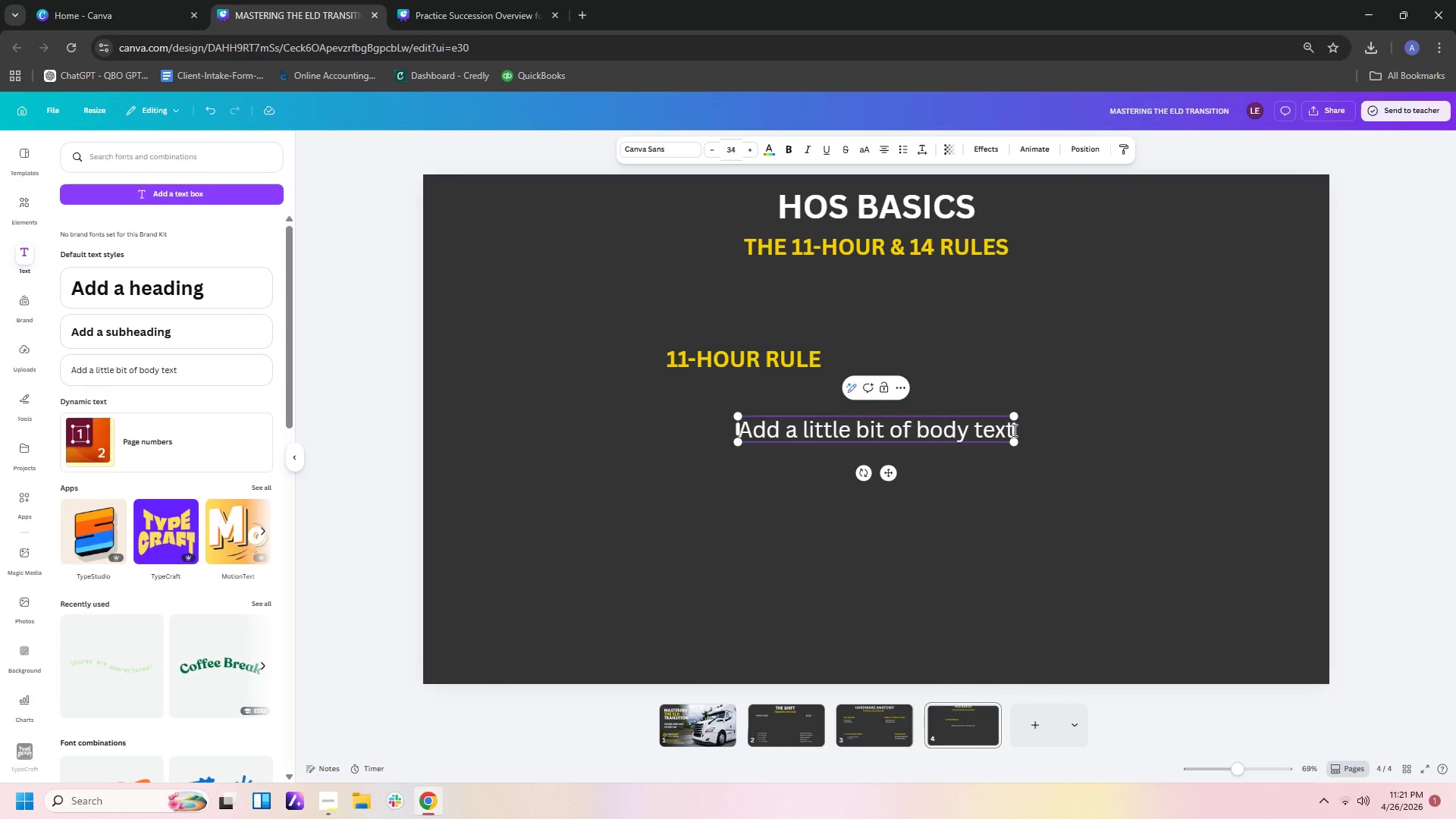 
hold_key(key=Backspace, duration=1.5)
 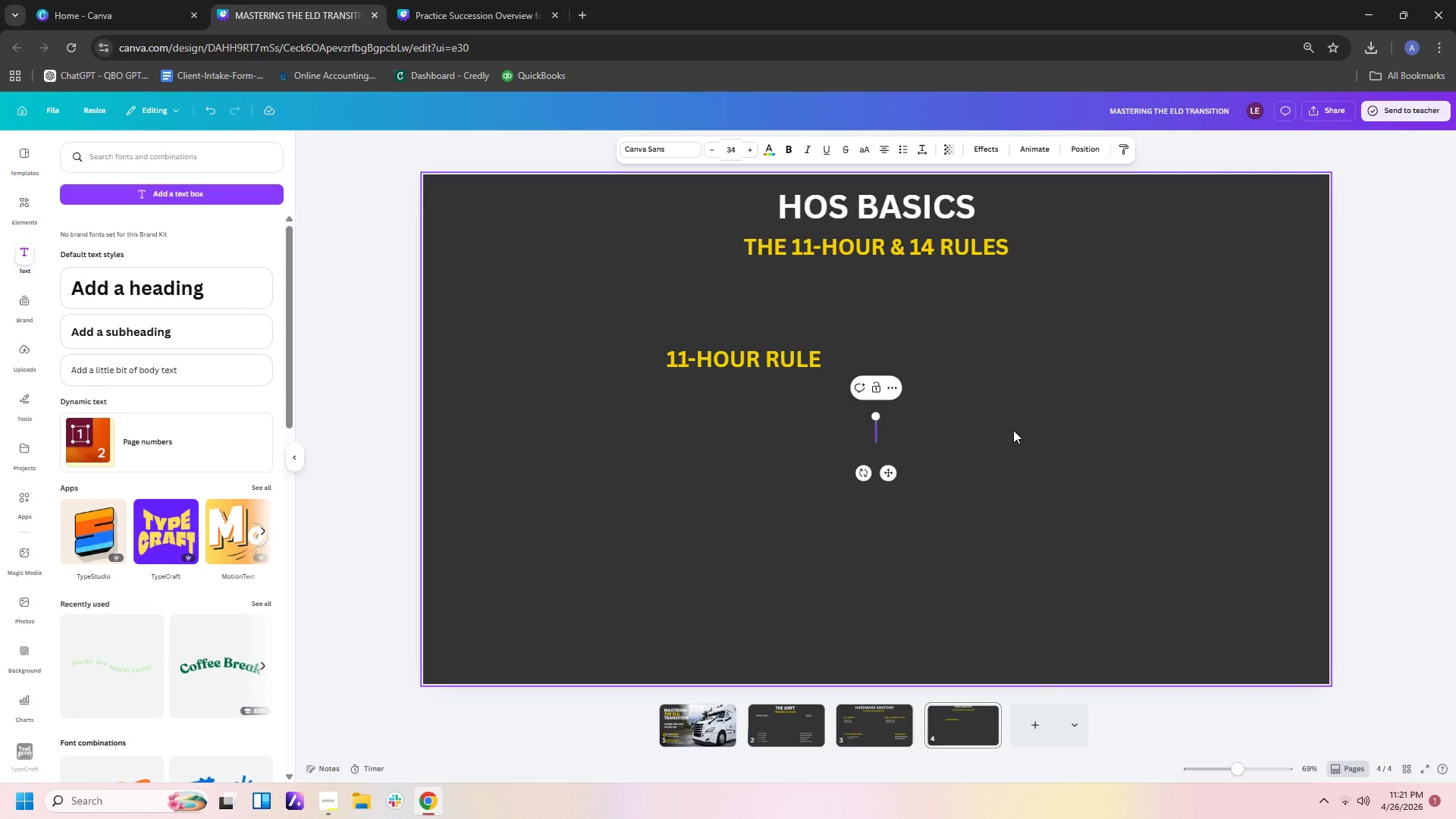 
hold_key(key=Backspace, duration=0.62)
 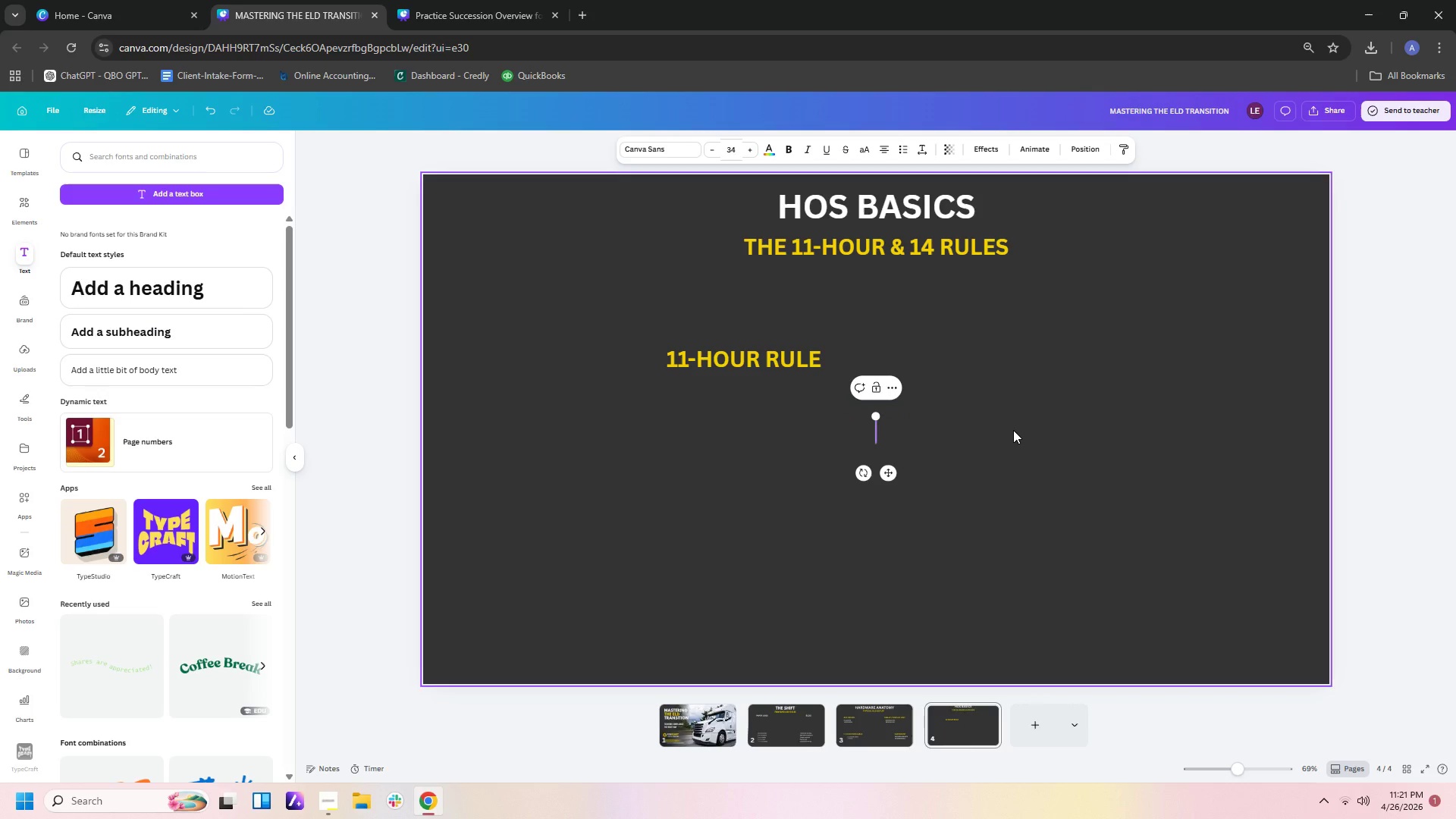 
type(YOU)
key(Backspace)
key(Backspace)
type(ou may)
 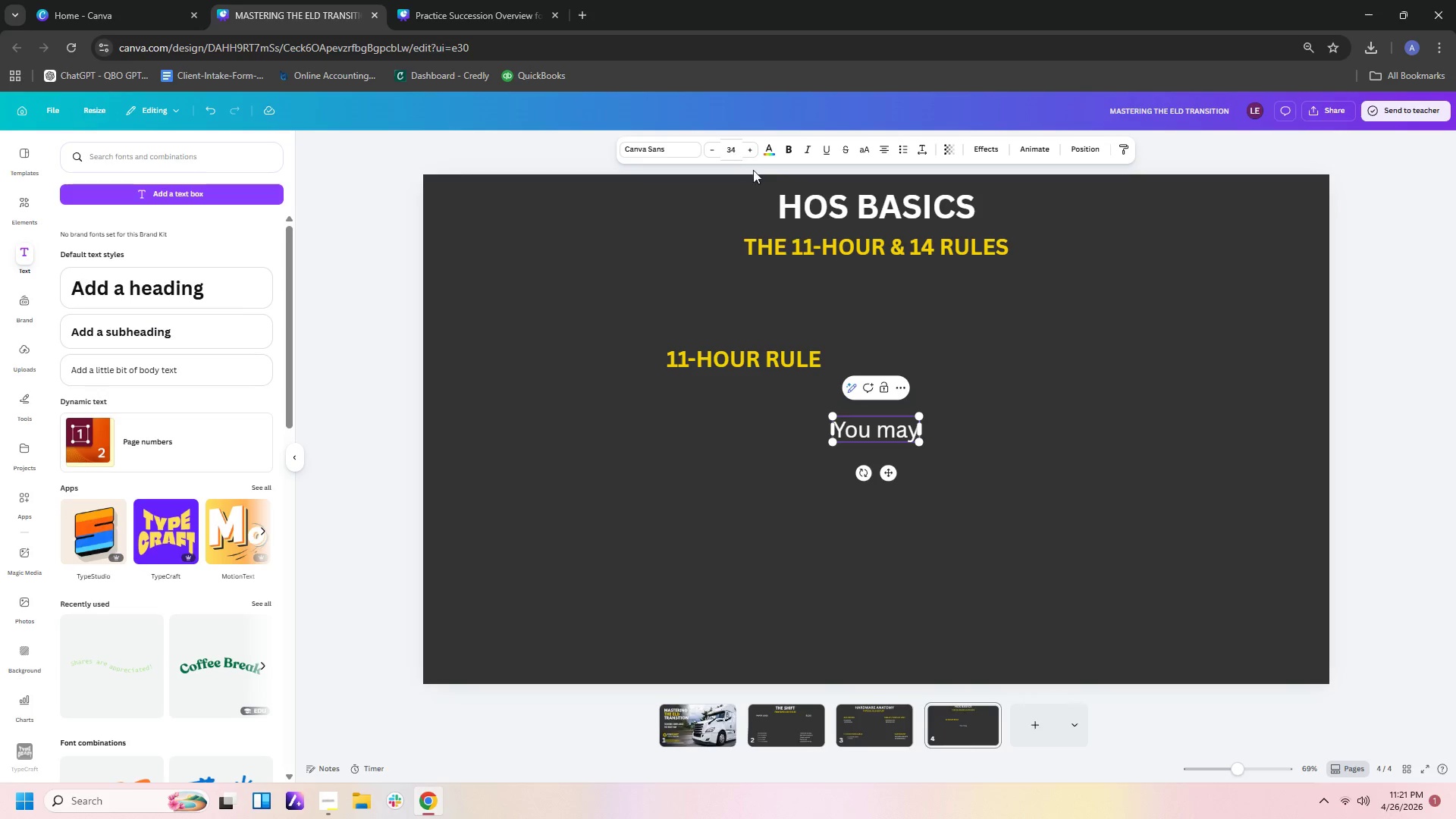 
left_click([783, 148])
 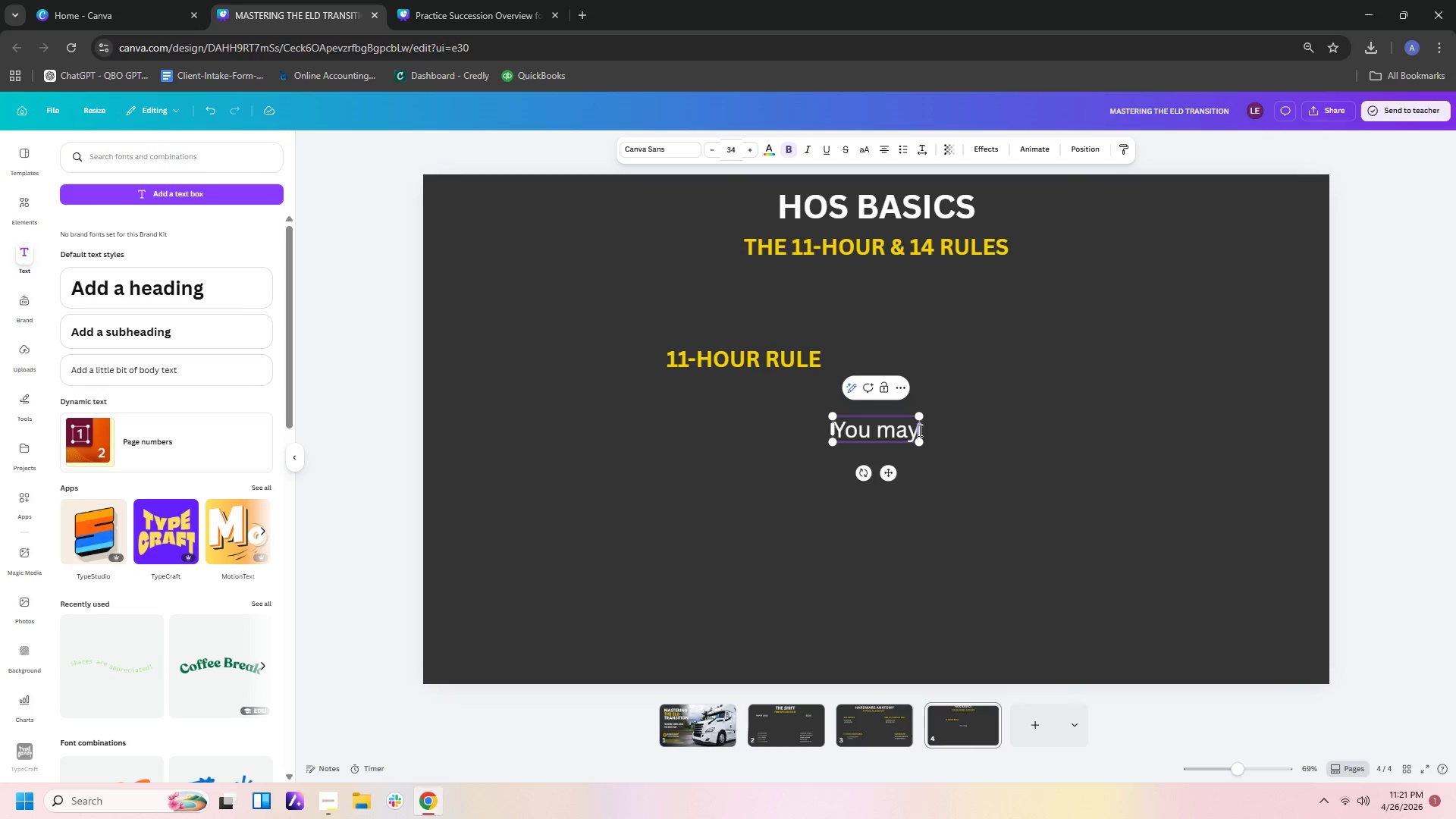 
left_click([917, 427])
 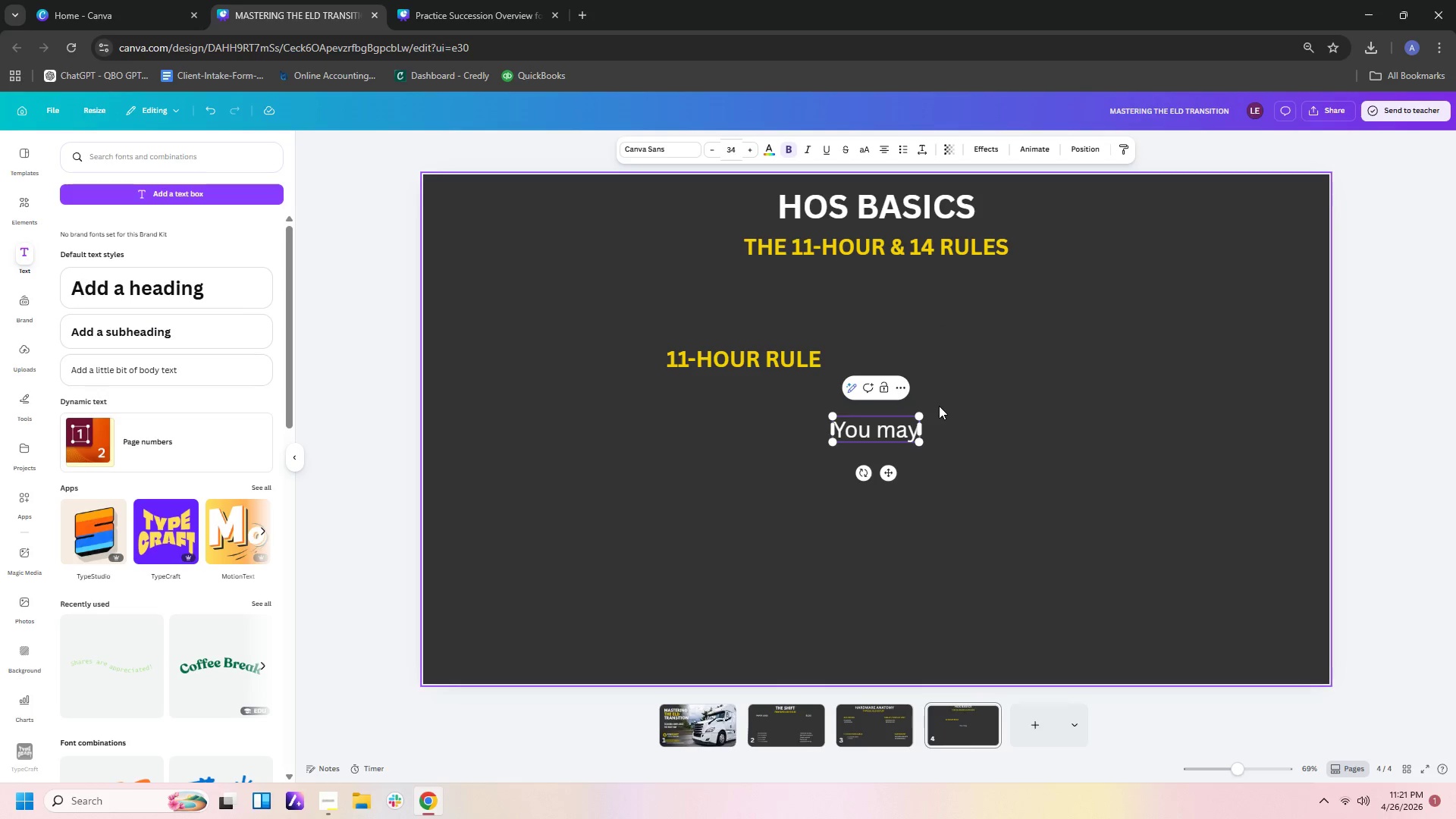 
key(Backspace)
 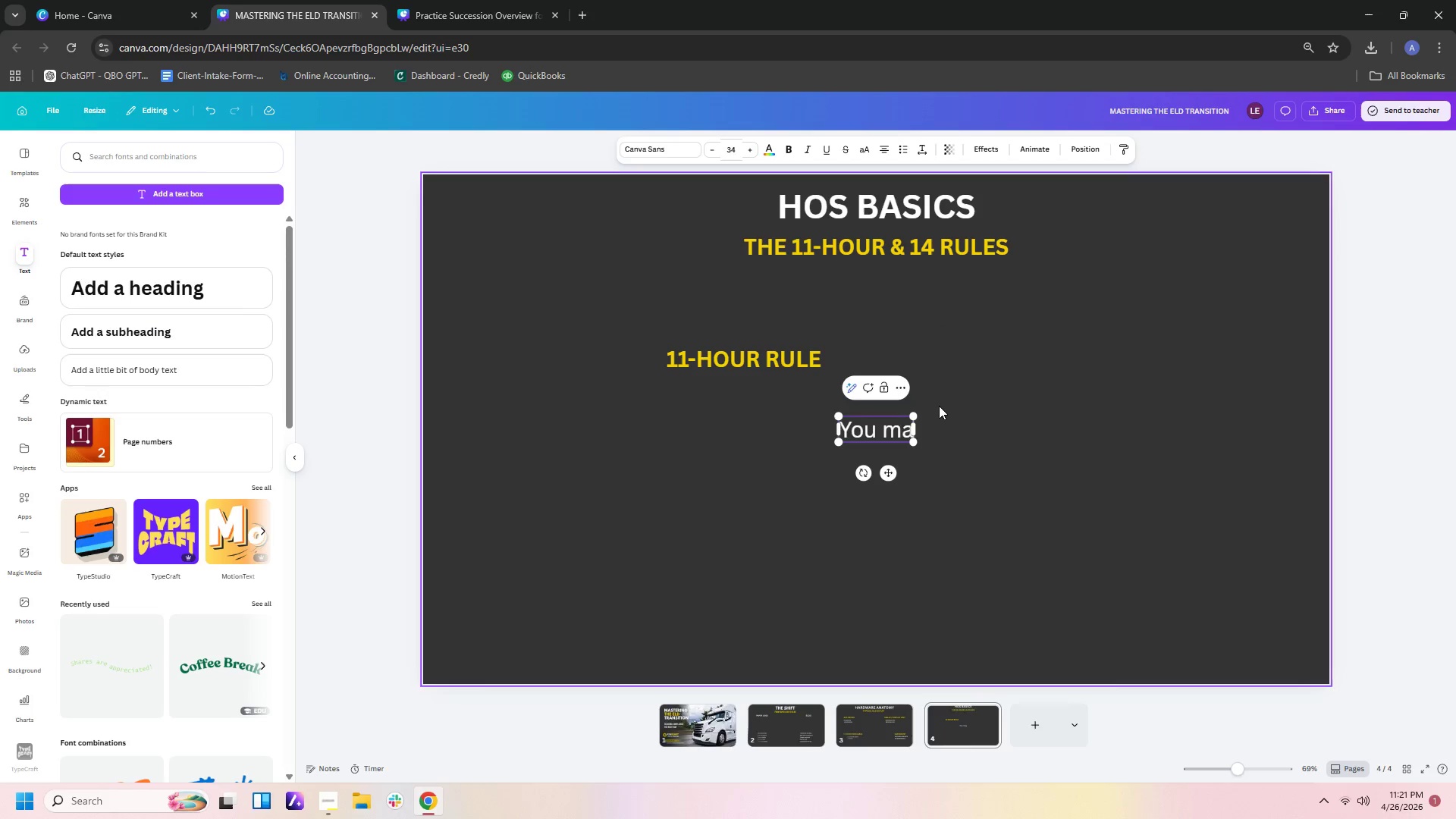 
hold_key(key=Backspace, duration=0.97)
 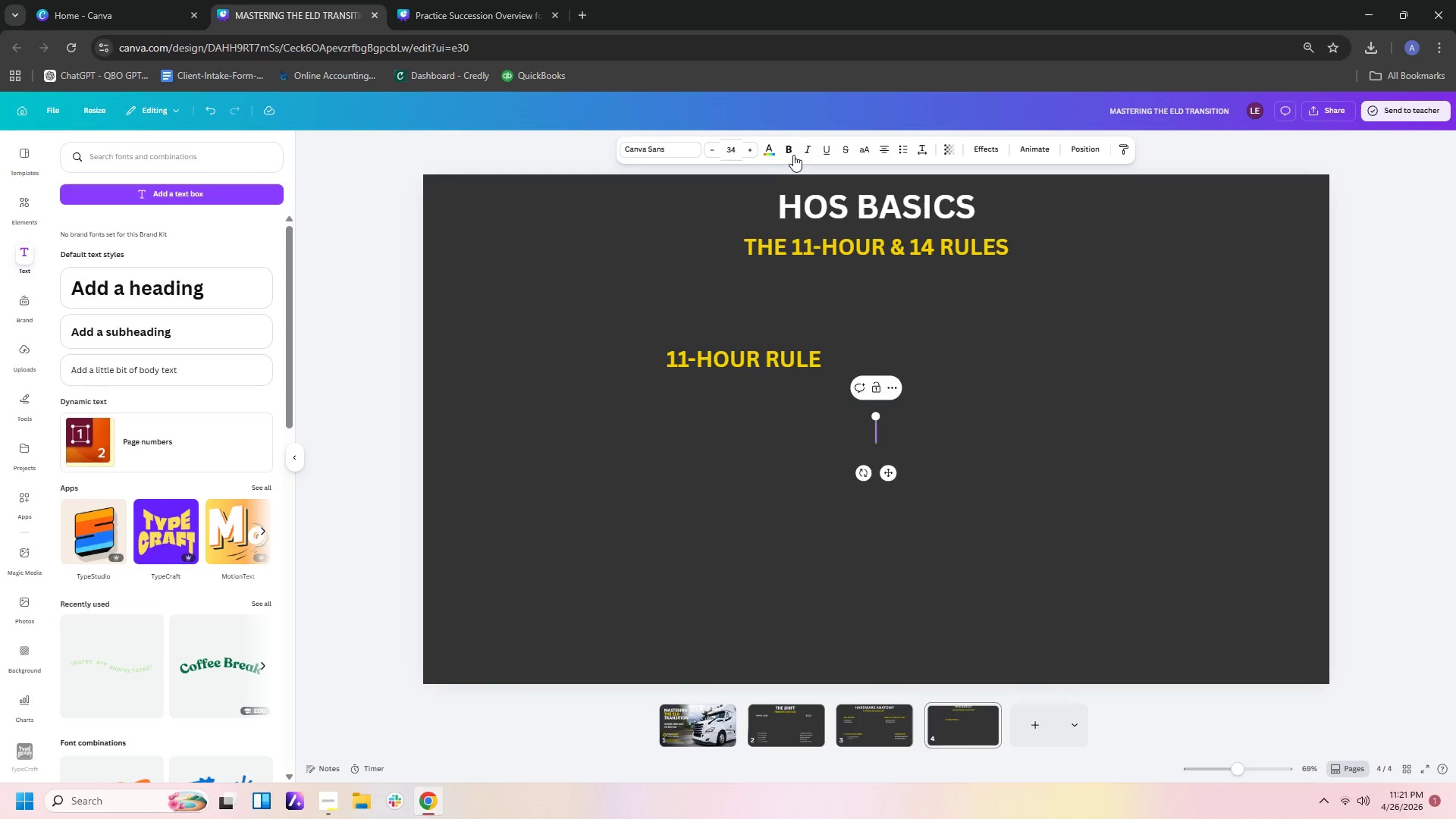 
left_click([789, 155])
 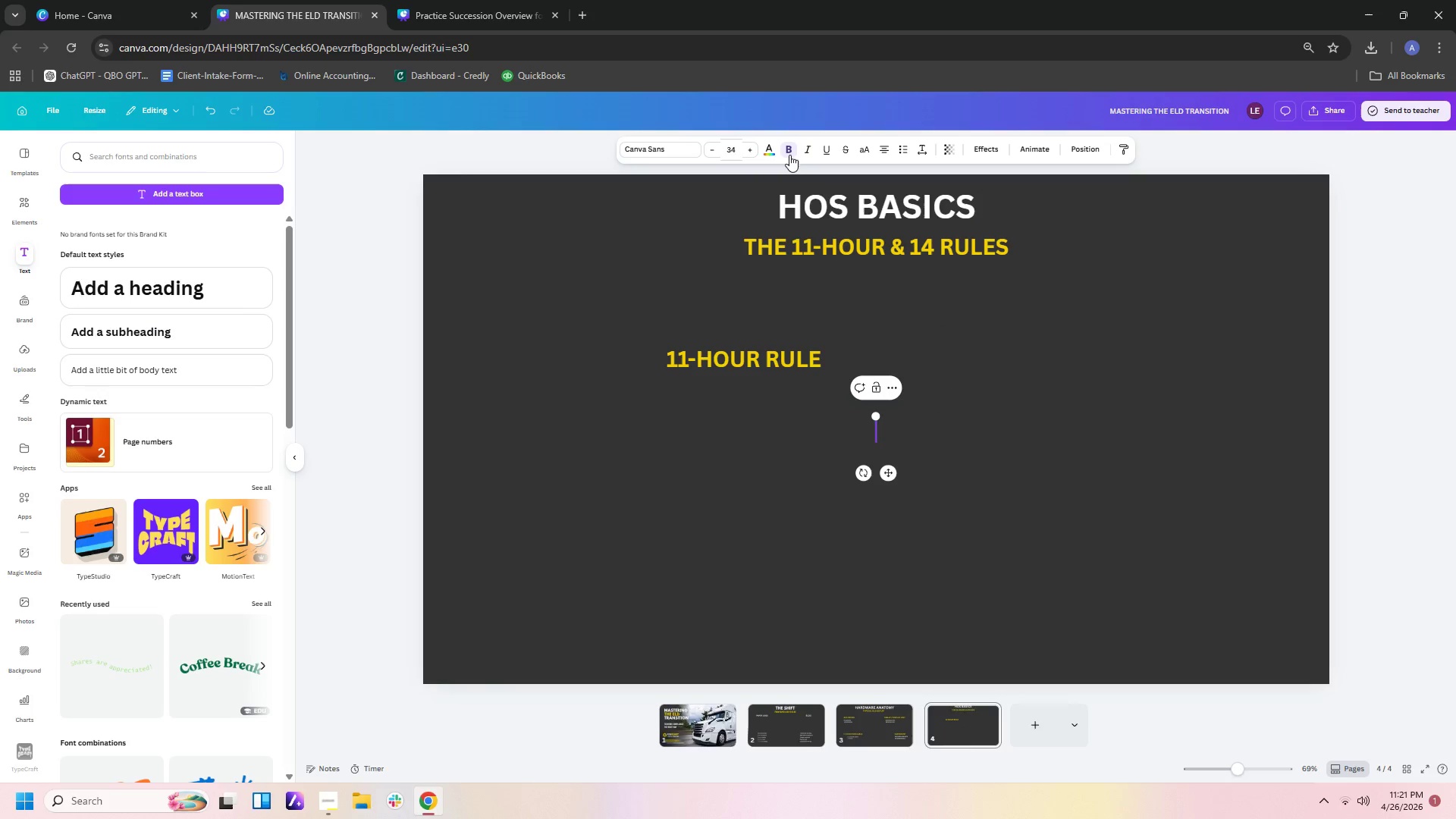 
type(y)
key(Backspace)
type(YU)
key(Backspace)
type(ou)
 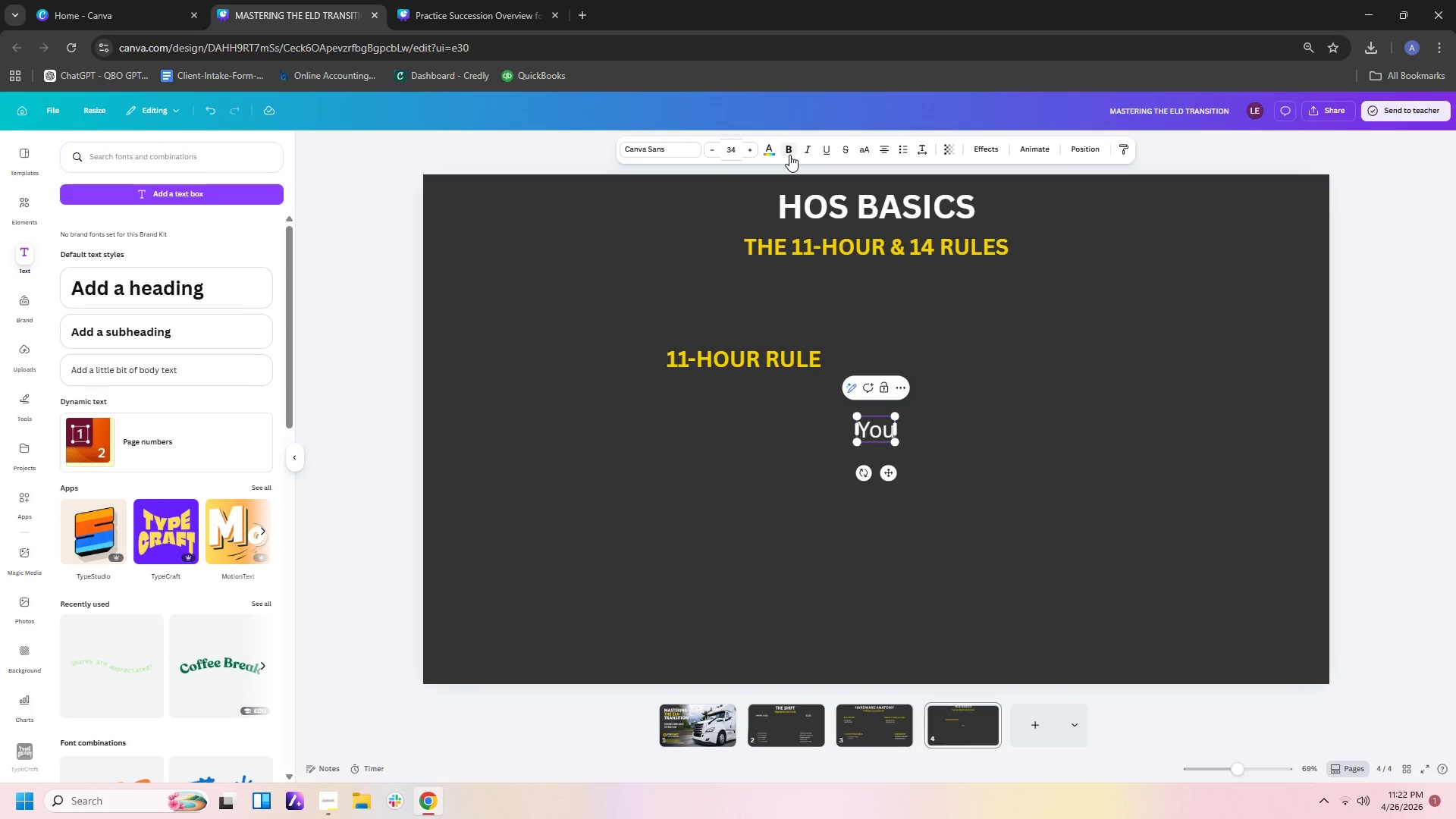 
left_click([789, 155])
 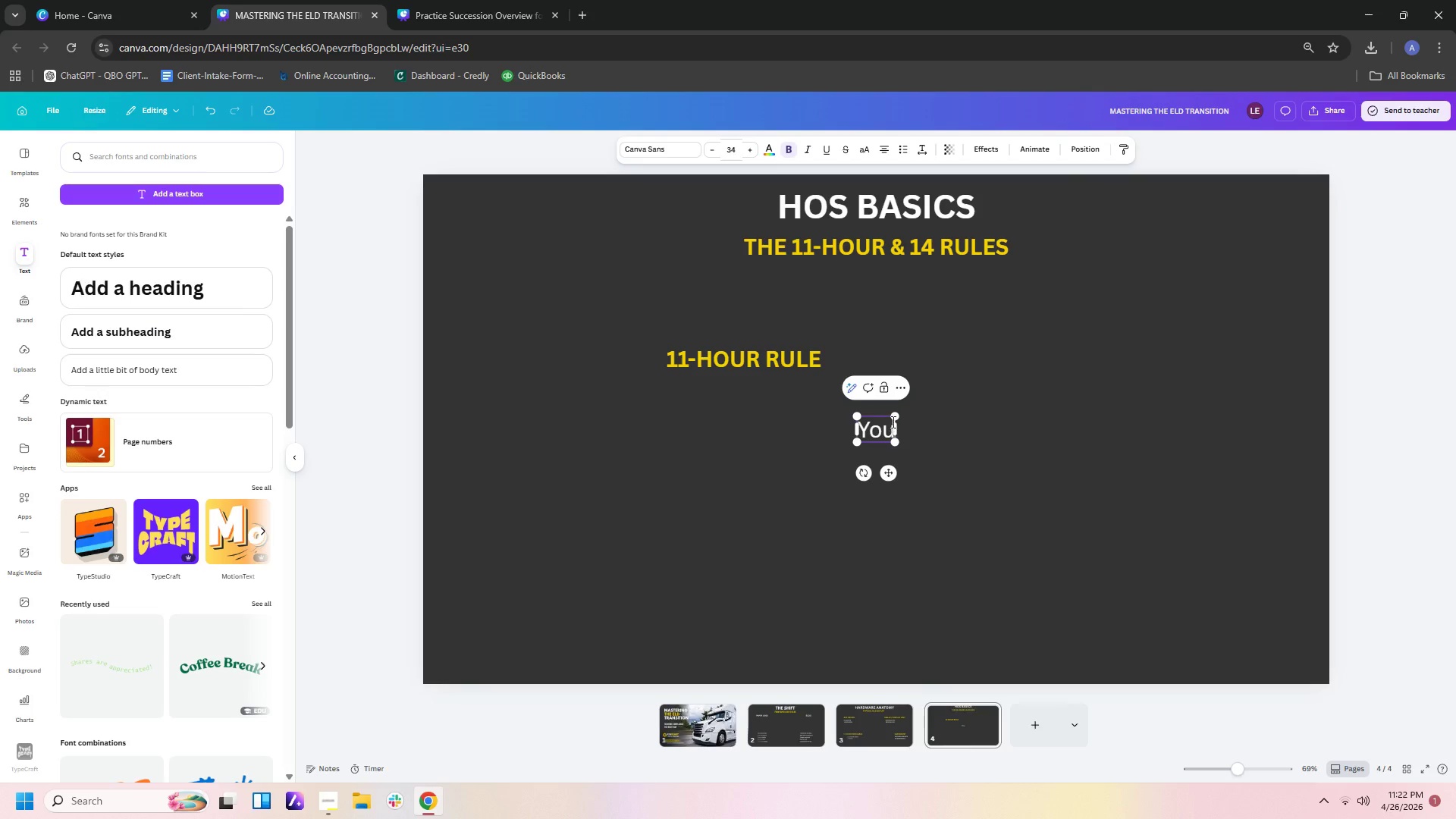 
hold_key(key=Backspace, duration=1.06)
 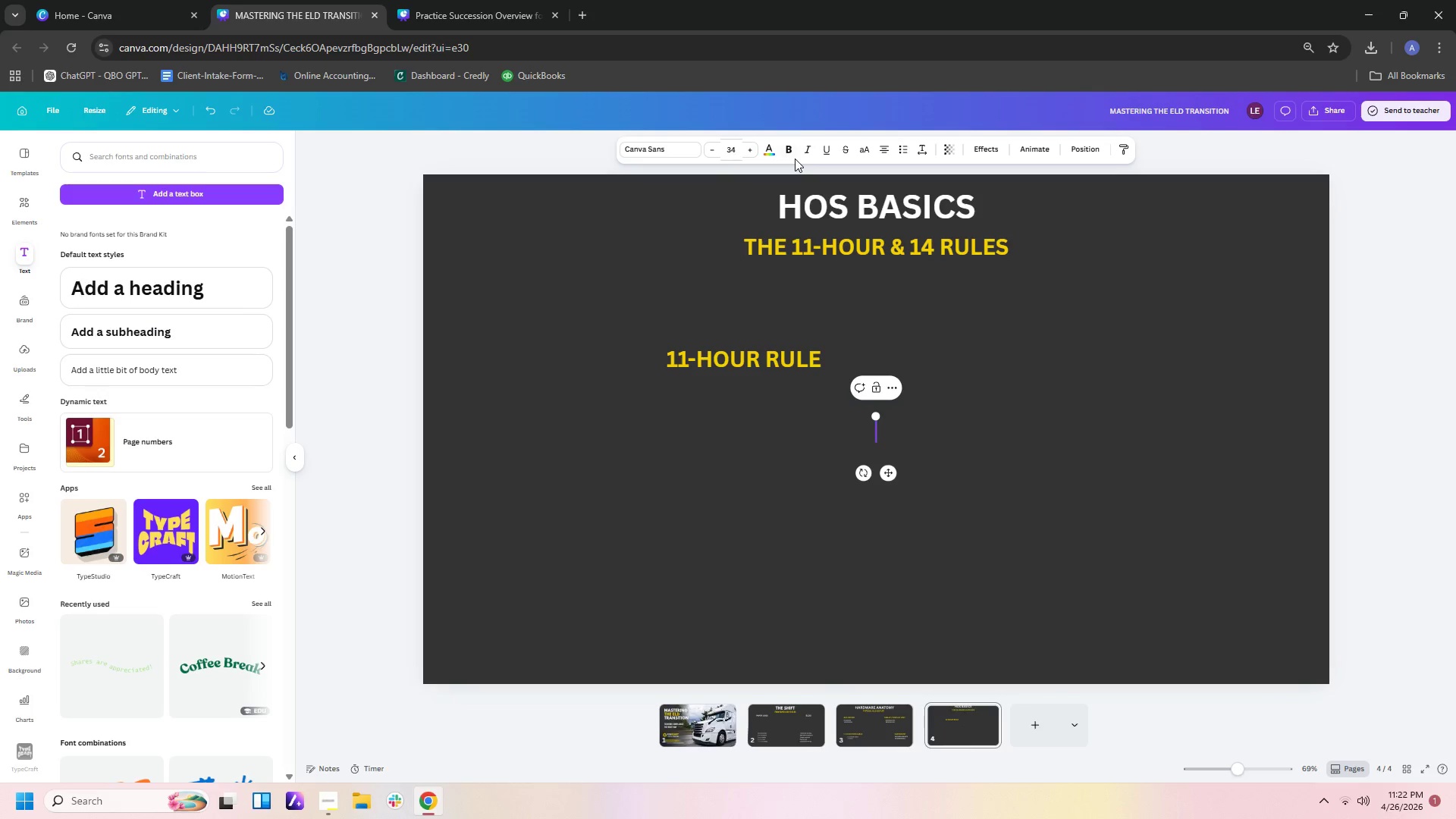 
left_click([790, 155])
 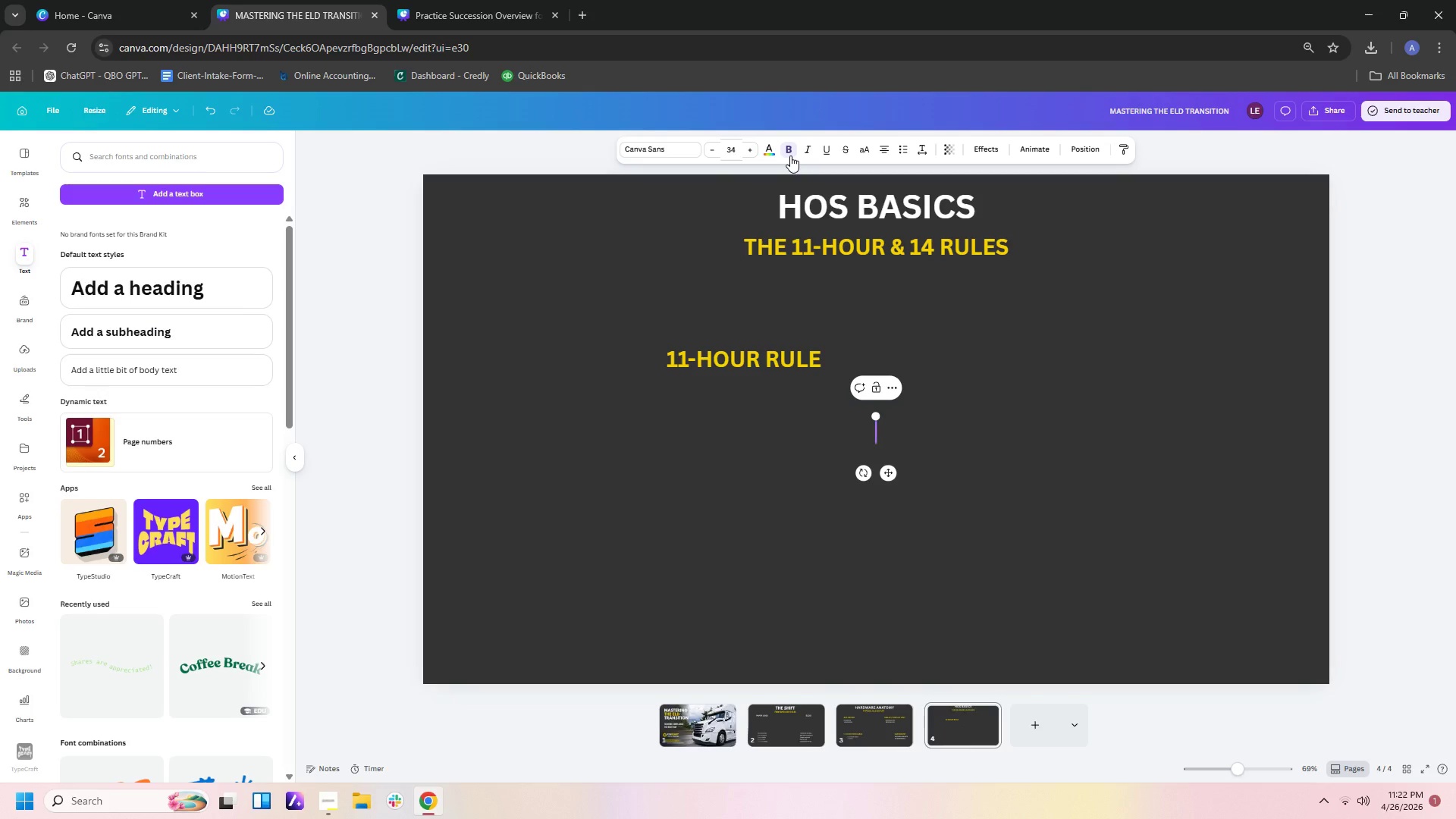 
type(You may)
 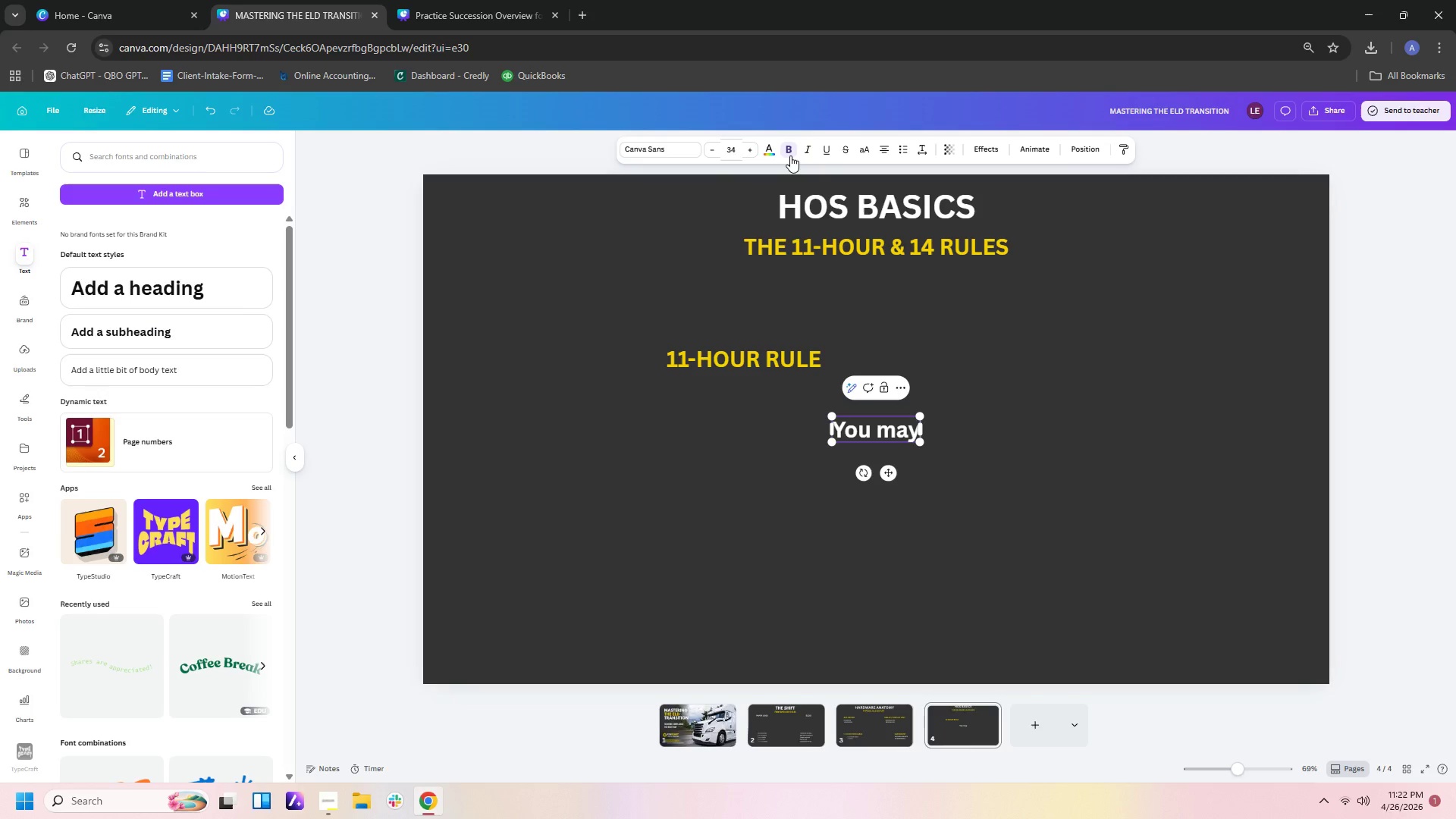 
type( dr)
 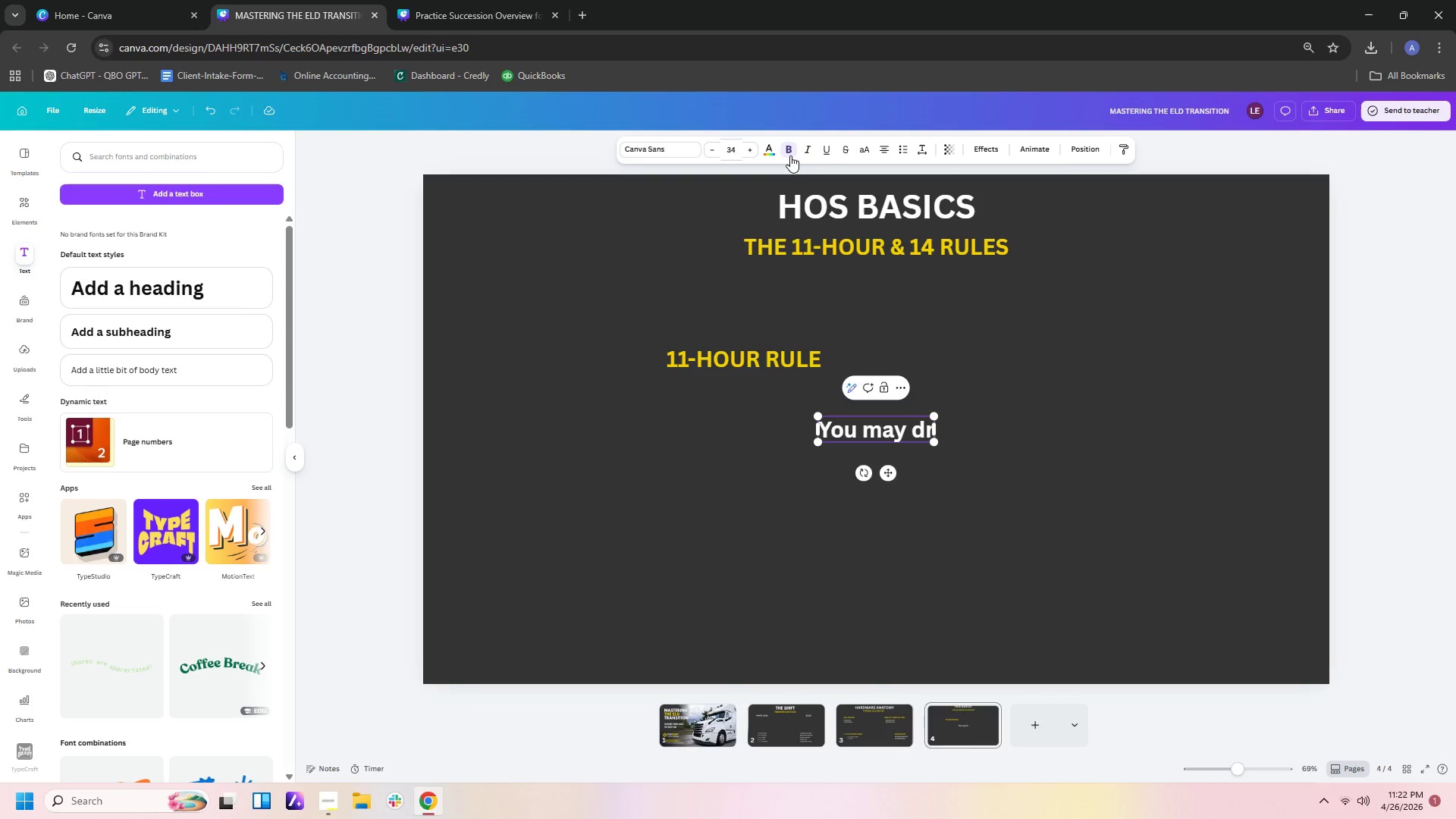 
hold_key(key=Backspace, duration=1.12)
 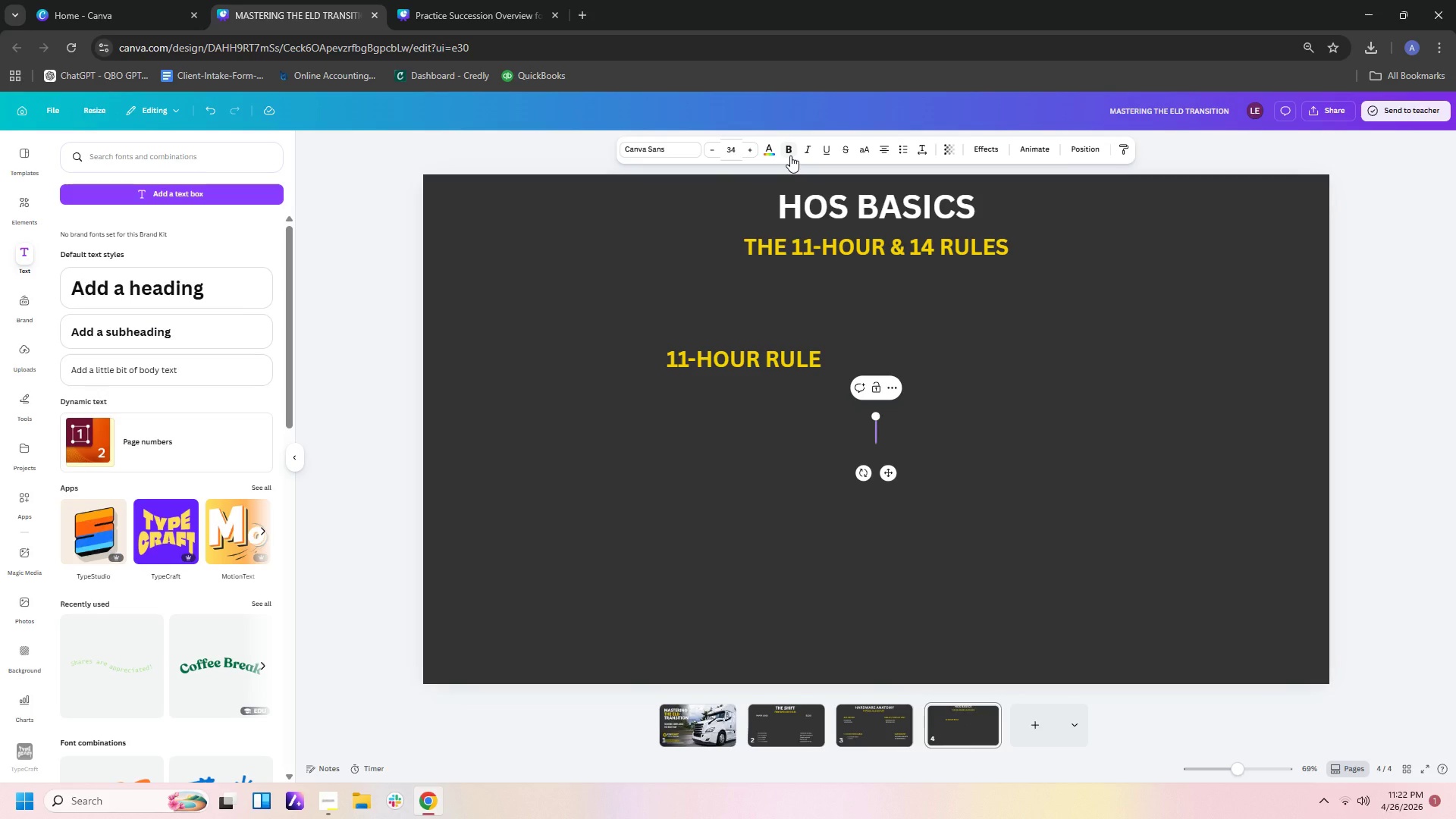 
type(y)
key(Backspace)
type(YO)
key(Backspace)
type(ou mya)
key(Backspace)
key(Backspace)
type(ay drive a maxi)
key(Backspace)
key(Backspace)
key(Backspace)
key(Backspace)
 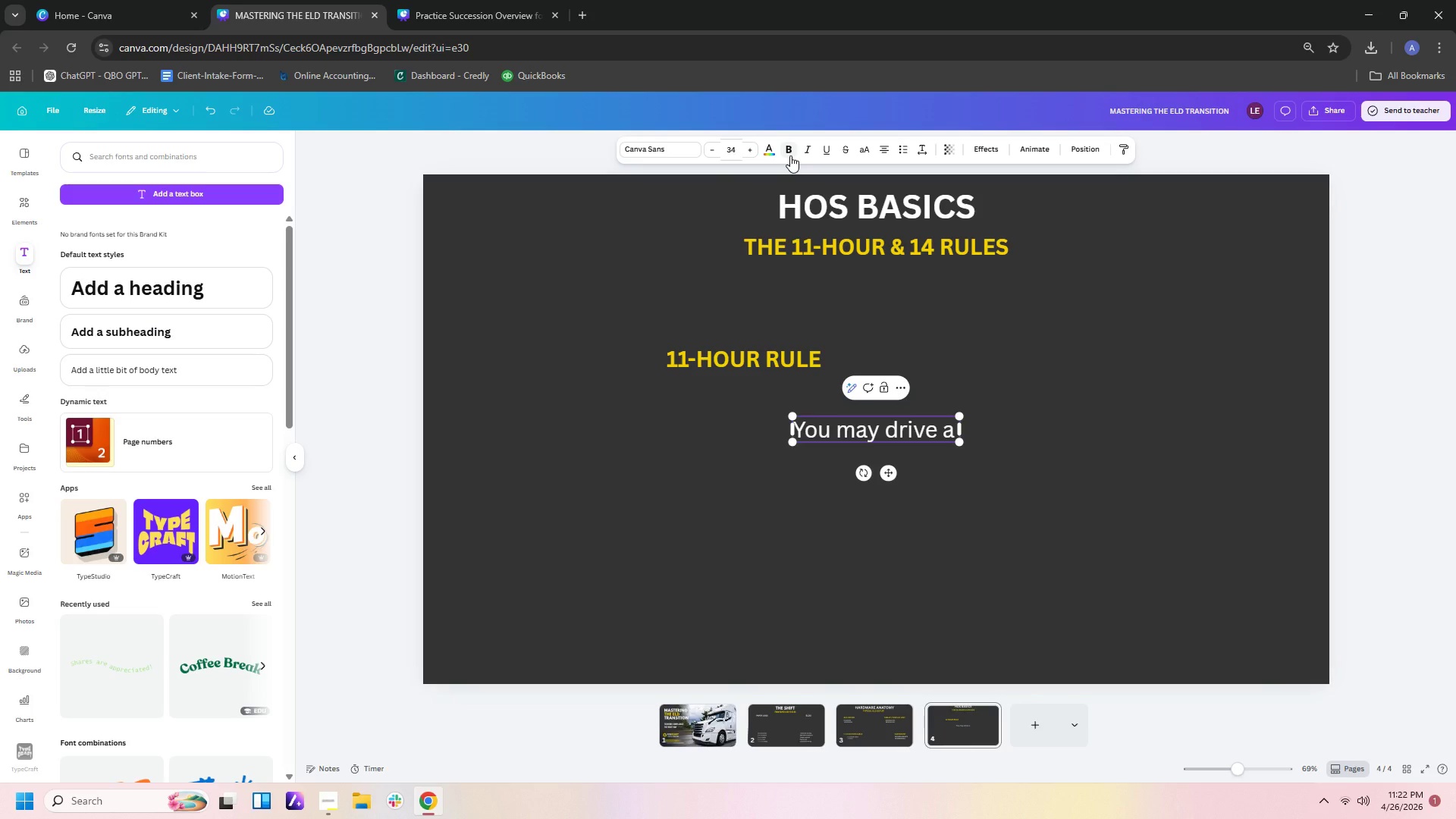 
key(Enter)
 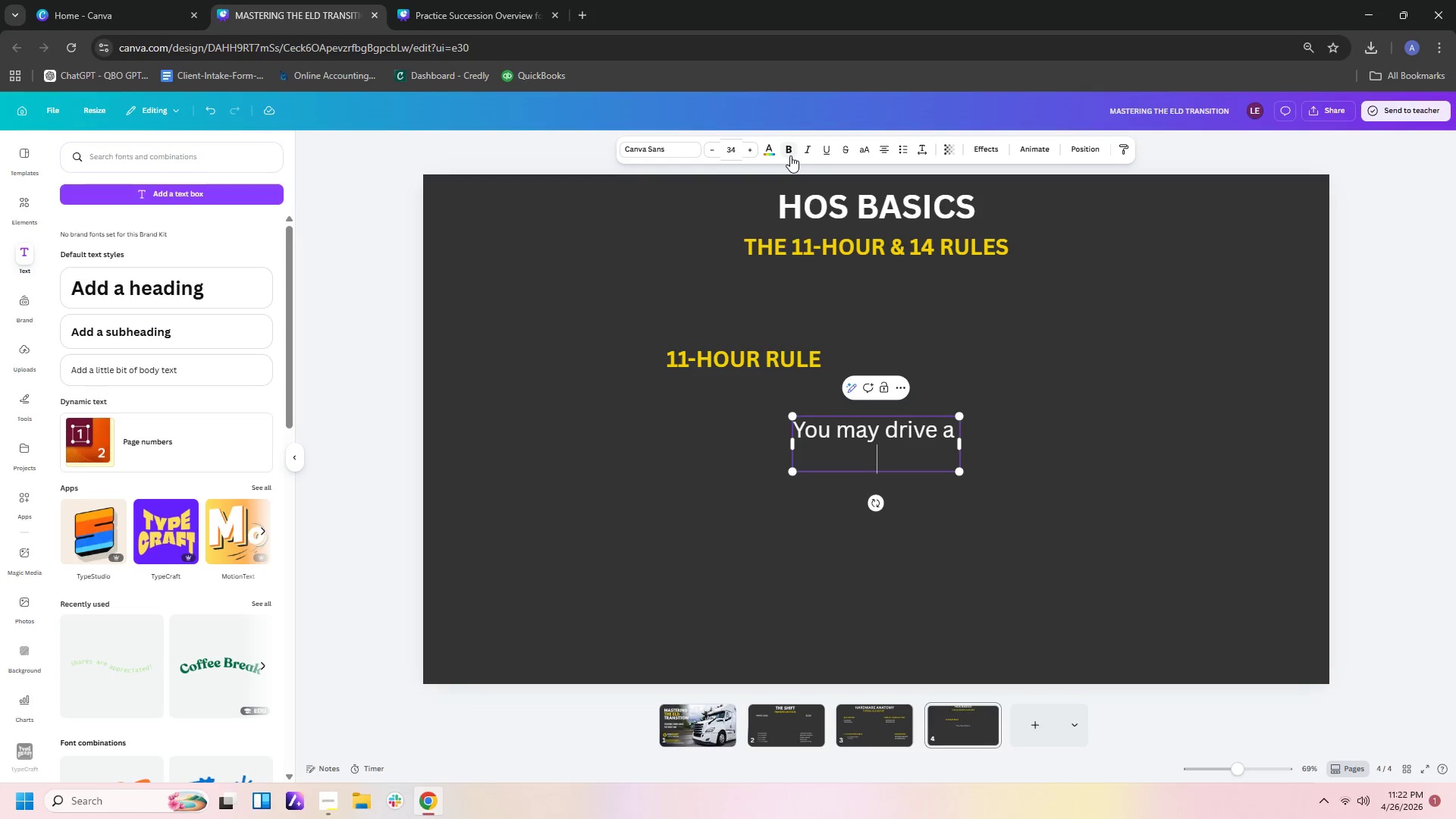 
type(maximum of eleven)
 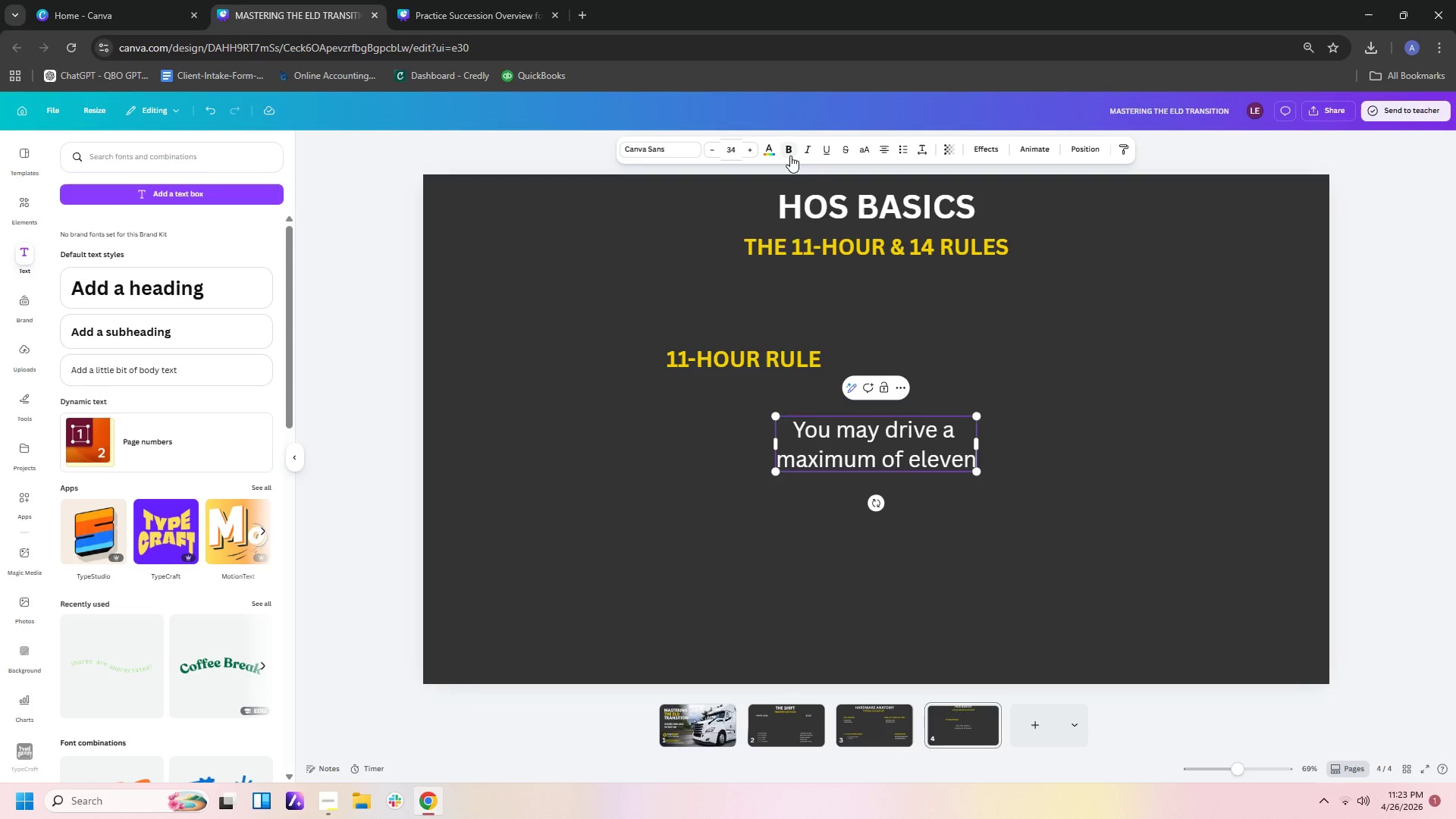 
wait(6.98)
 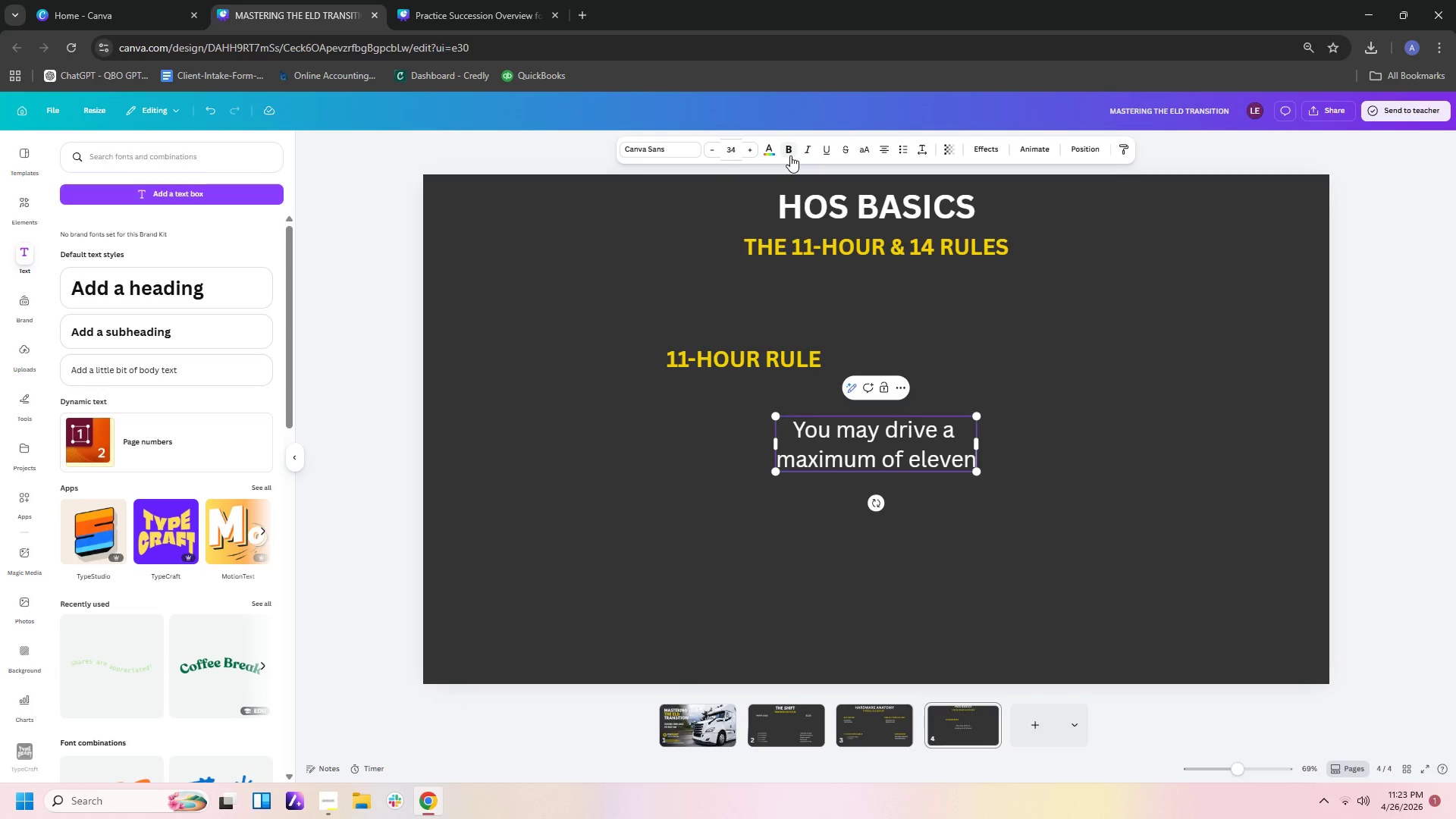 
key(Backspace)
key(Backspace)
key(Backspace)
key(Backspace)
key(Backspace)
key(Backspace)
type(11 hours)
 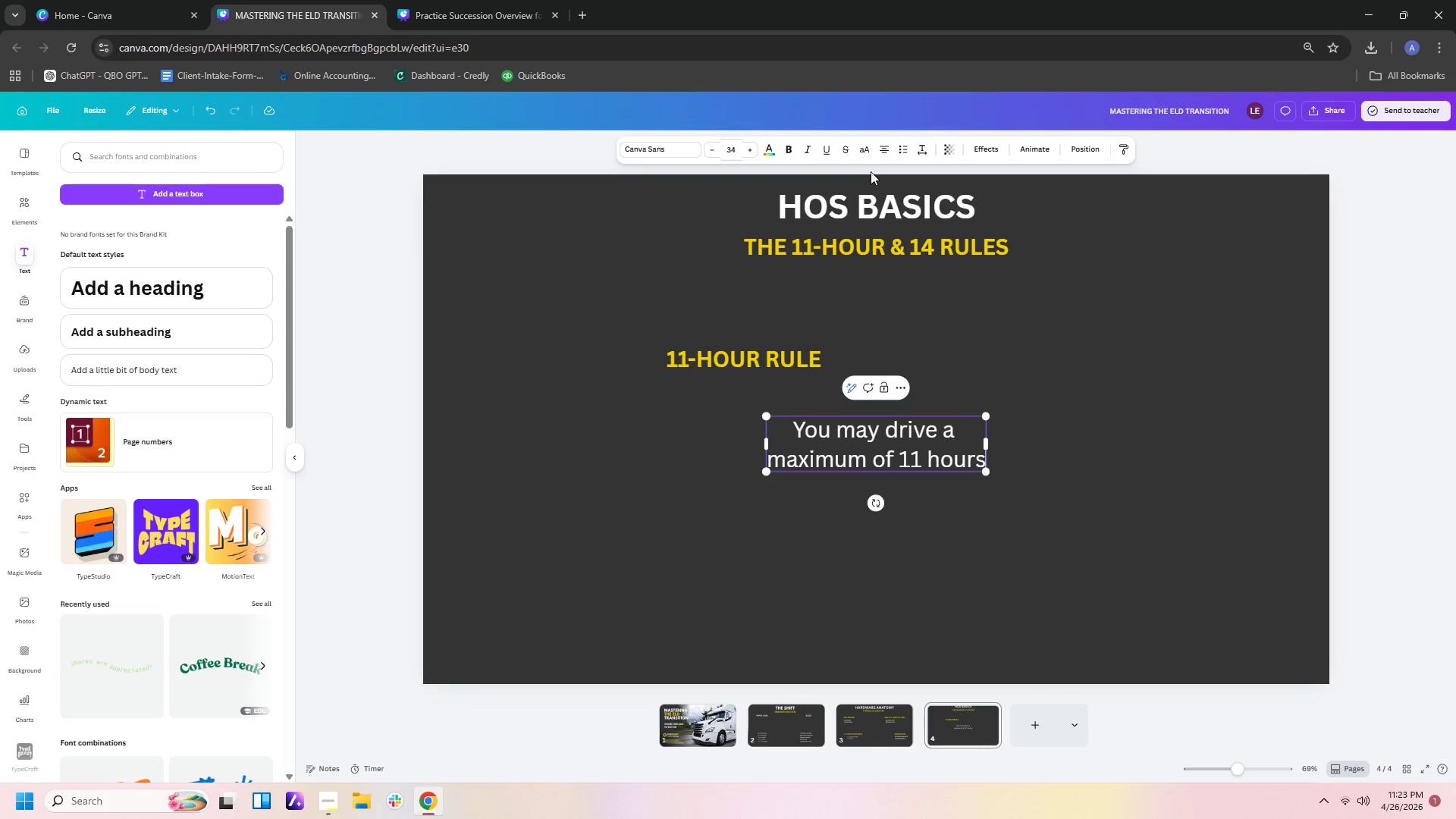 
left_click([962, 427])
 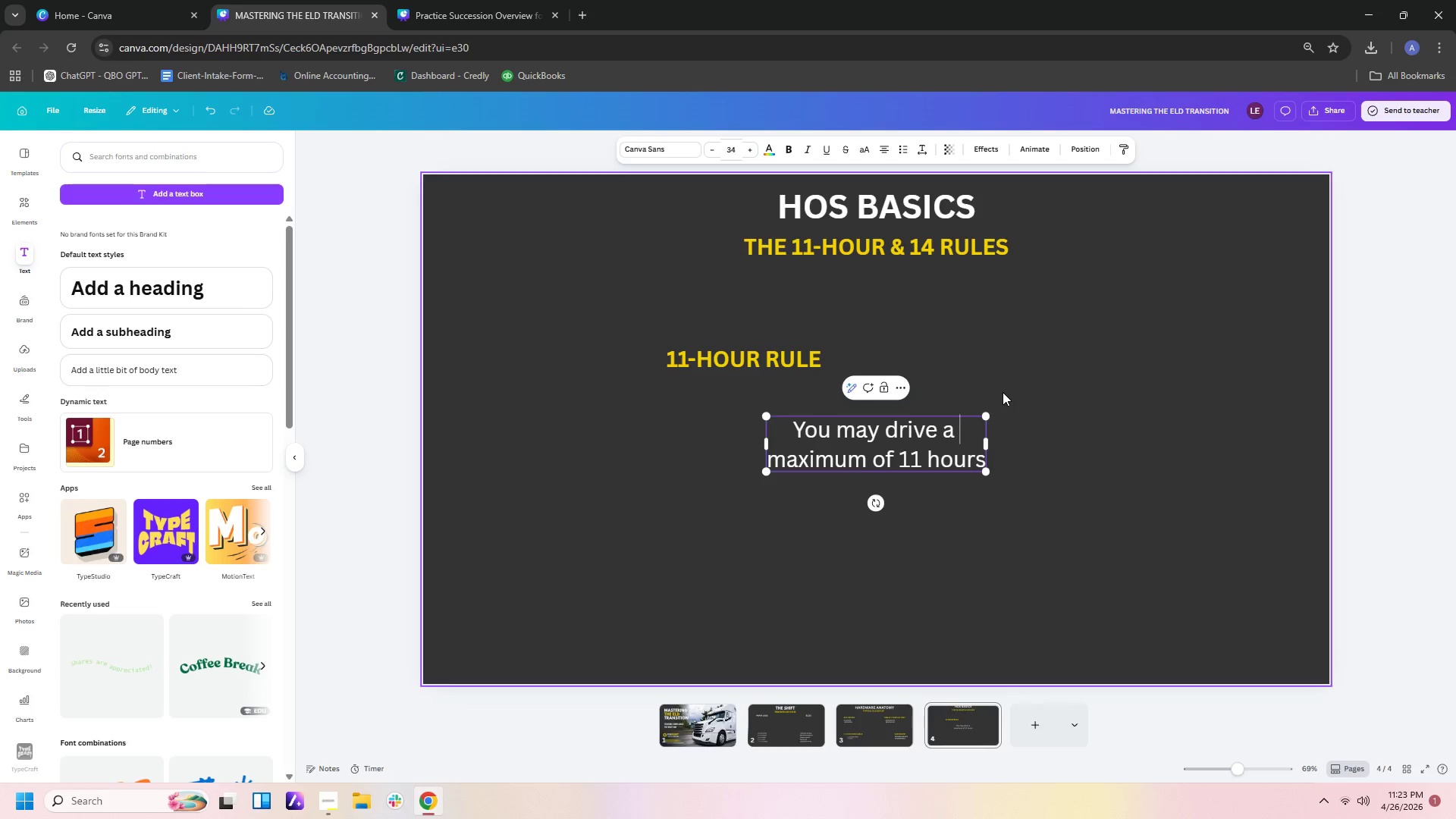 
key(Space)
 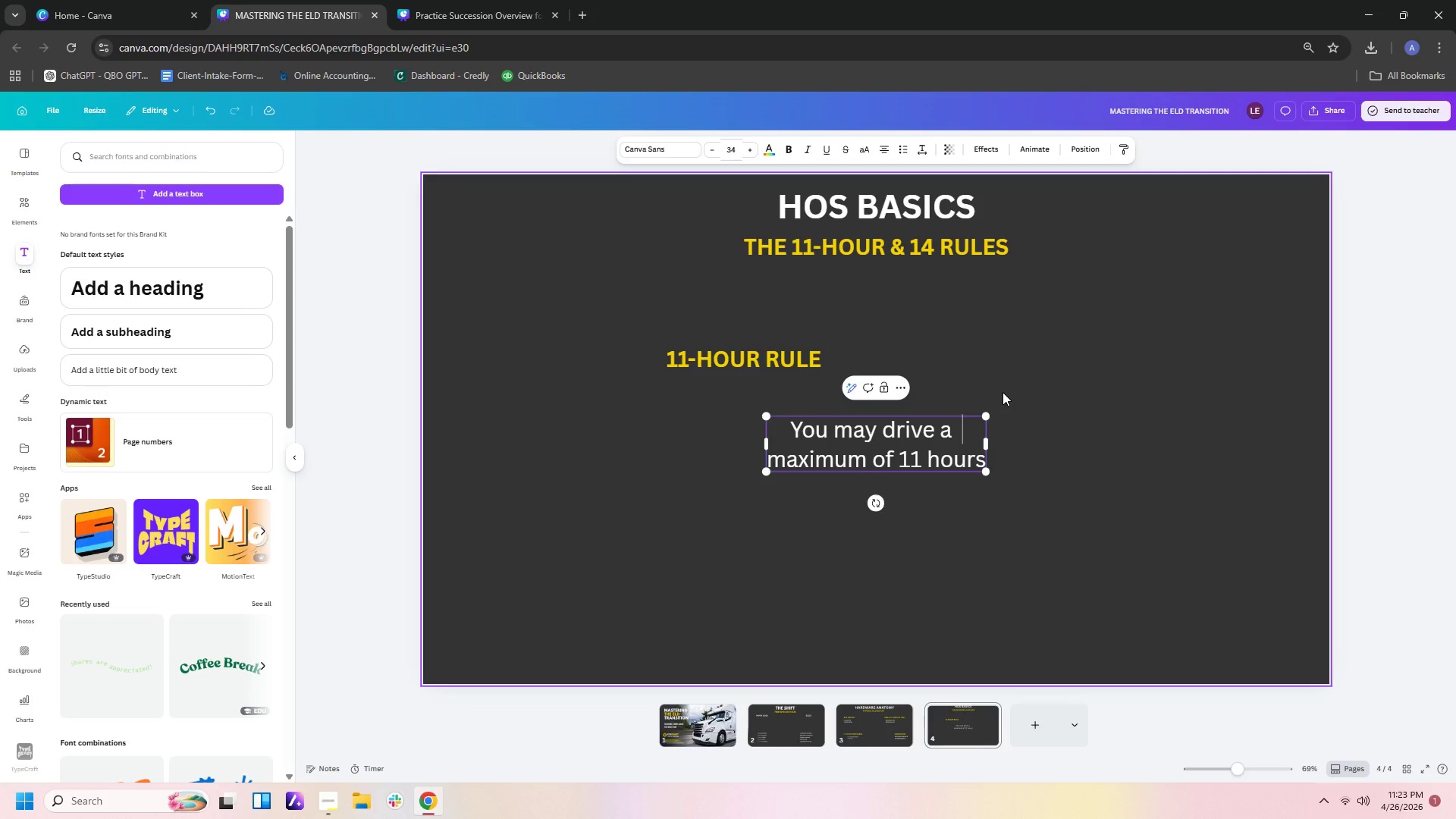 
key(Space)
 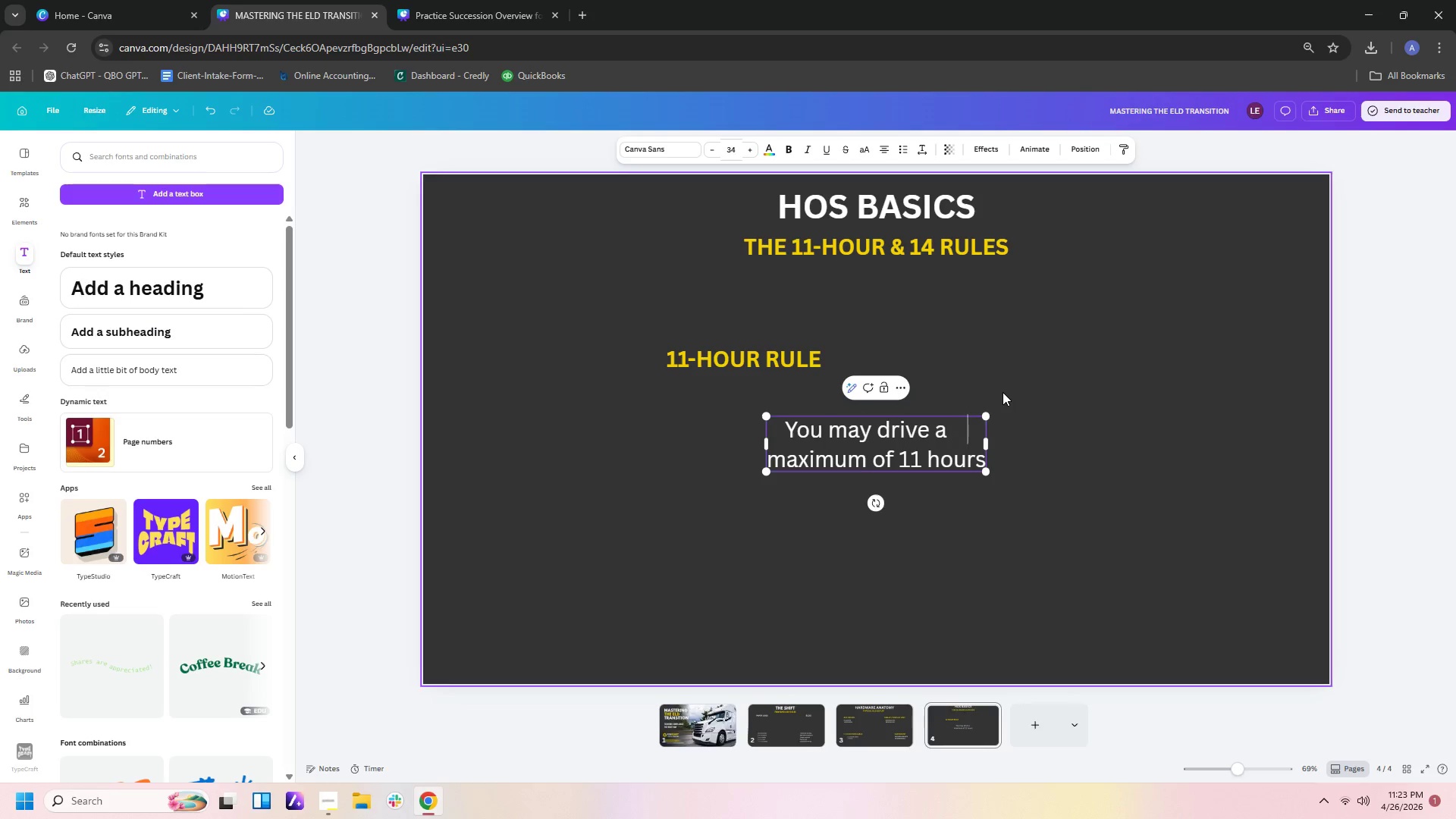 
key(Space)
 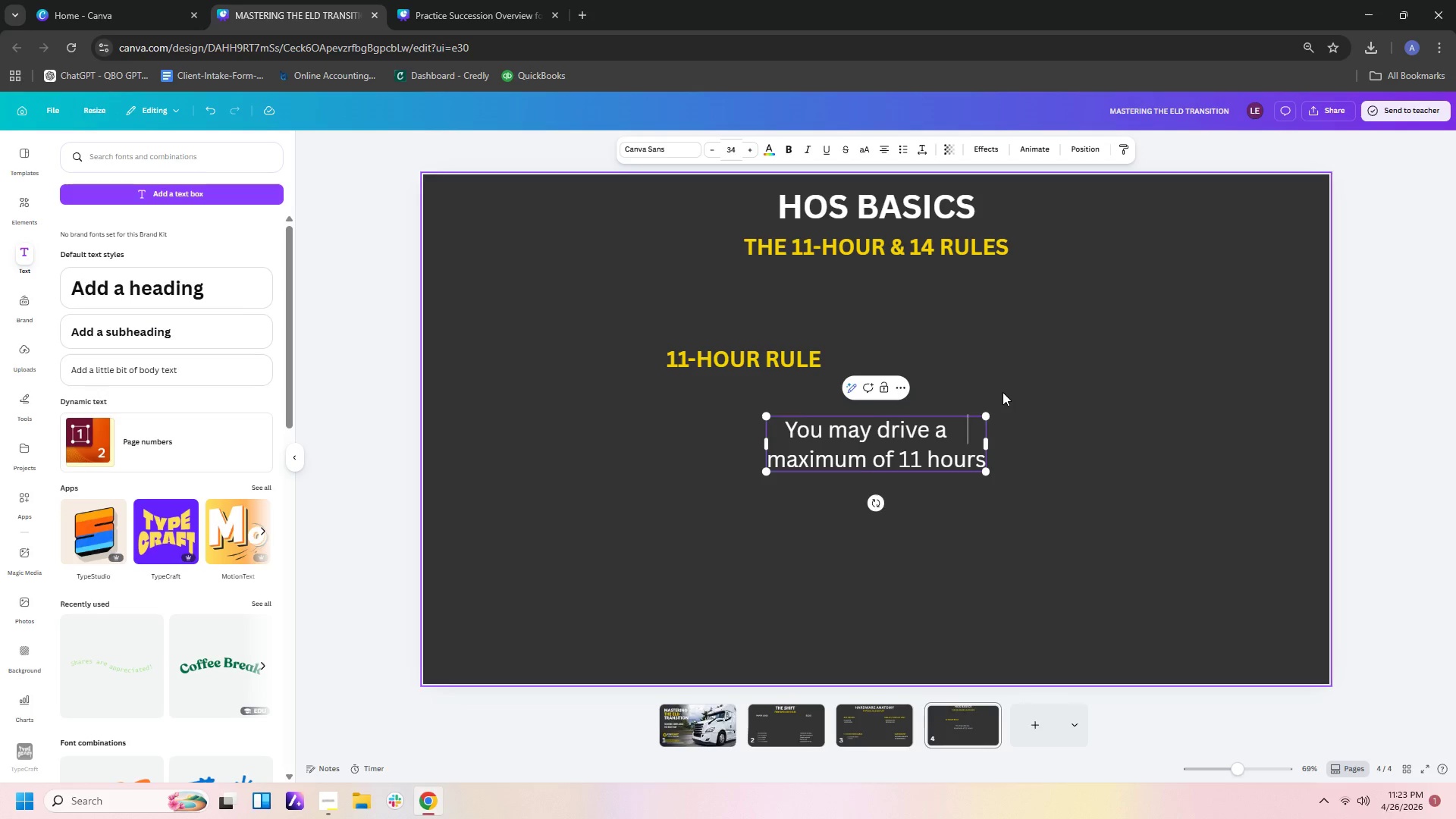 
key(Space)
 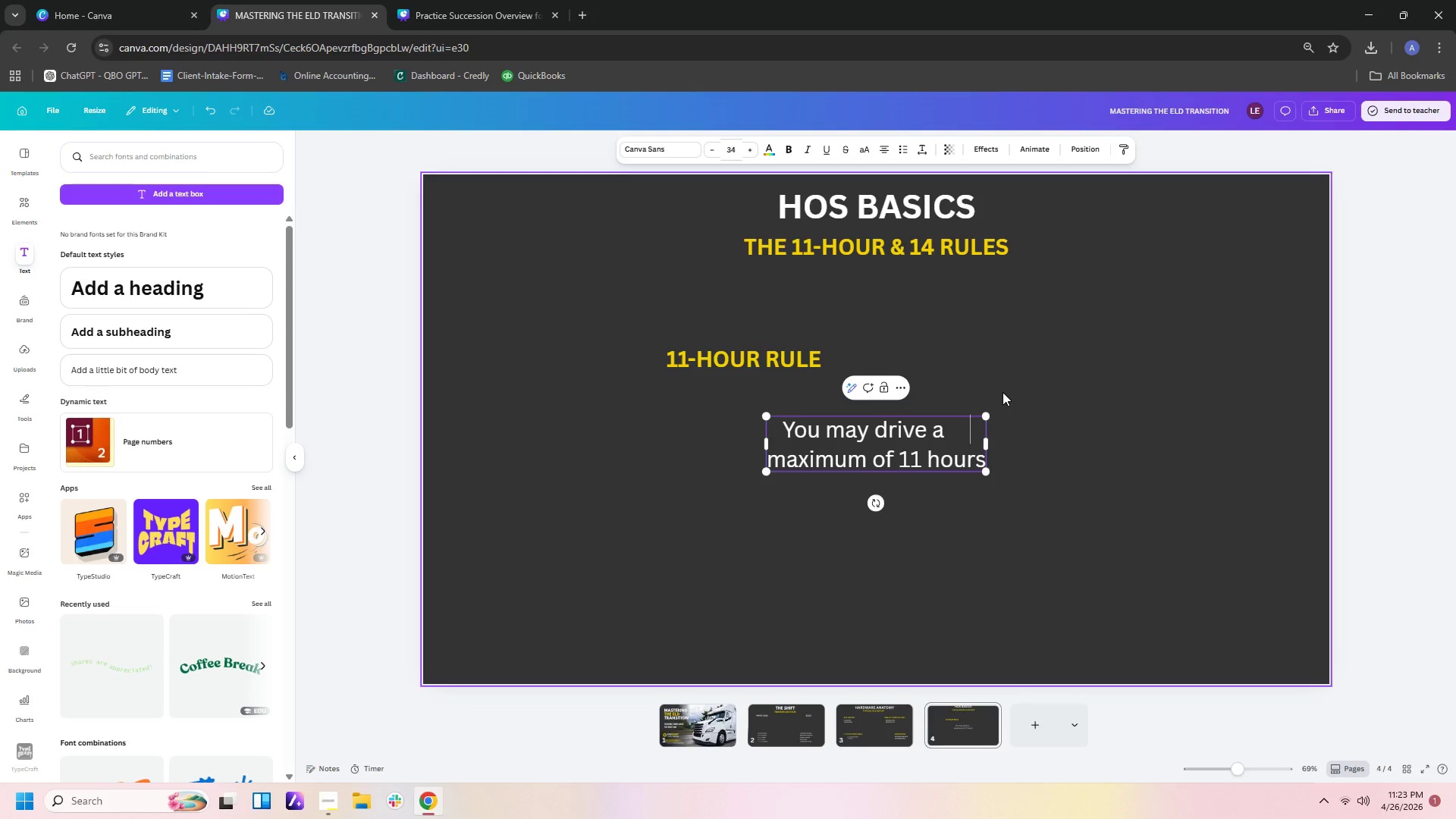 
key(Space)
 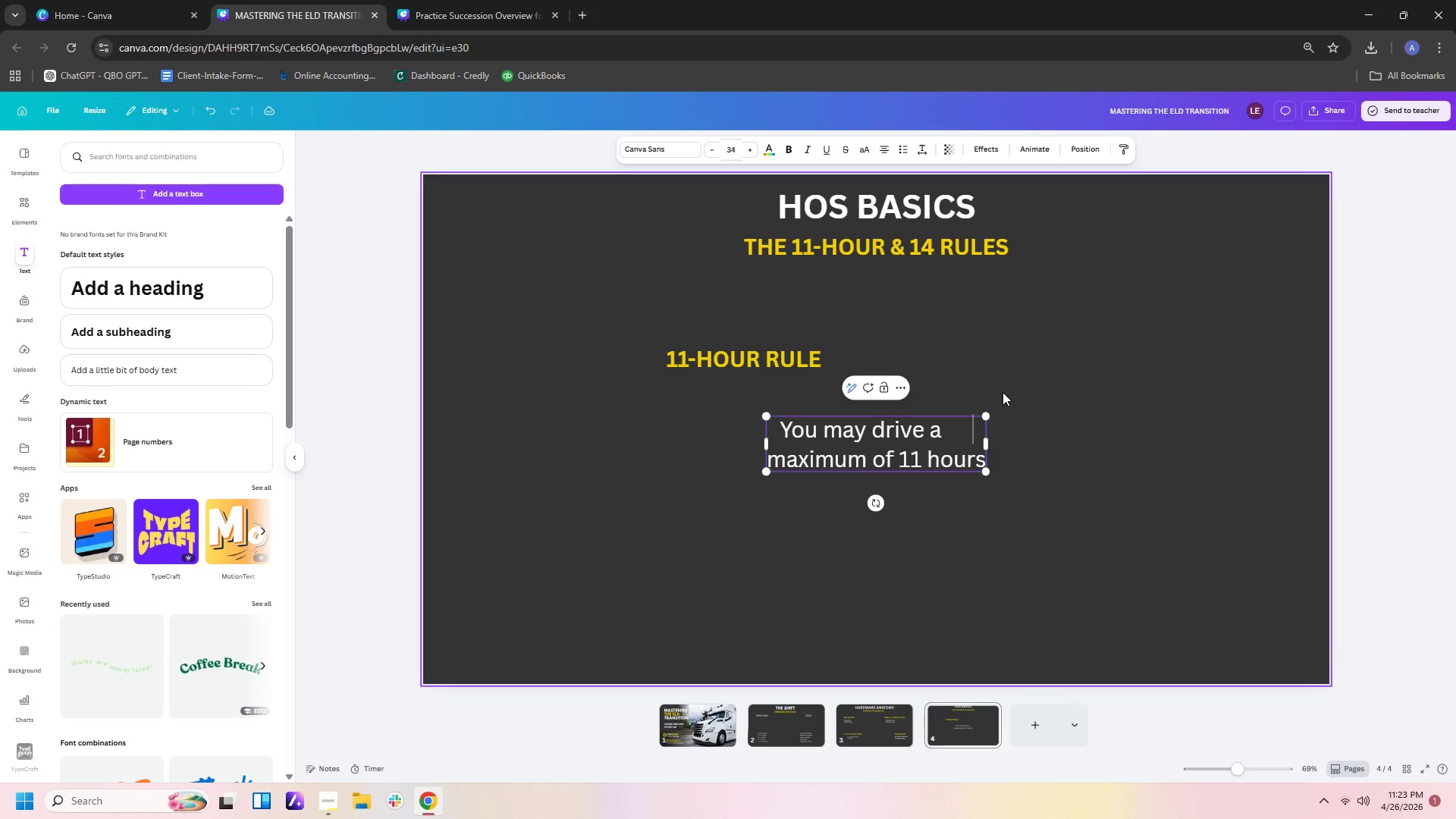 
key(Space)
 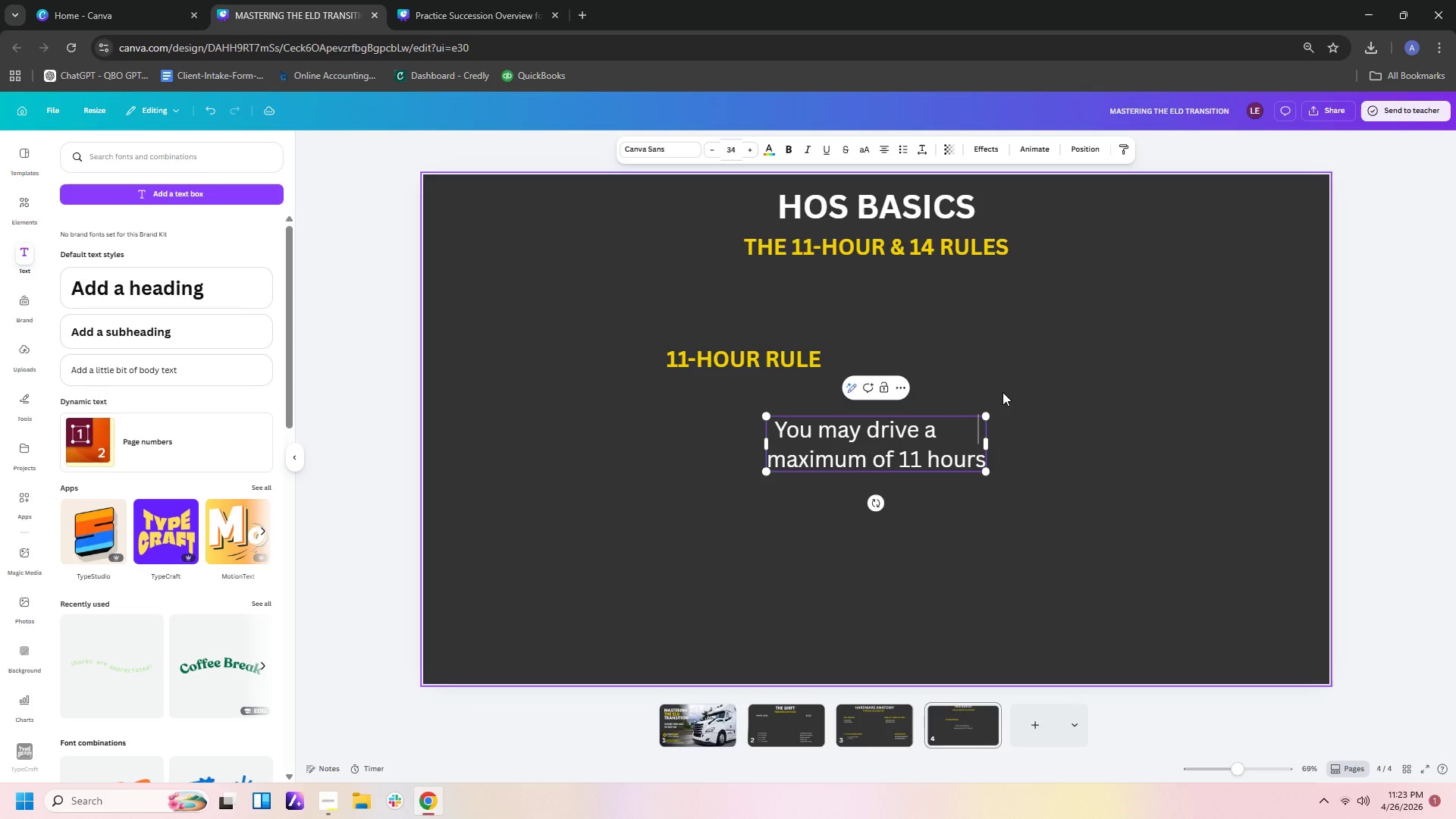 
key(Space)
 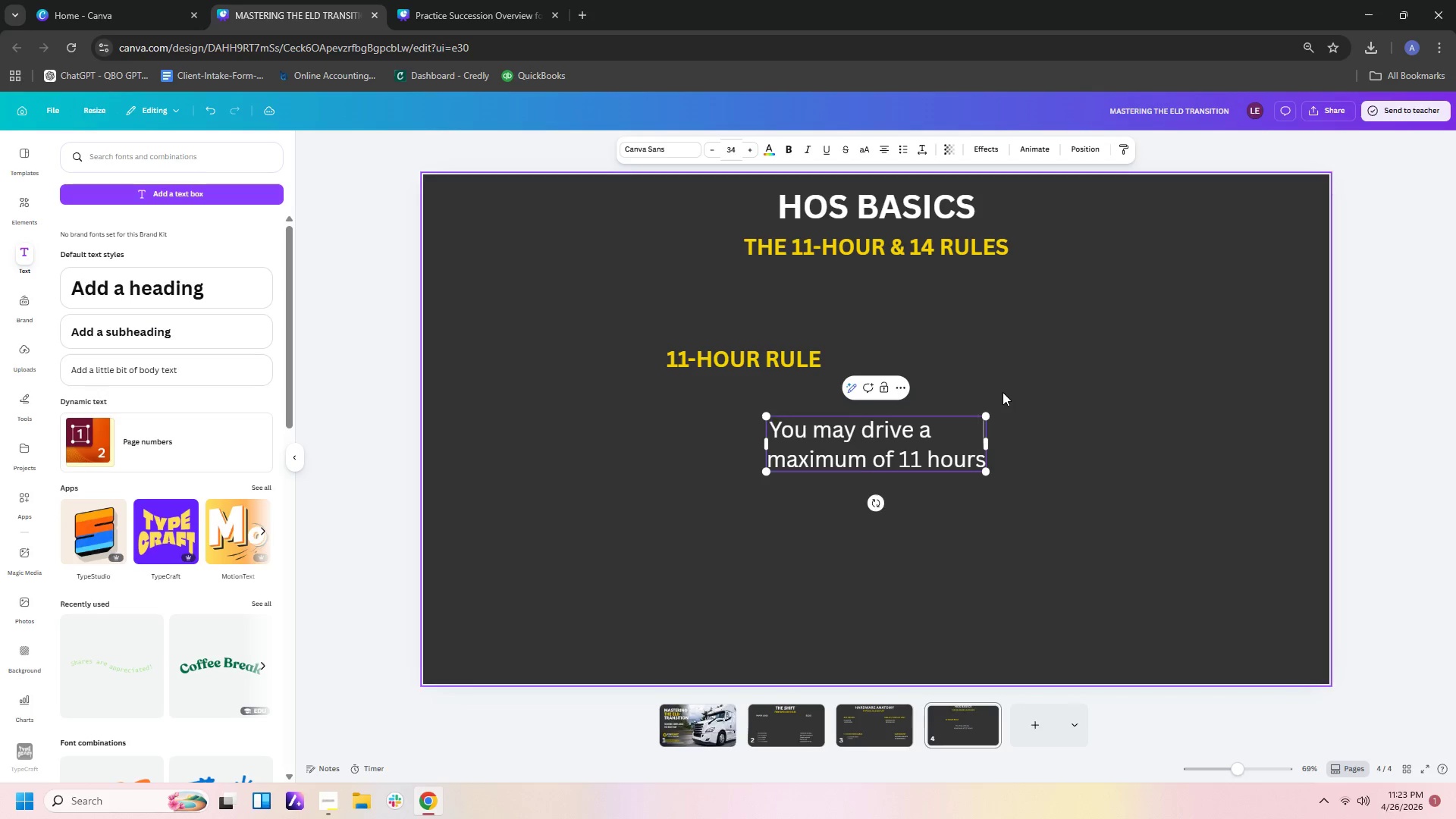 
key(Space)
 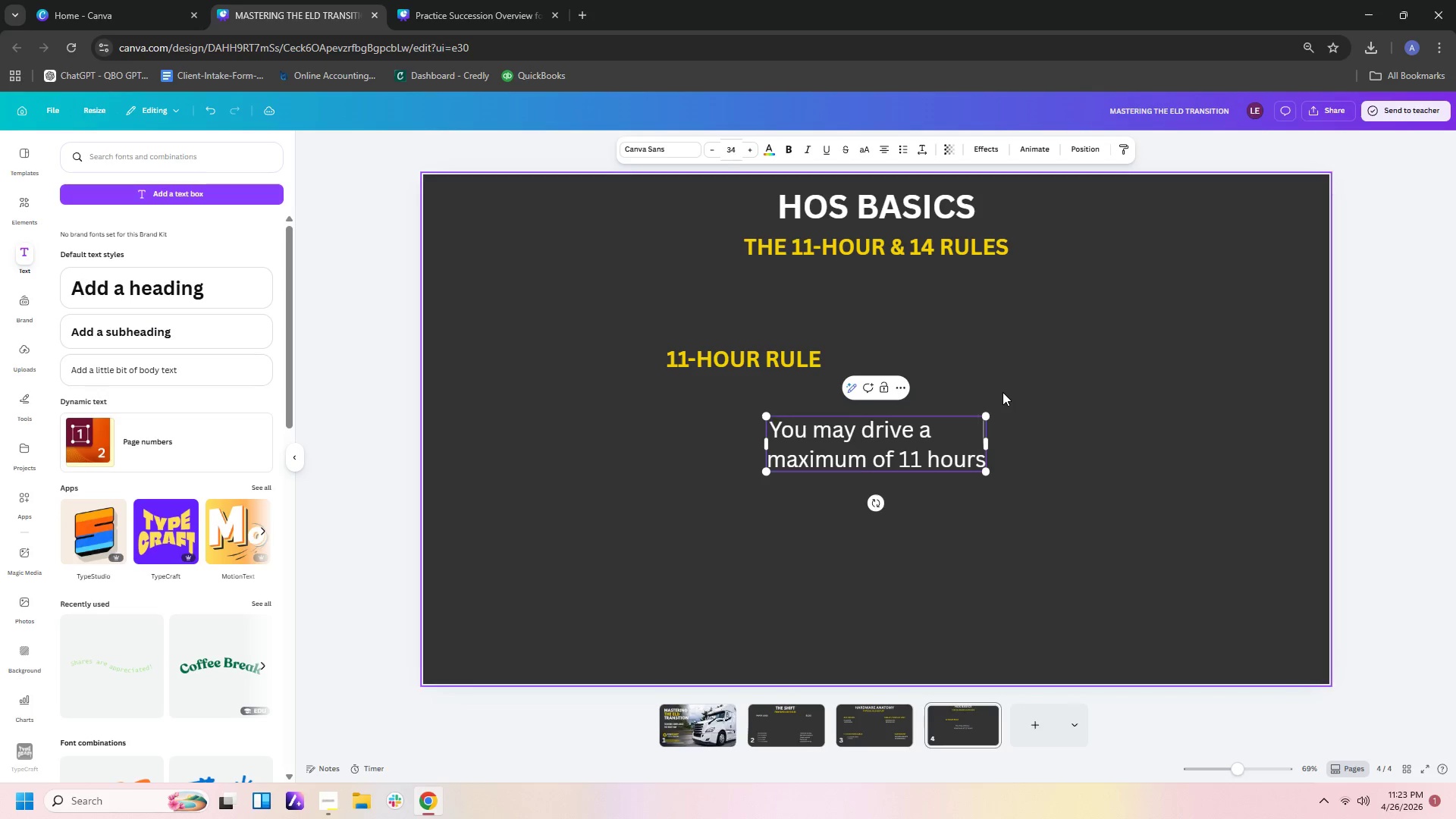 
key(Space)
 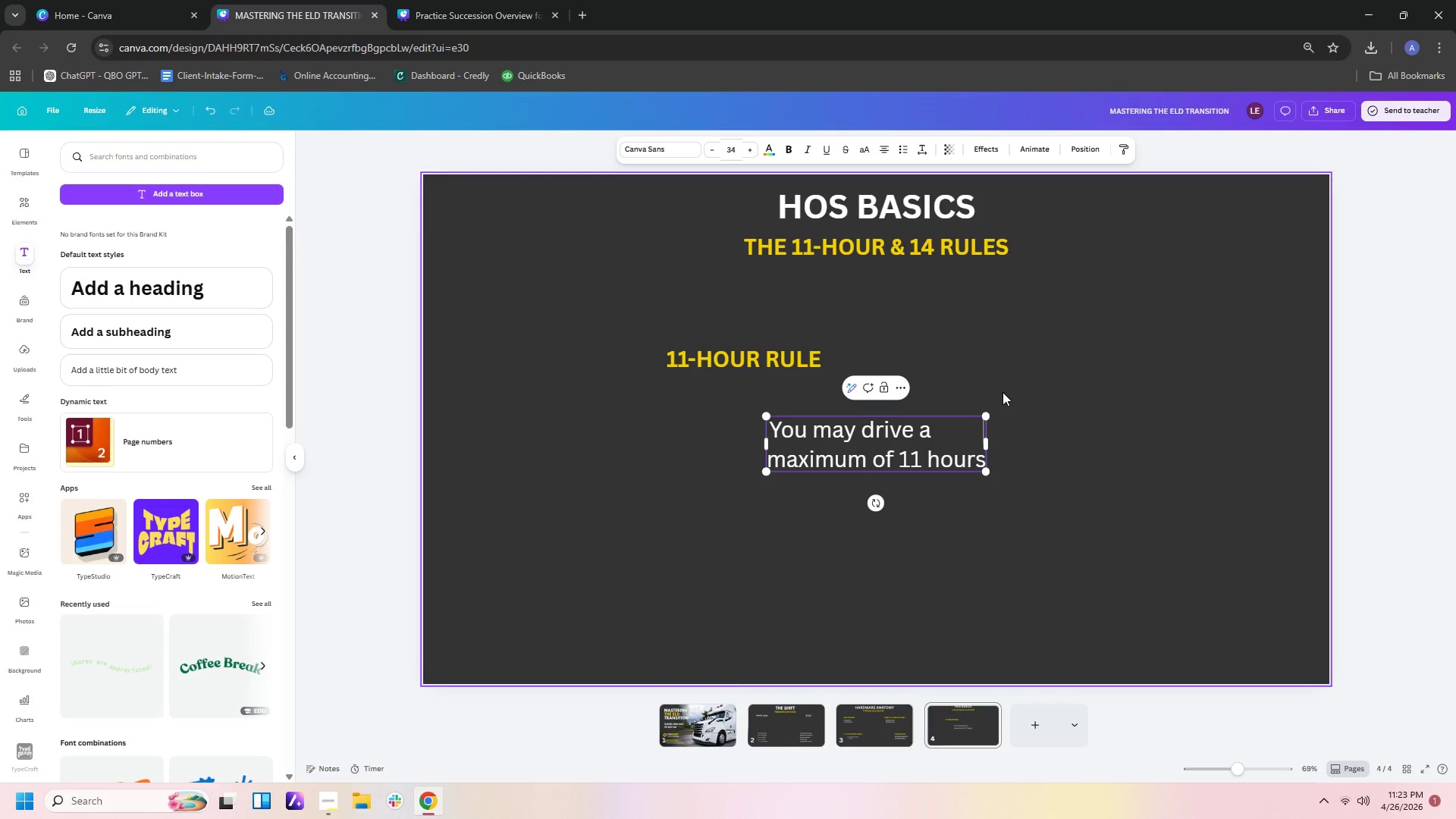 
key(Space)
 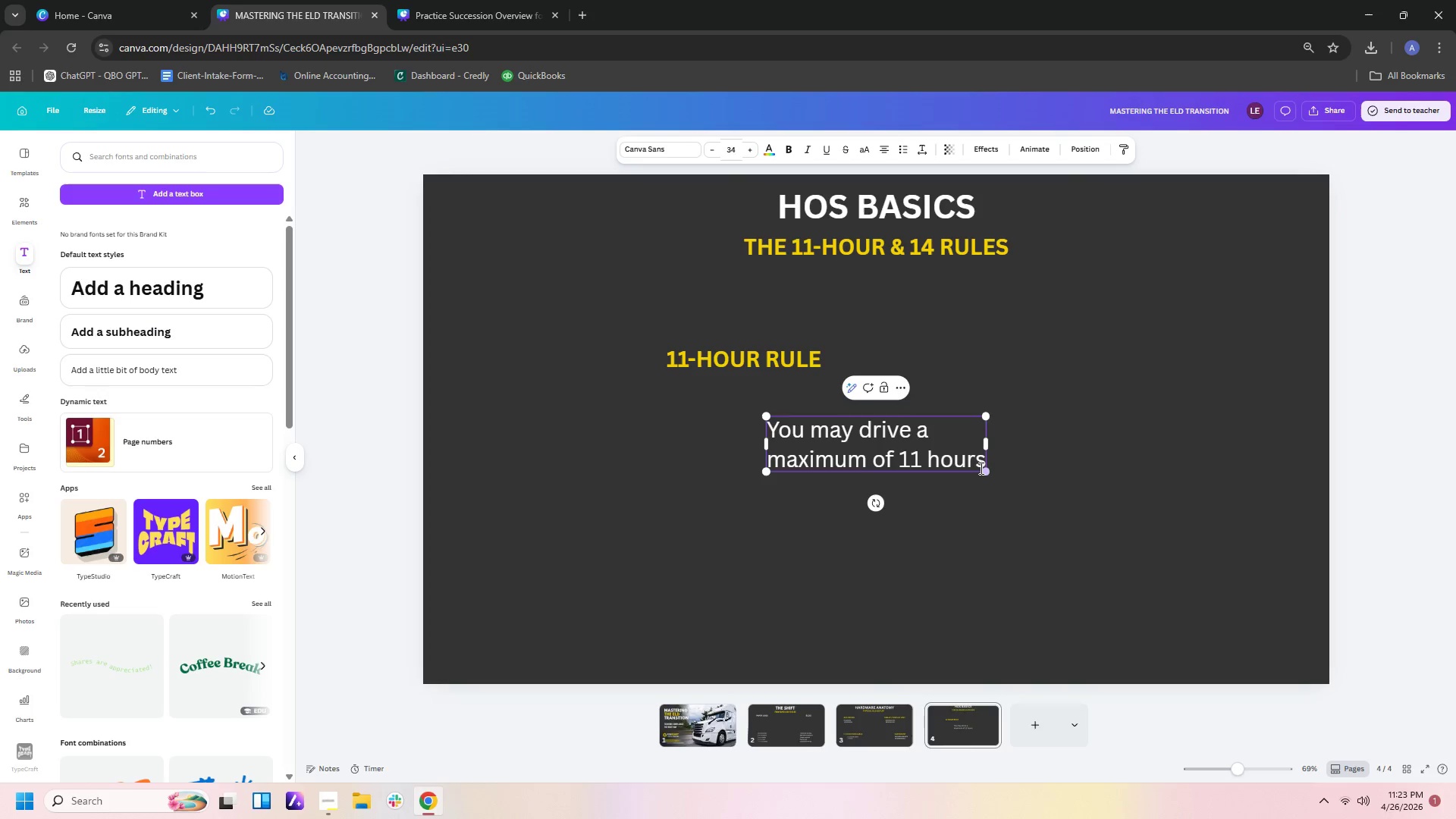 
left_click_drag(start_coordinate=[982, 469], to_coordinate=[906, 436])
 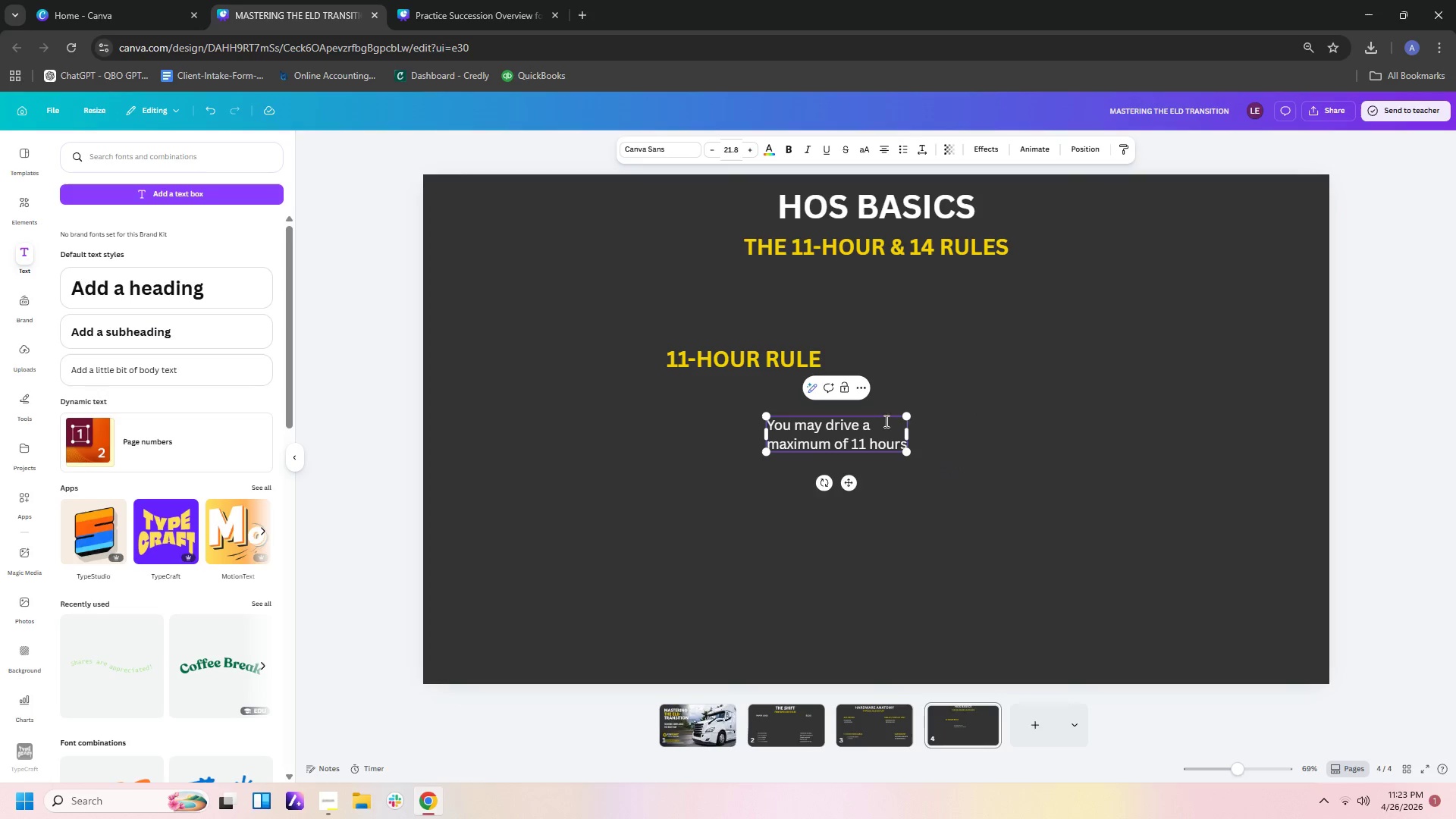 
left_click_drag(start_coordinate=[885, 421], to_coordinate=[895, 432])
 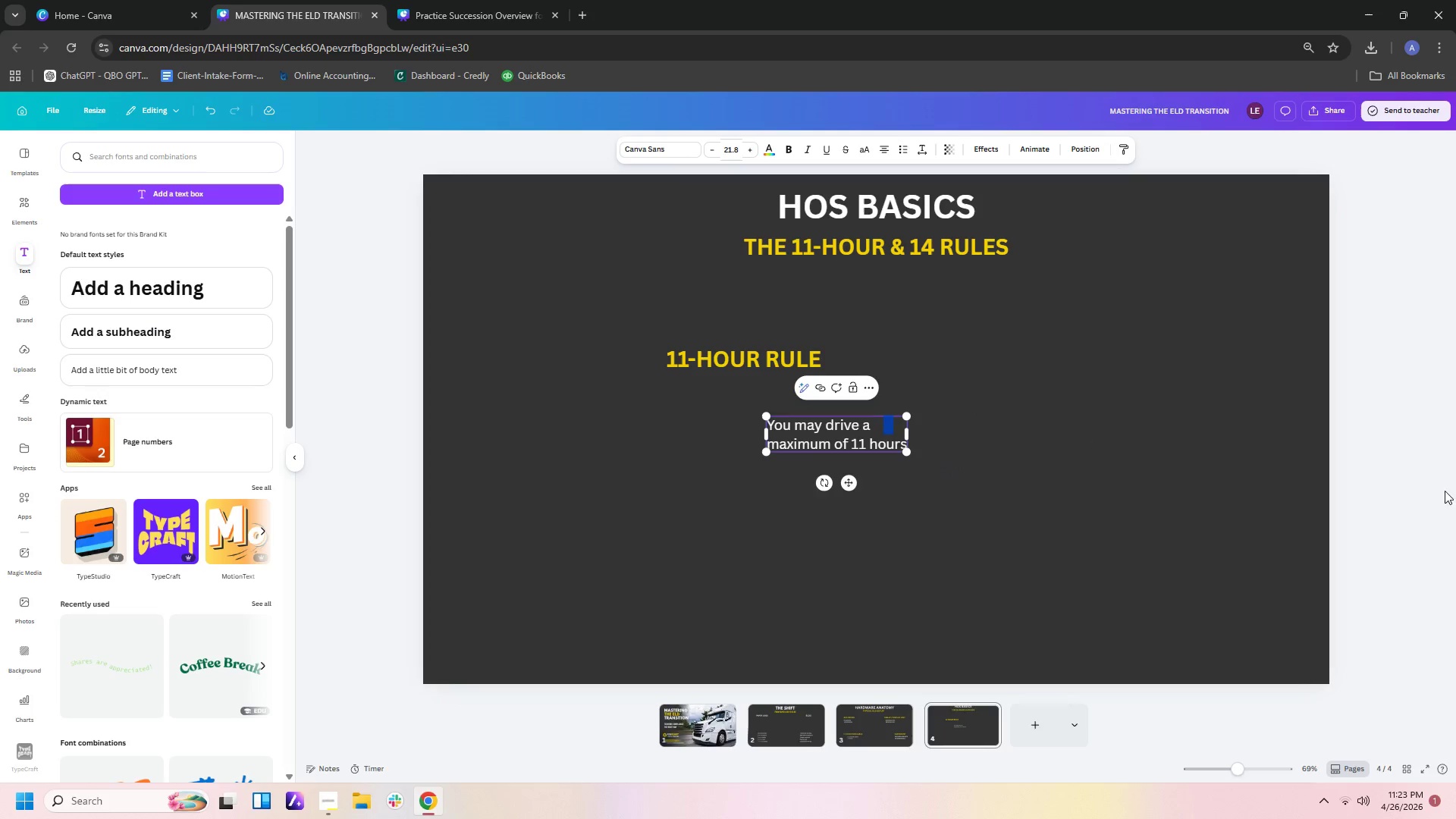 
left_click([1455, 497])
 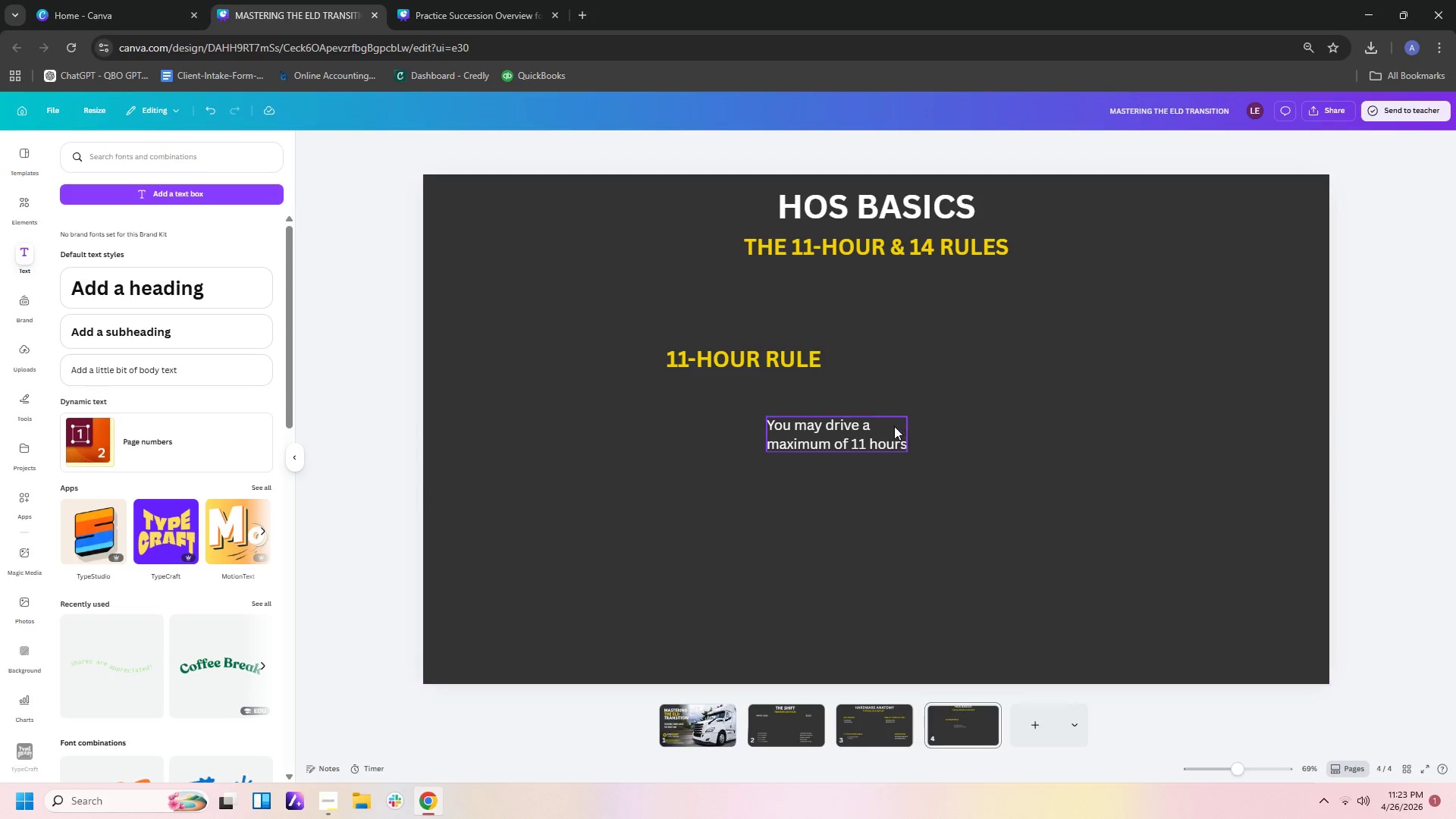 
left_click_drag(start_coordinate=[889, 428], to_coordinate=[787, 397])
 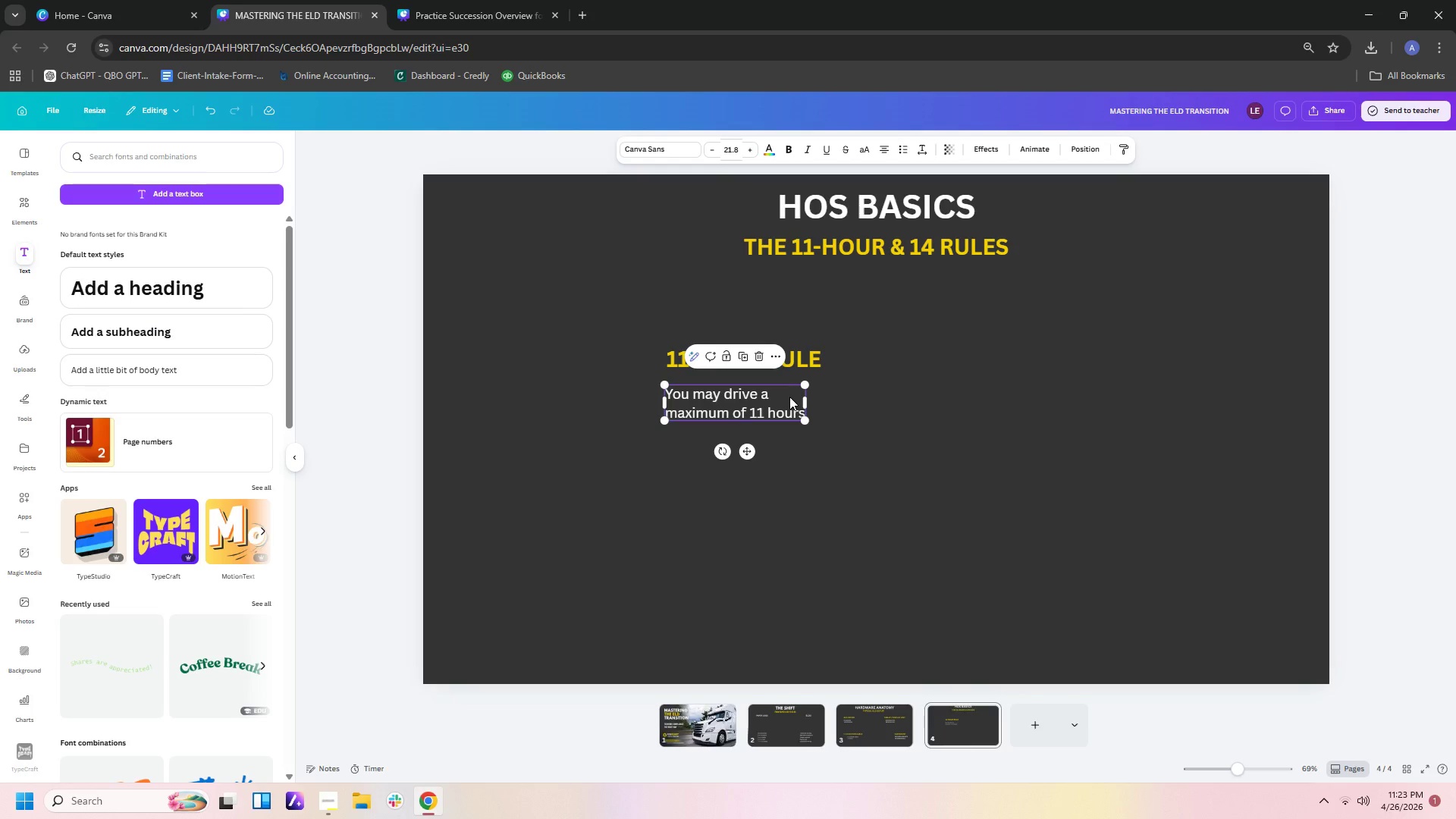 
left_click([789, 397])
 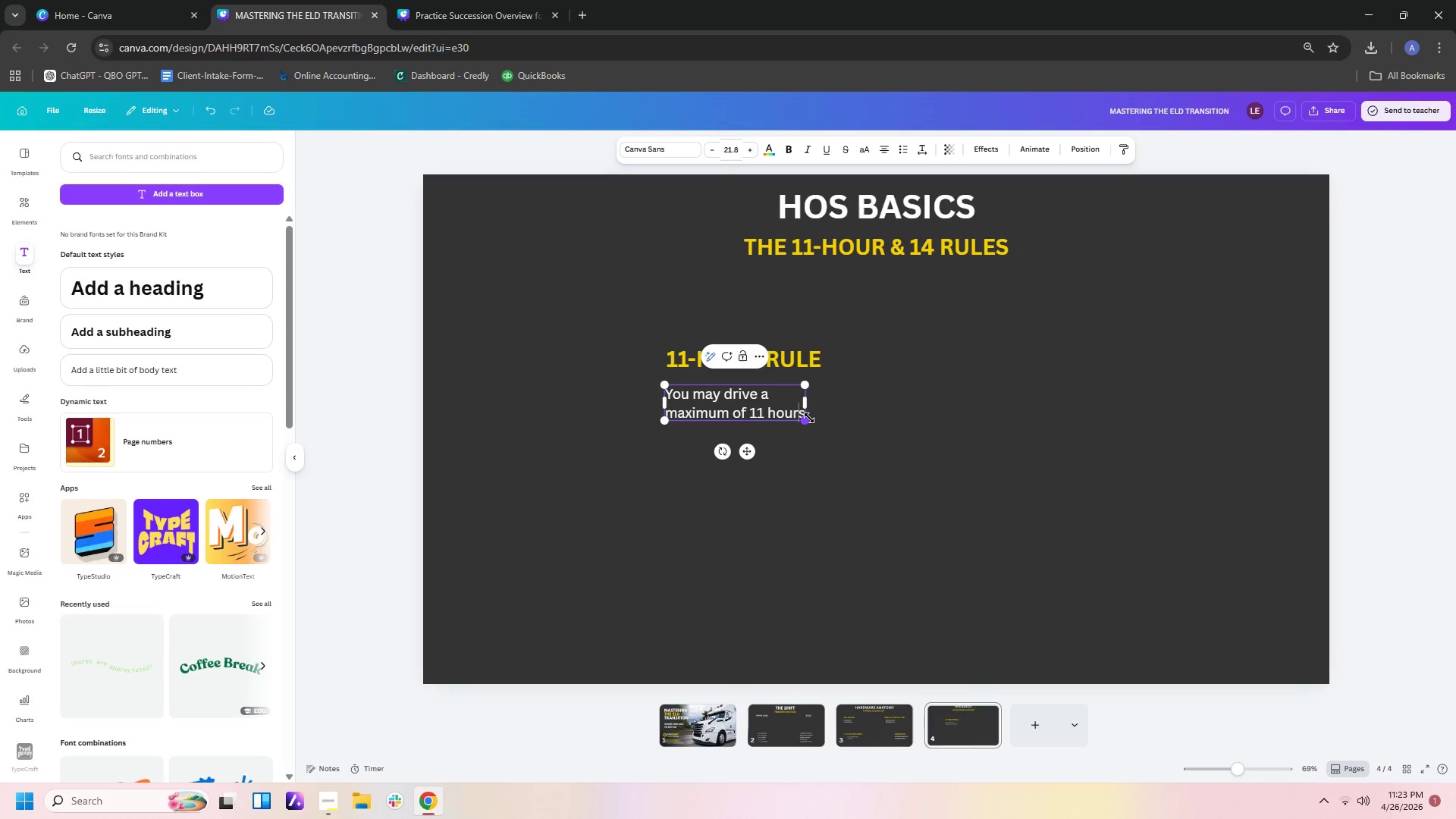 
left_click([805, 415])
 